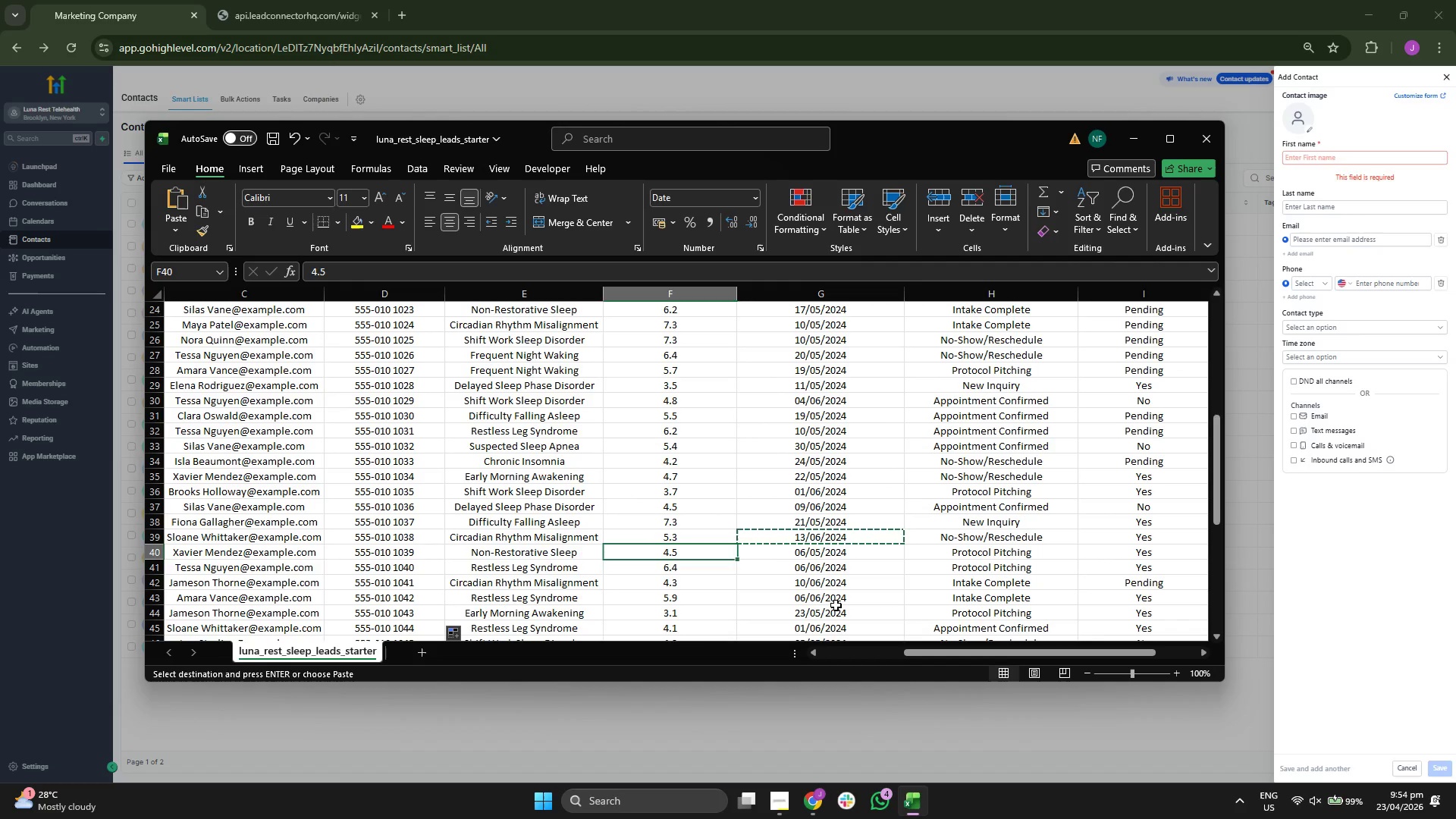 
key(ArrowLeft)
 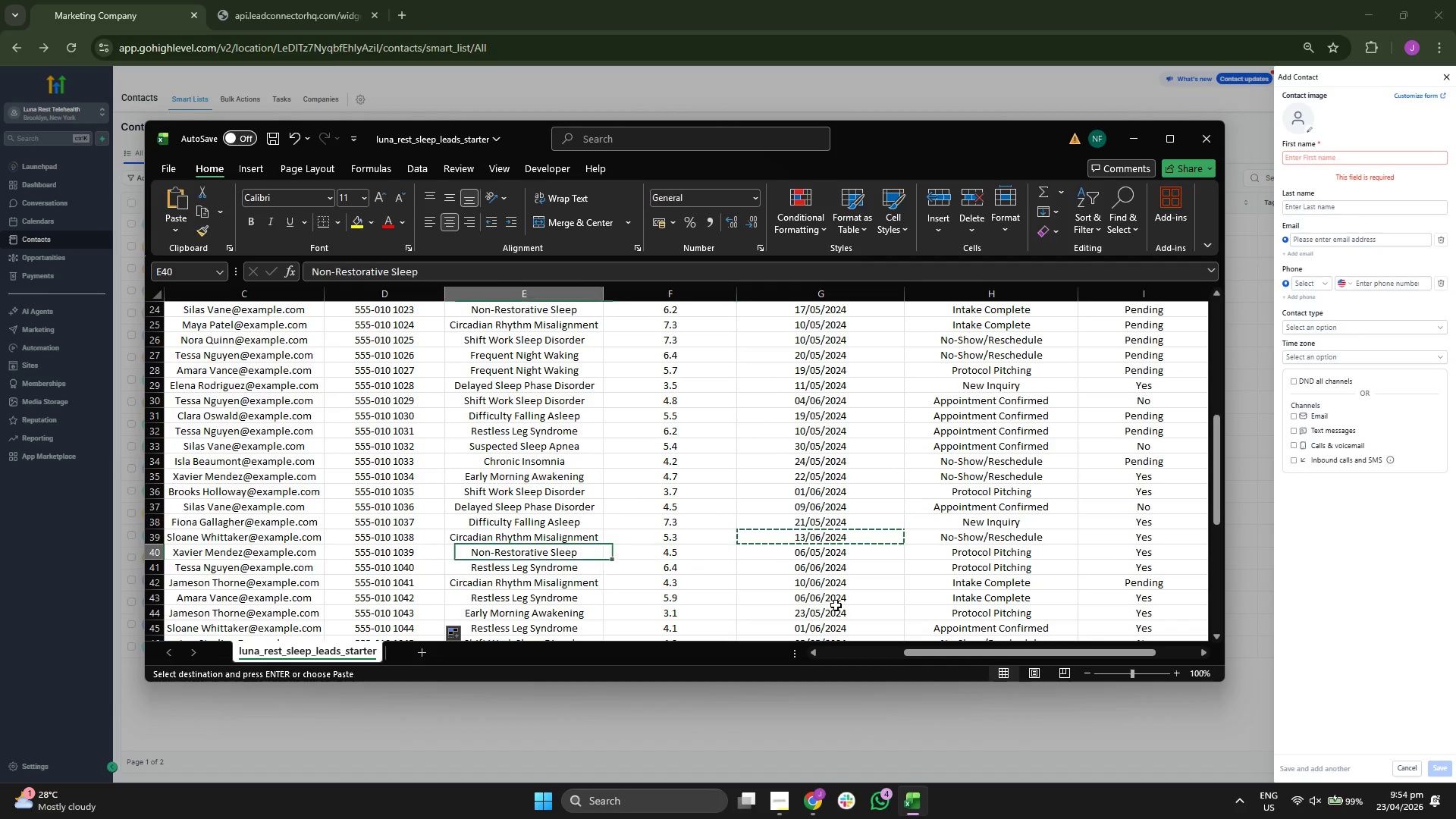 
key(ArrowLeft)
 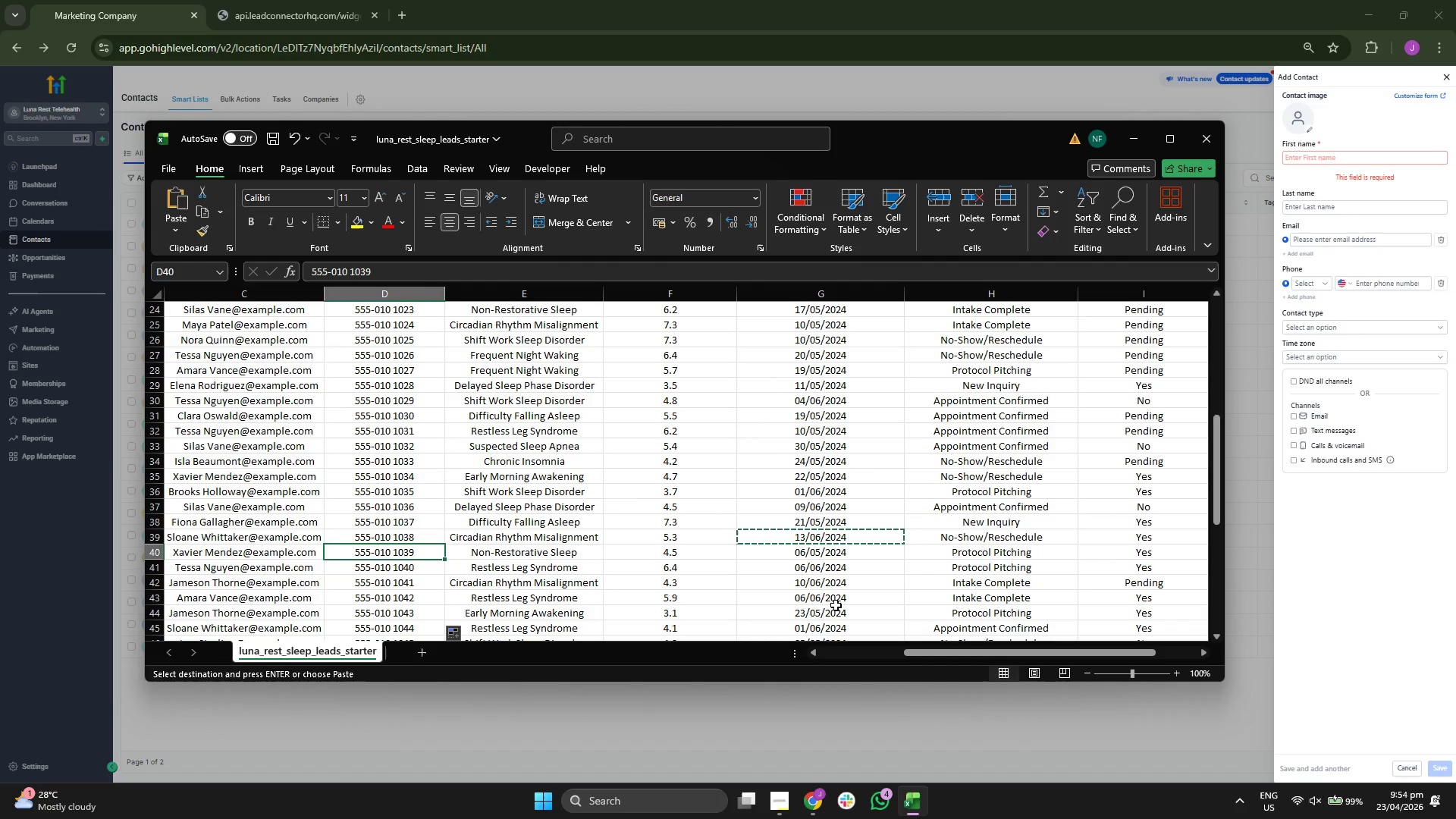 
key(ArrowLeft)
 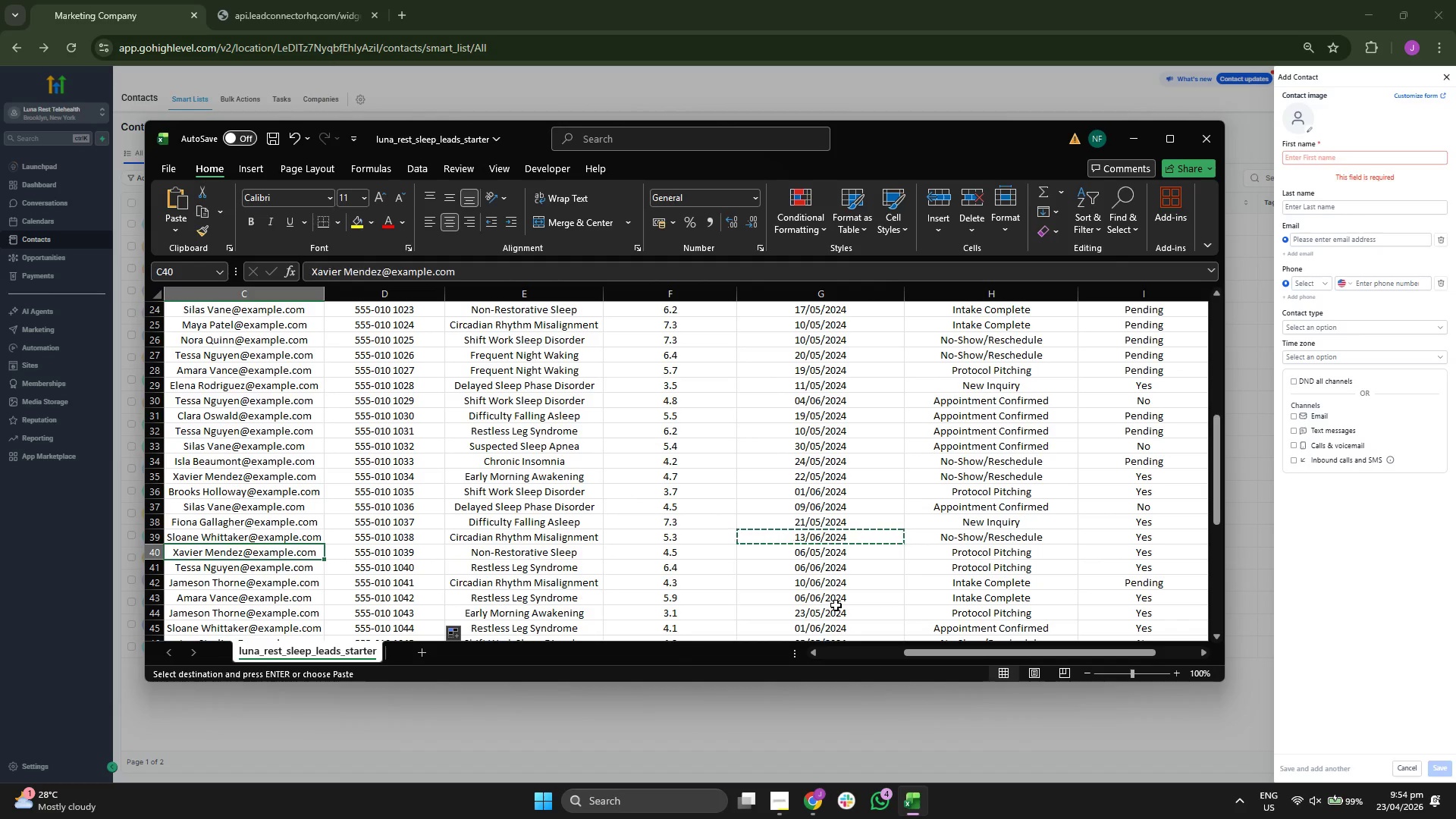 
key(ArrowLeft)
 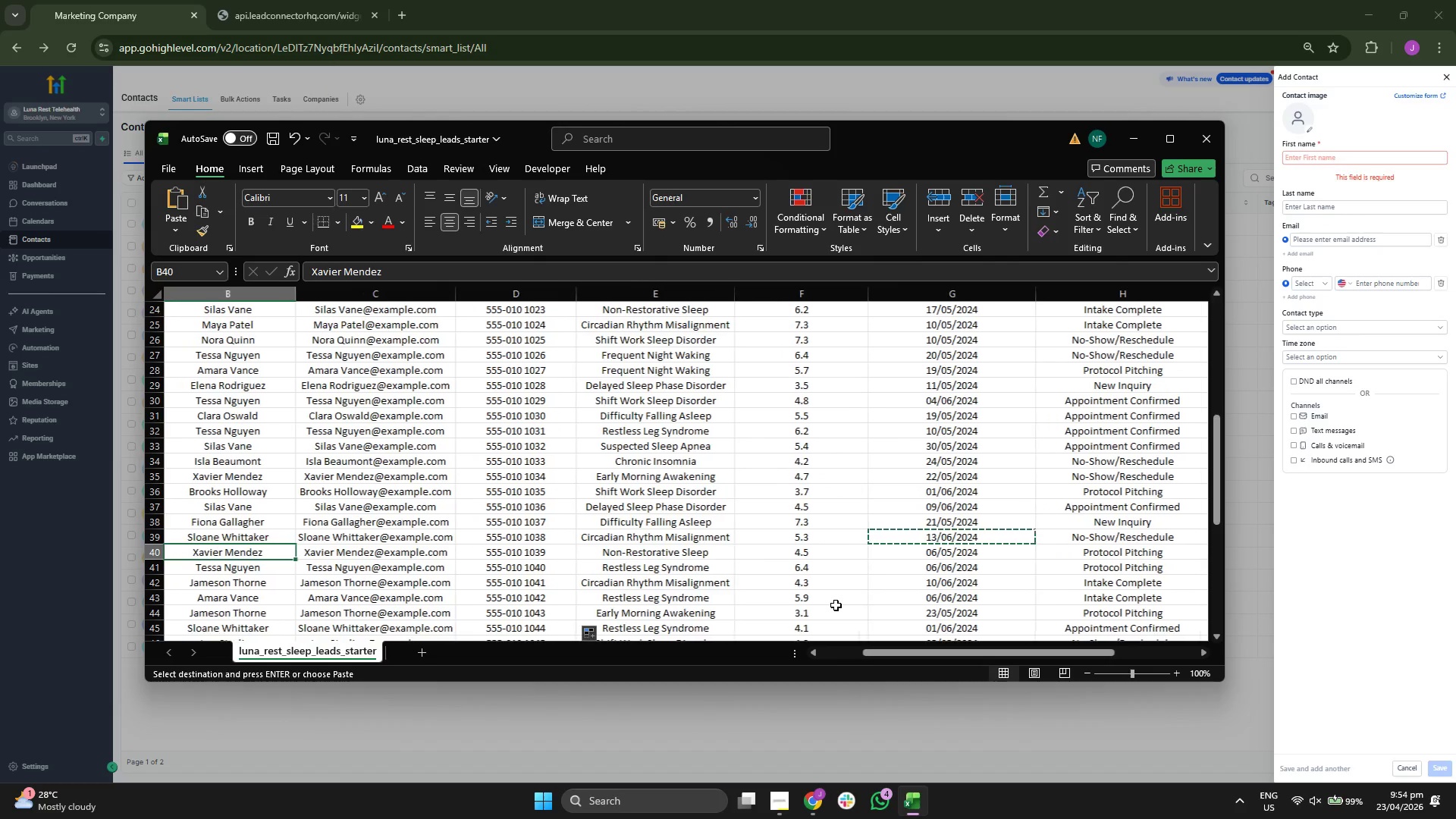 
key(ArrowRight)
 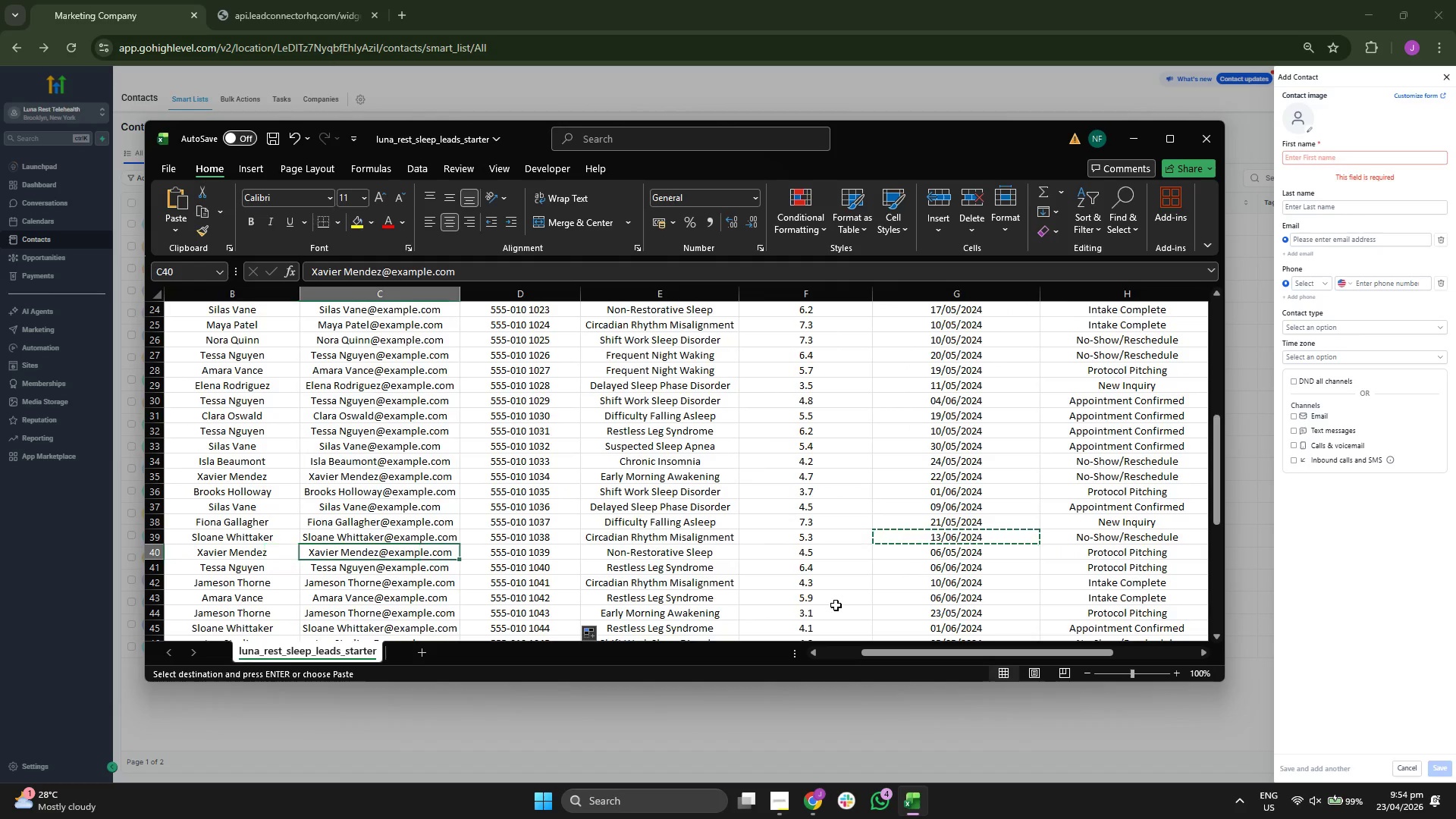 
key(Control+ControlLeft)
 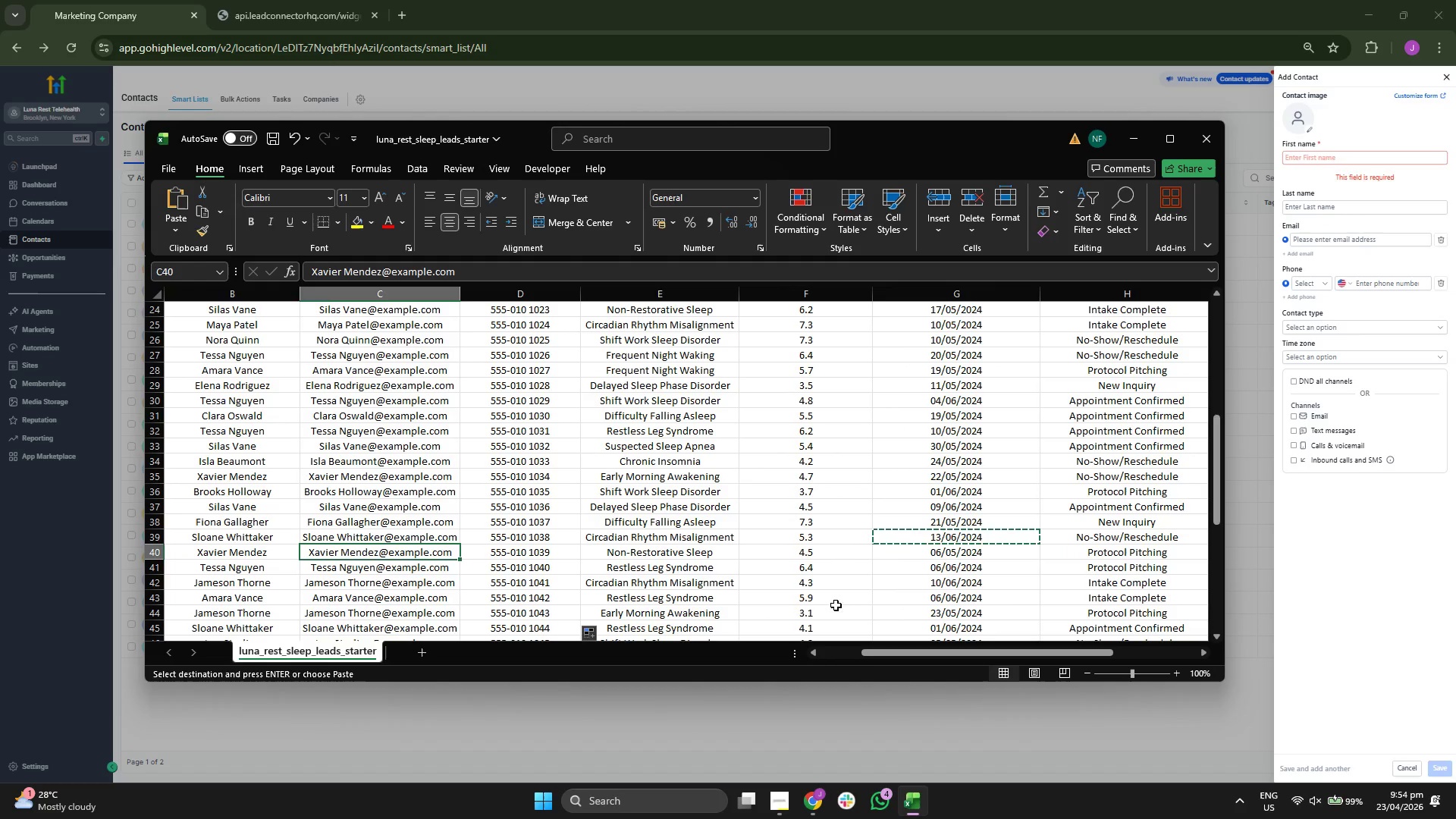 
key(Control+C)
 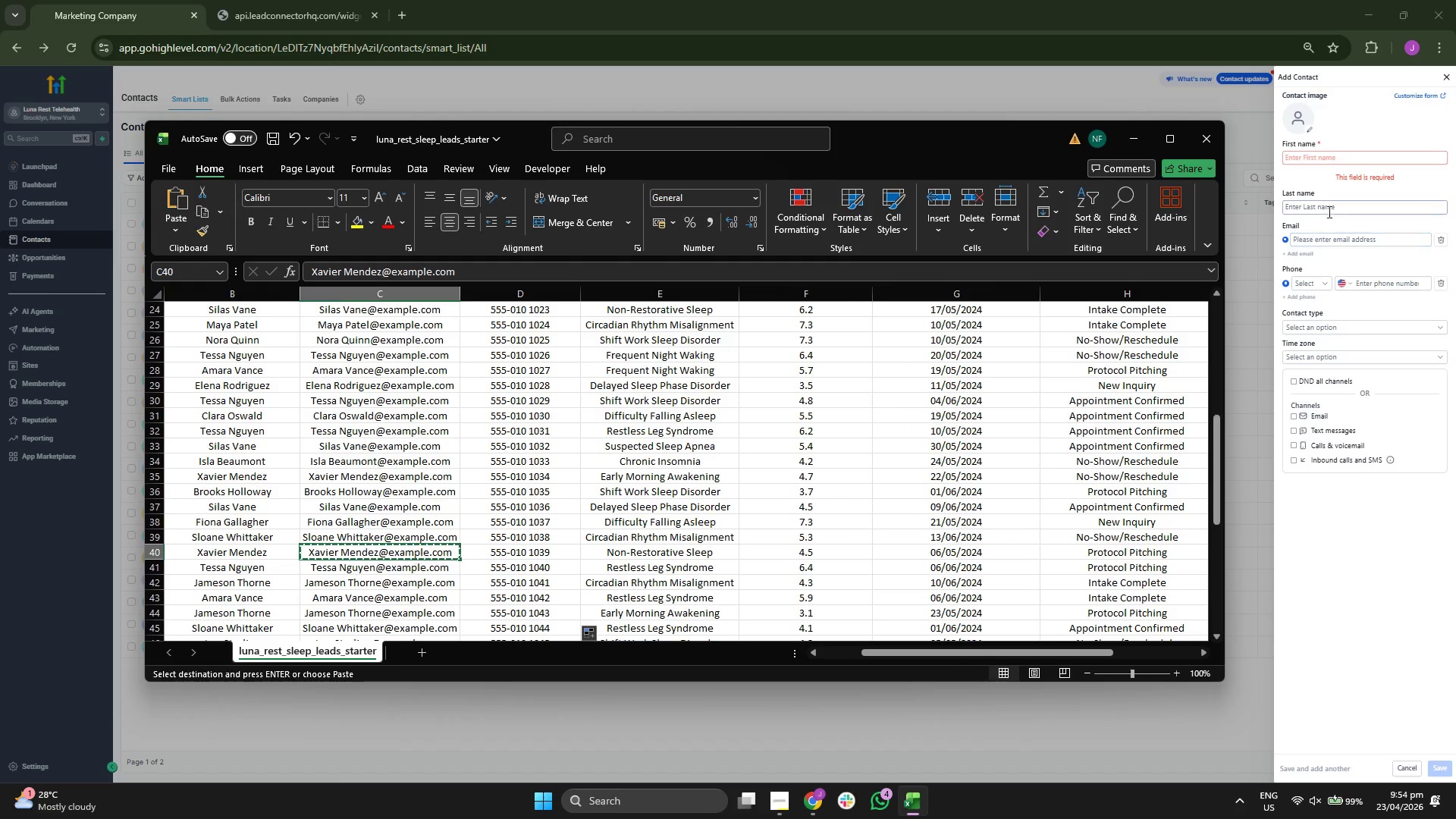 
left_click([1335, 234])
 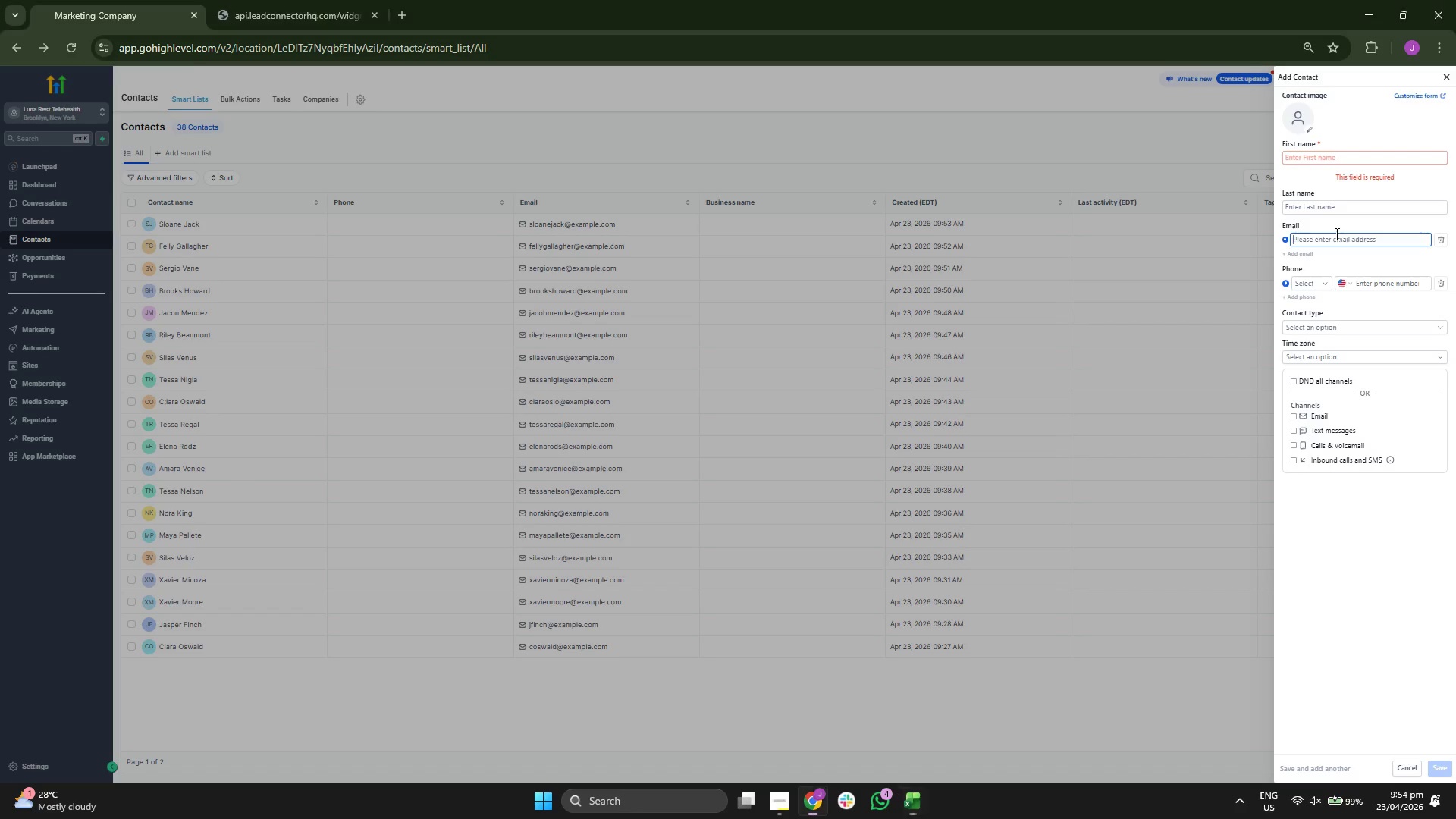 
key(Control+V)
 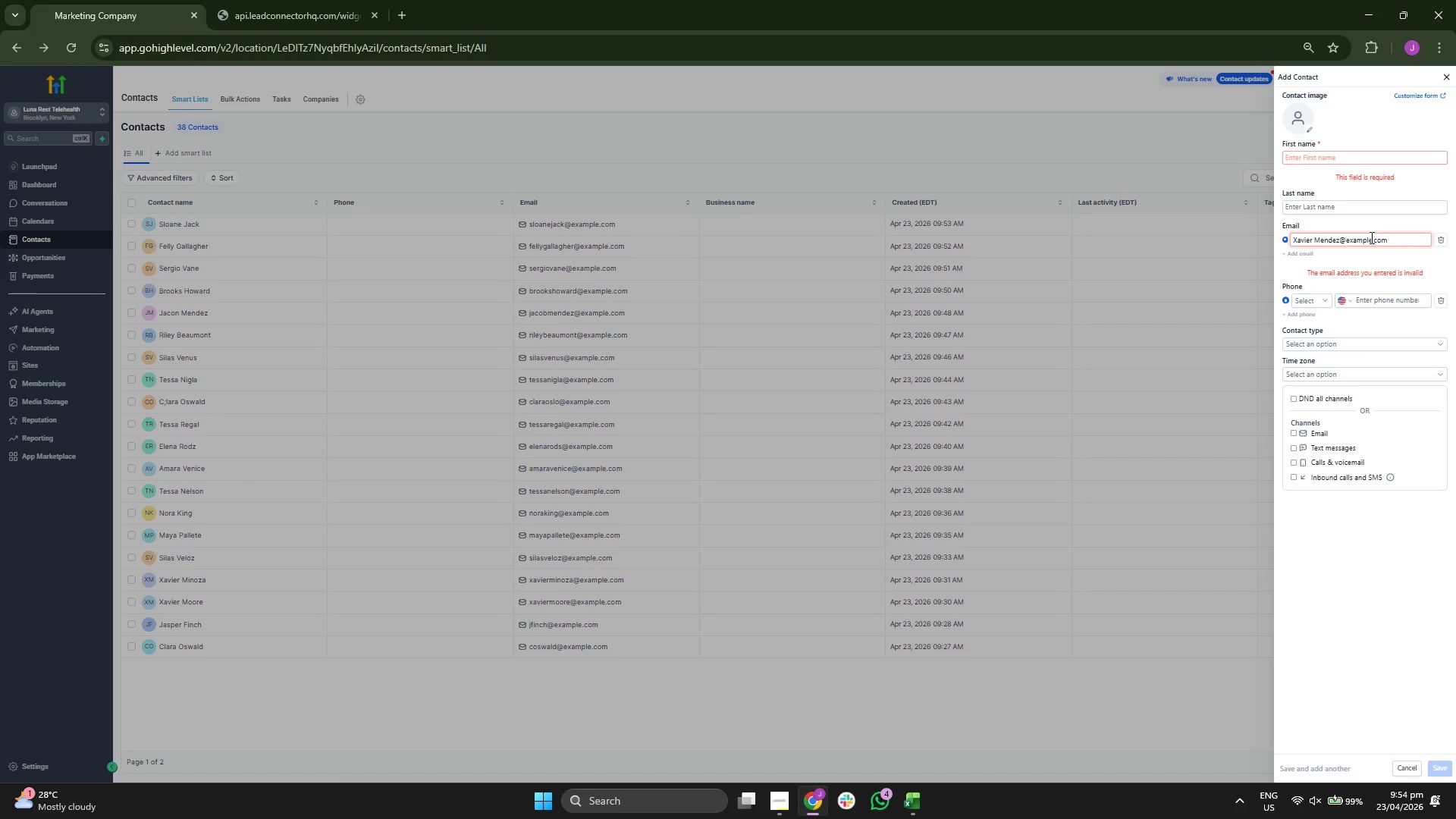 
key(ArrowLeft)
 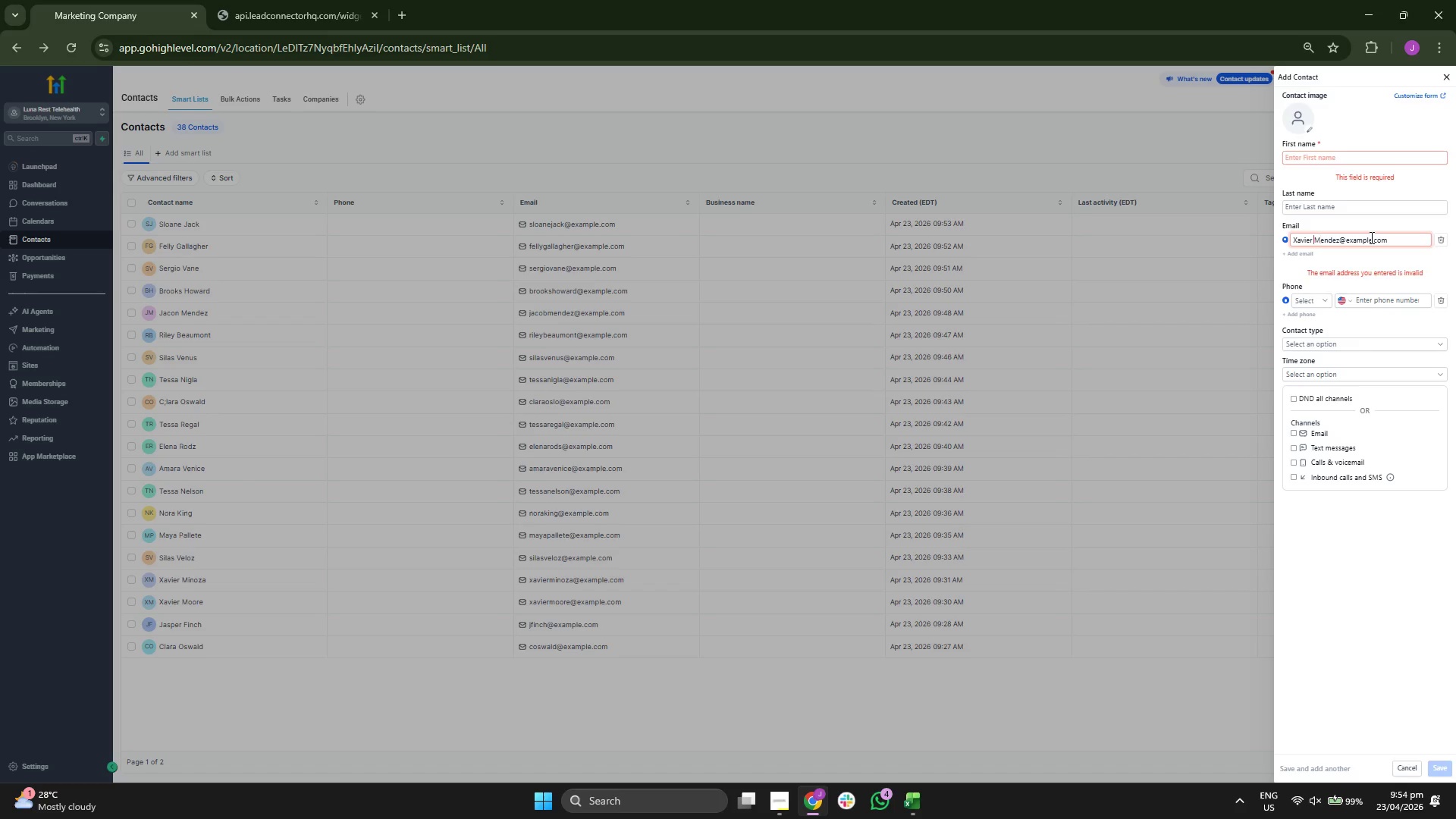 
key(ArrowLeft)
 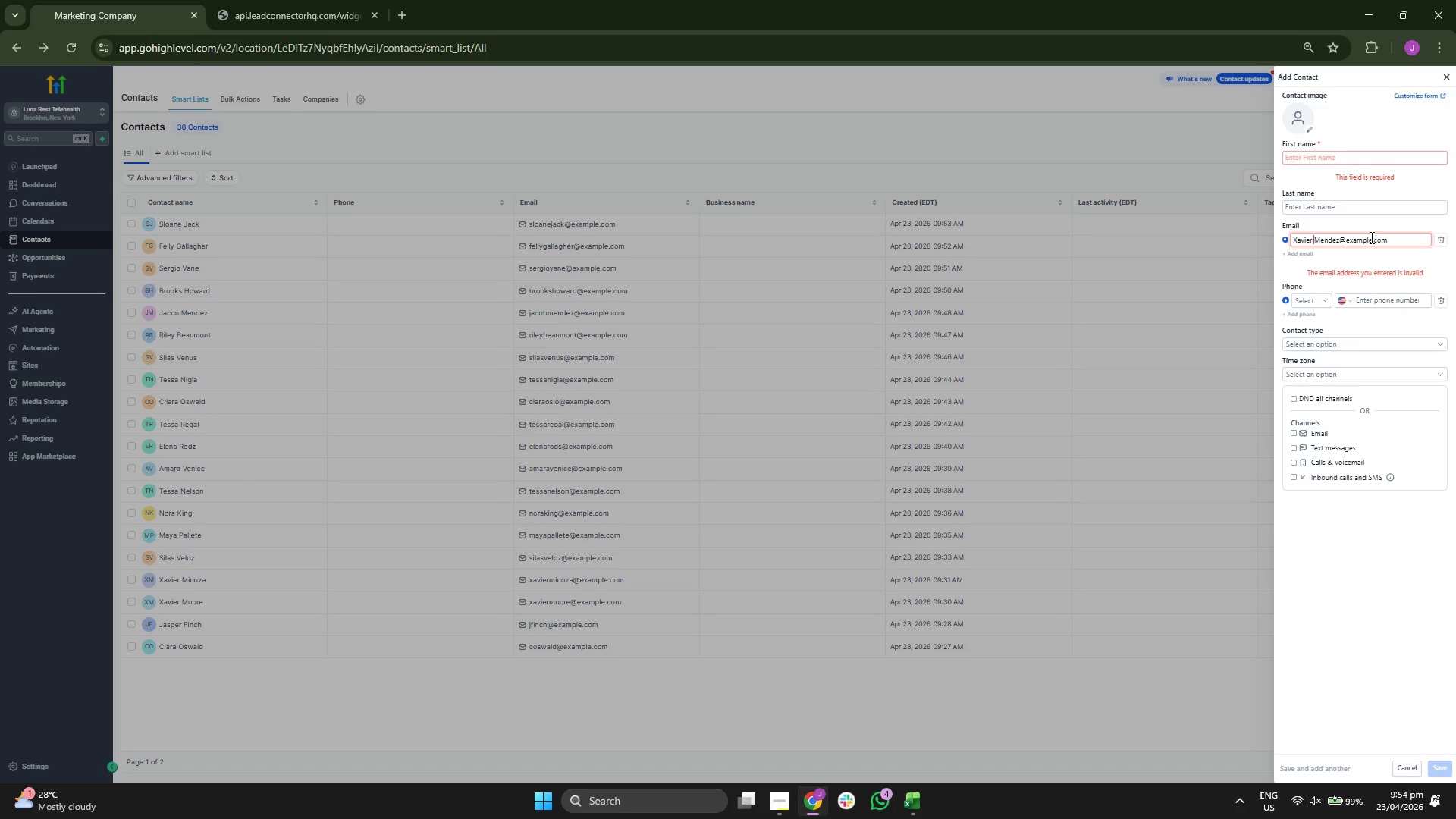 
key(Backspace)
key(Backspace)
key(Backspace)
key(Backspace)
key(Backspace)
key(Backspace)
key(Backspace)
type(Rib )
key(Backspace)
key(Backspace)
key(Backspace)
type(on )
 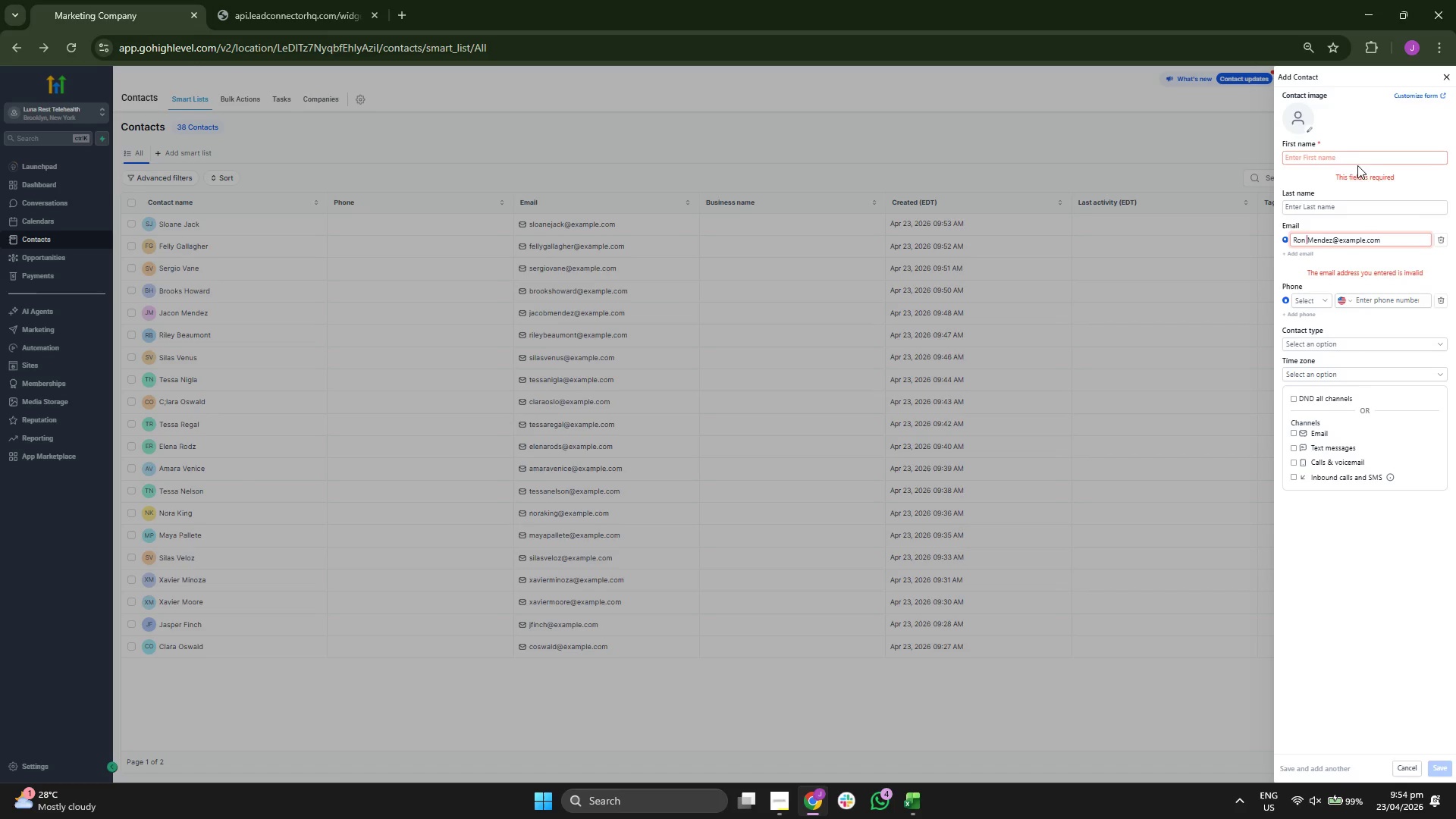 
left_click([1357, 150])
 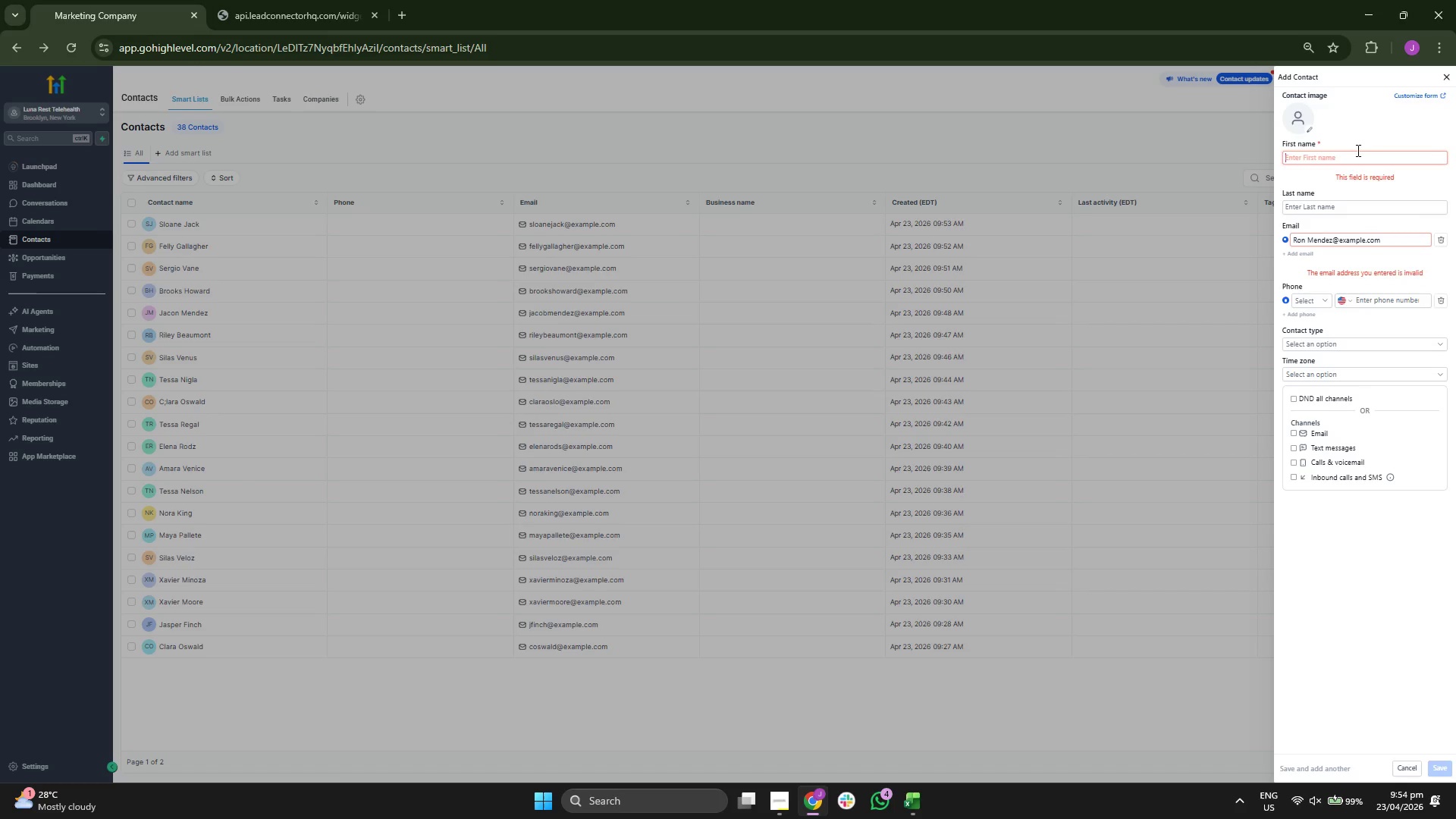 
type(Rob)
key(Tab)
type(mE)
key(Backspace)
key(Backspace)
type(Mendez)
 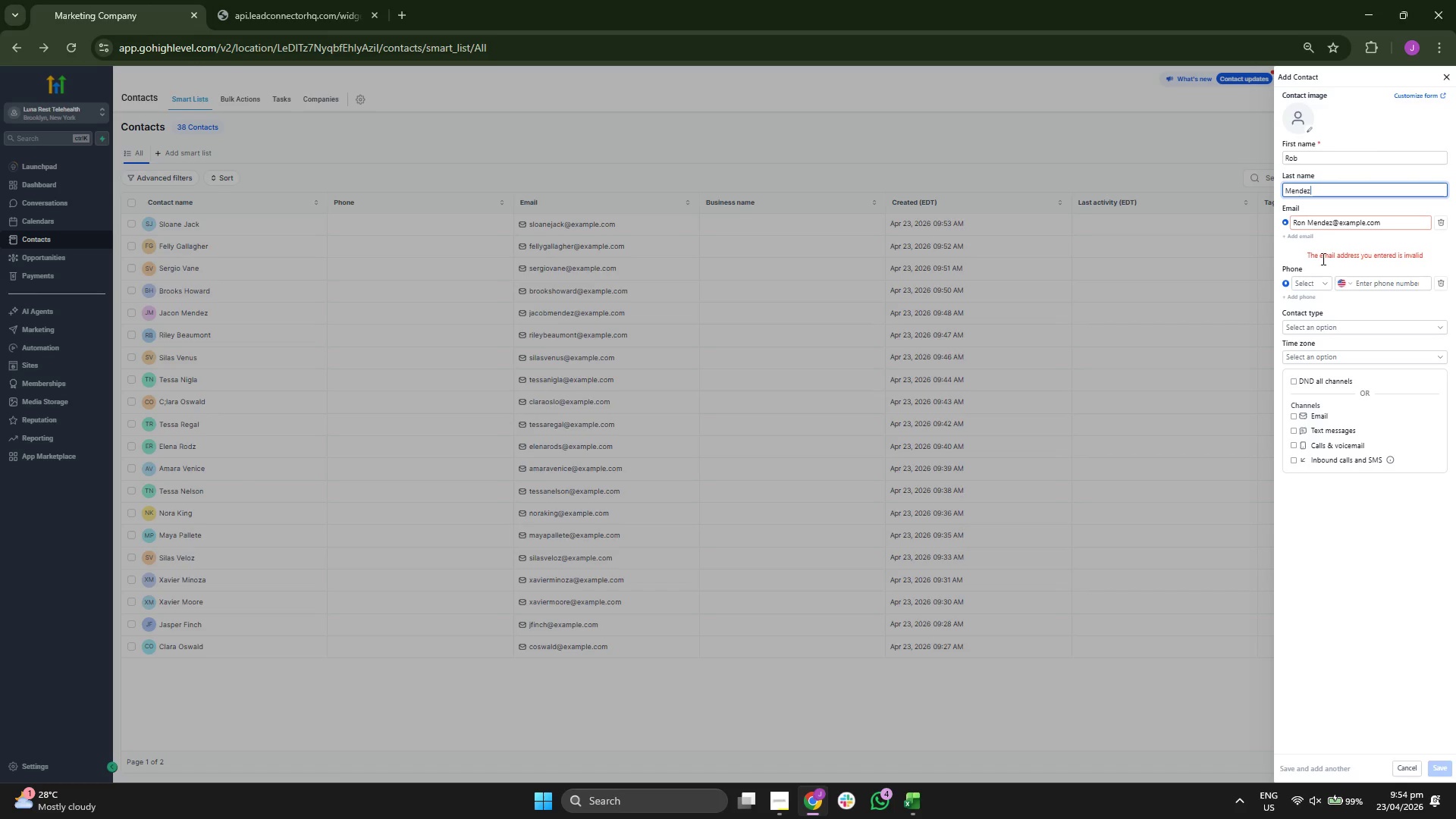 
left_click([1303, 224])
 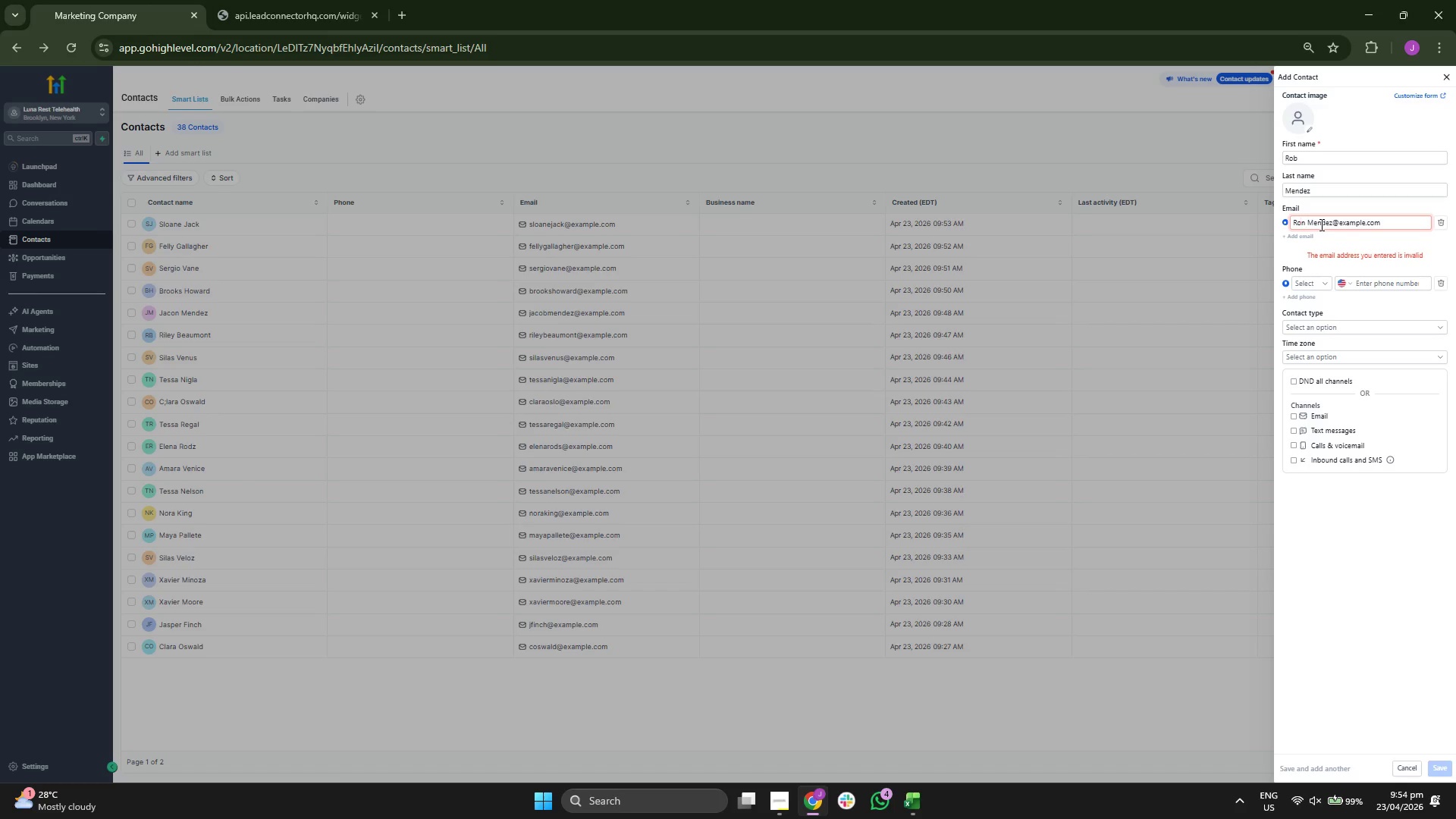 
key(ArrowRight)
 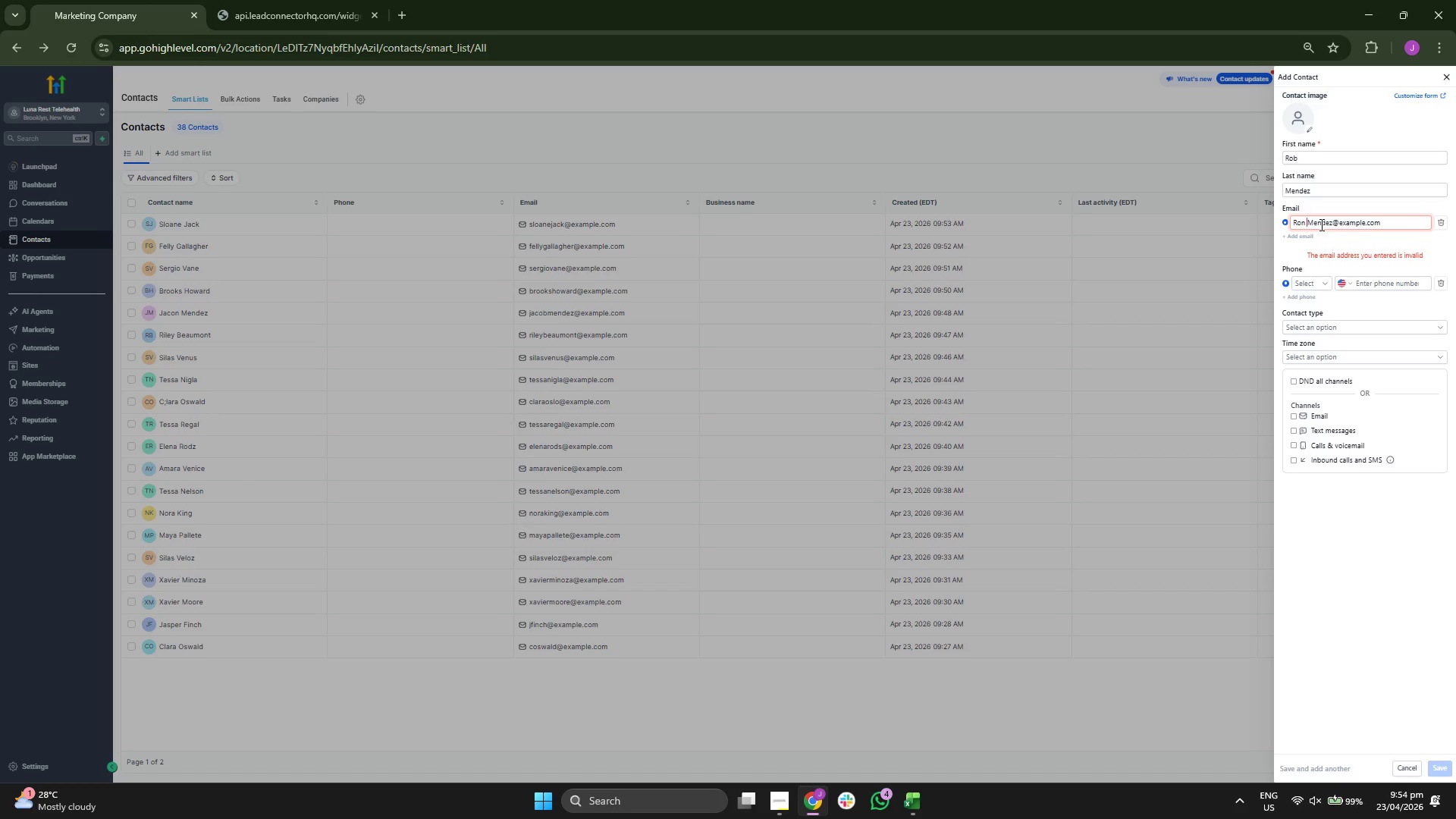 
key(ArrowRight)
 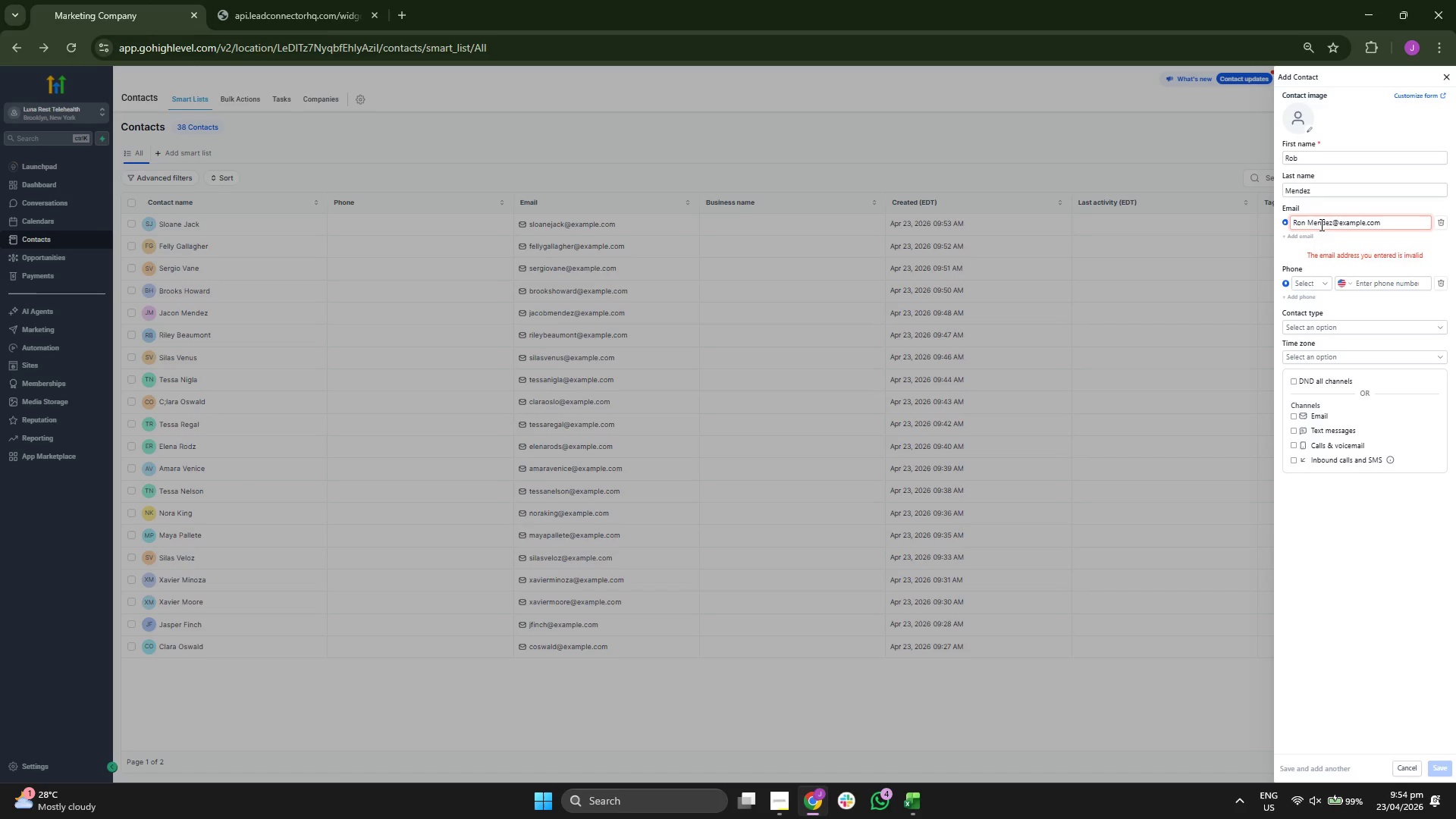 
key(Backspace)
 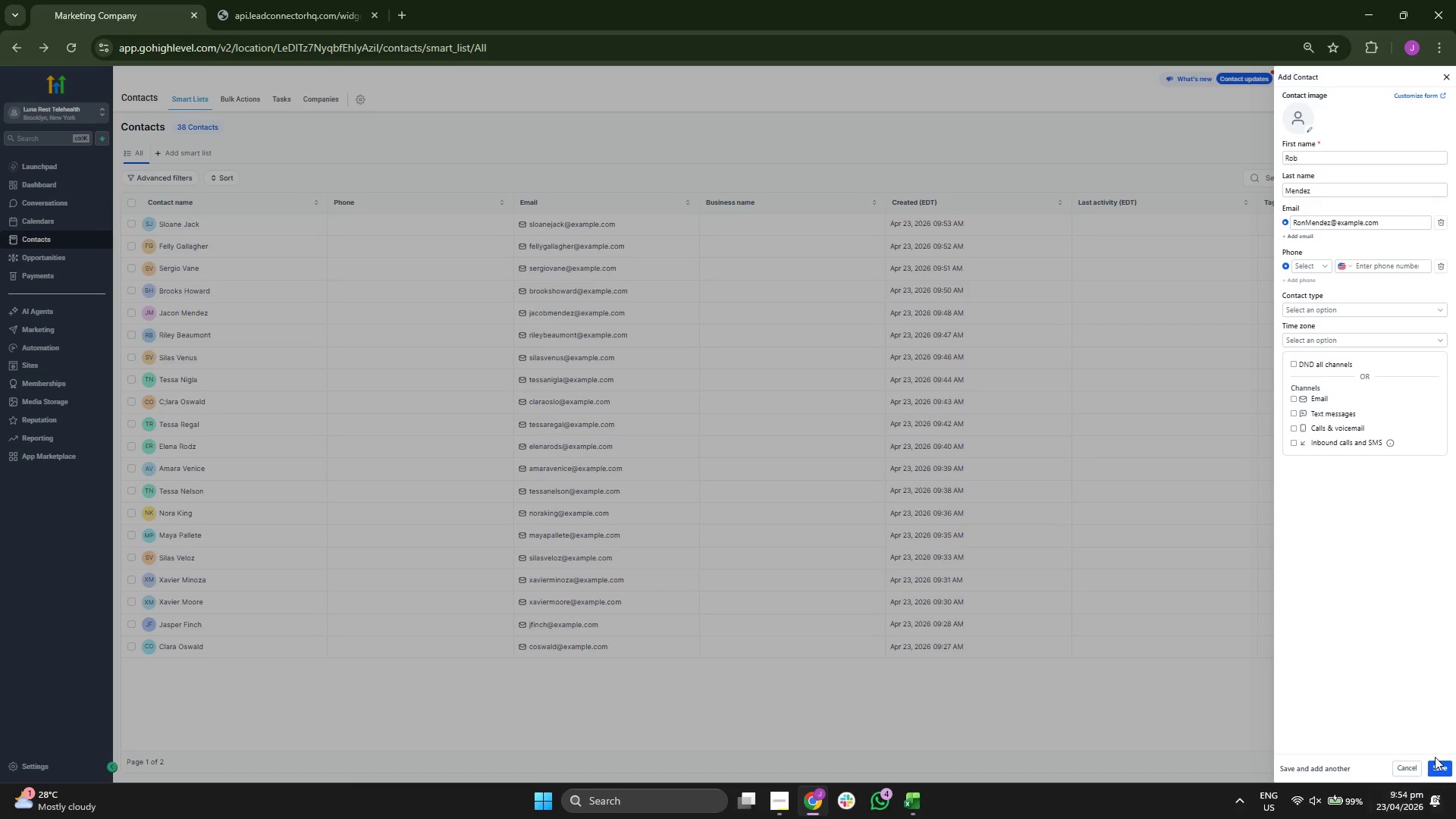 
wait(8.59)
 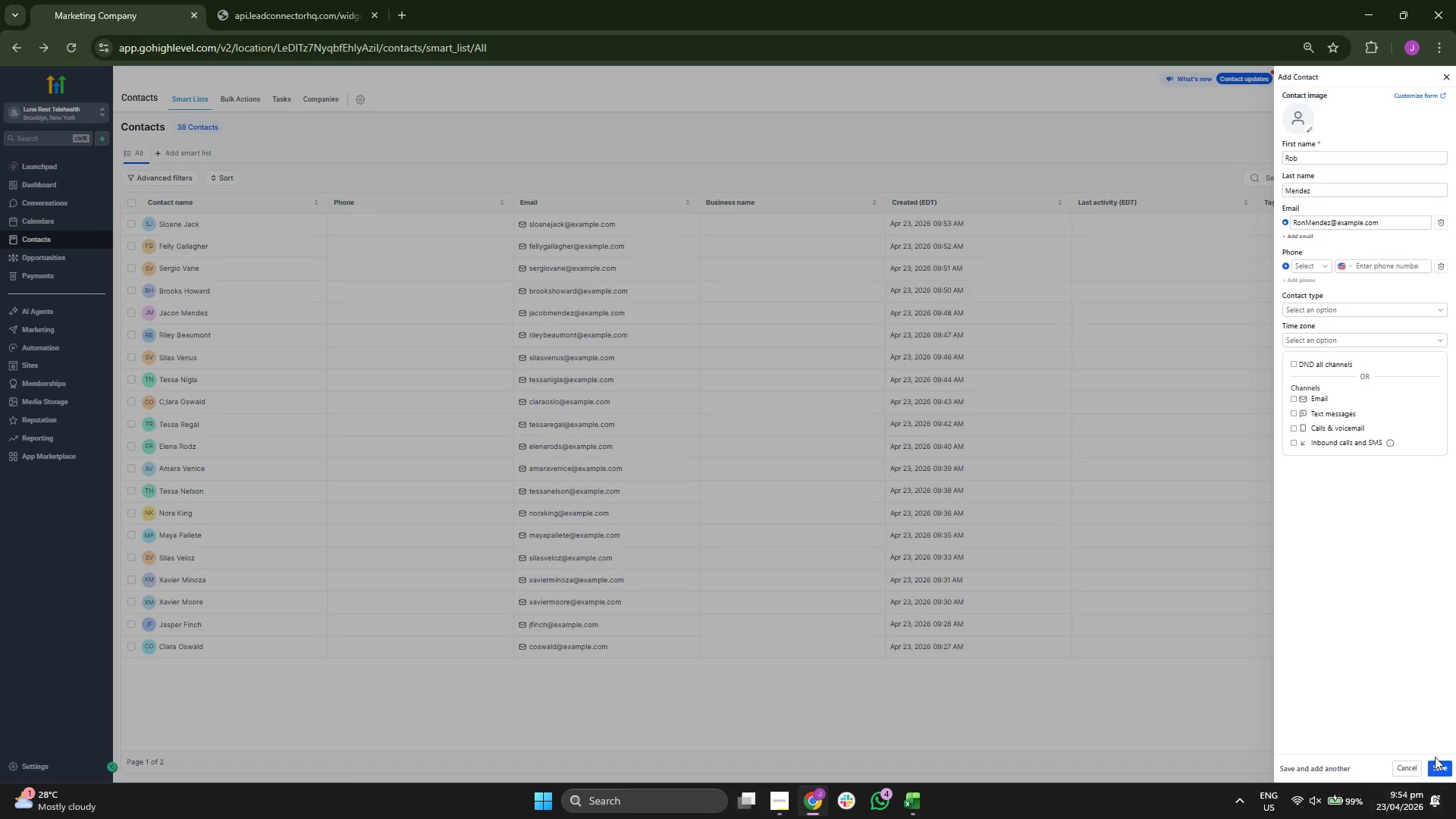 
type(LR-00039)
 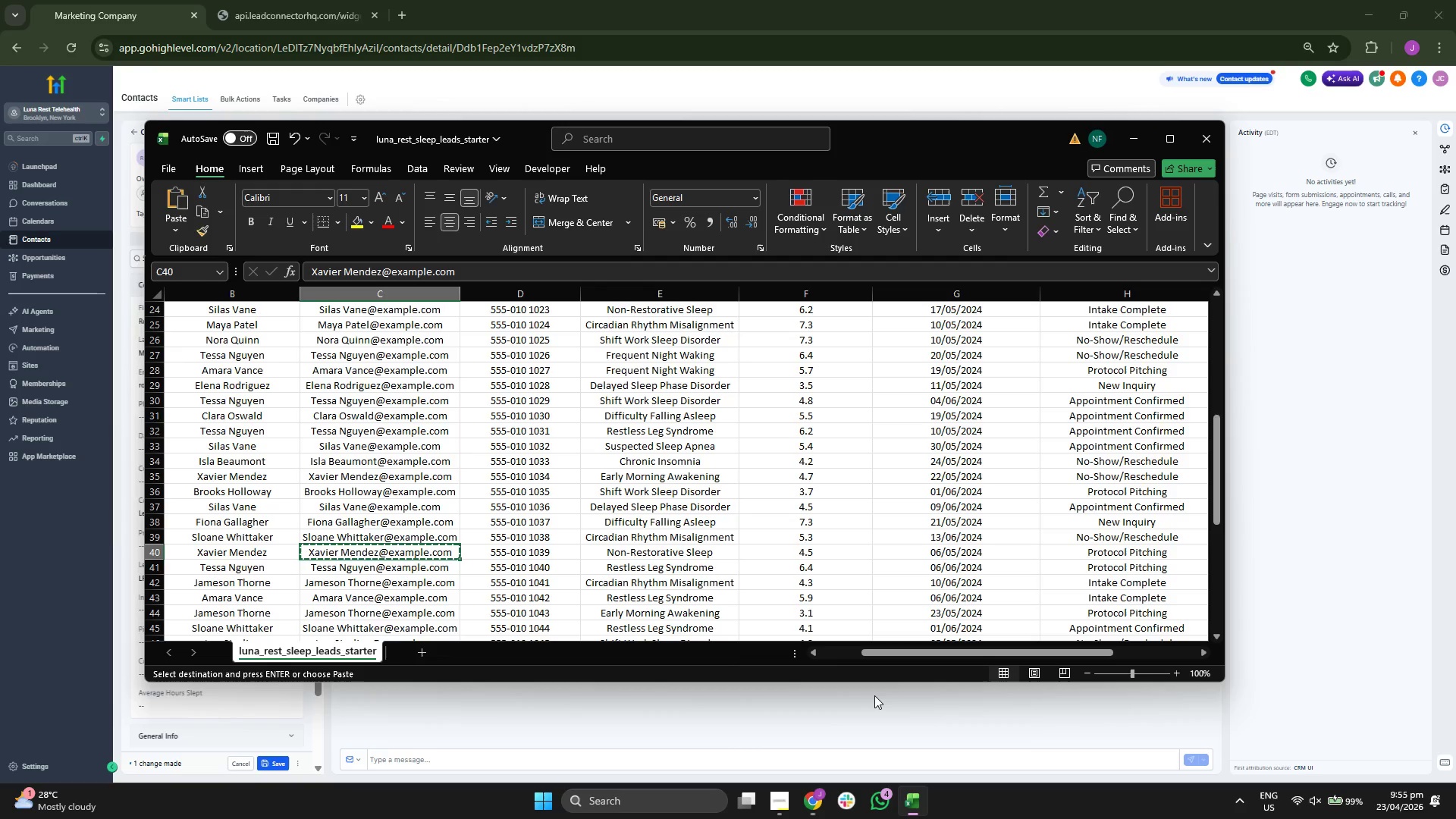 
key(ArrowRight)
 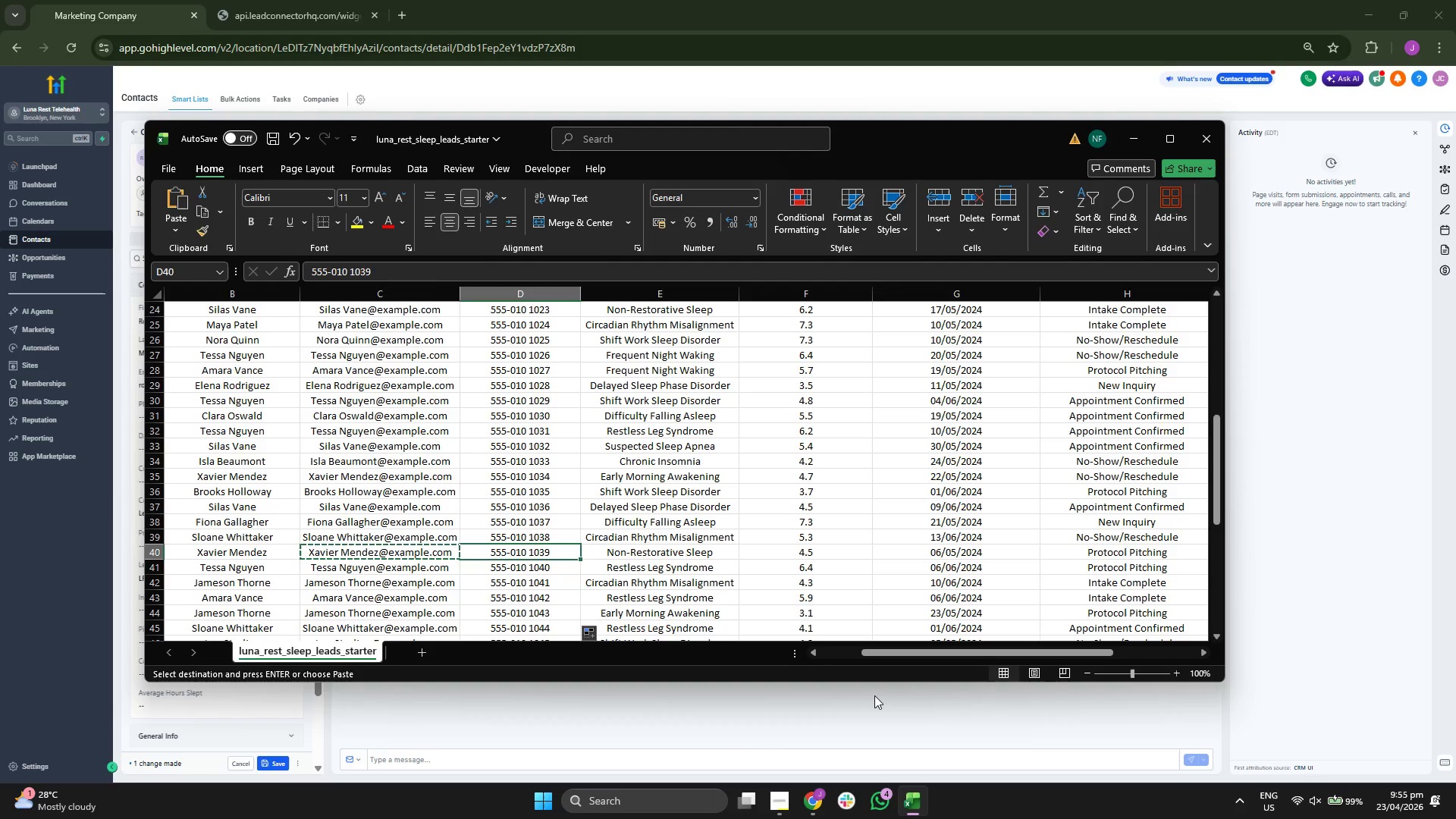 
key(ArrowRight)
 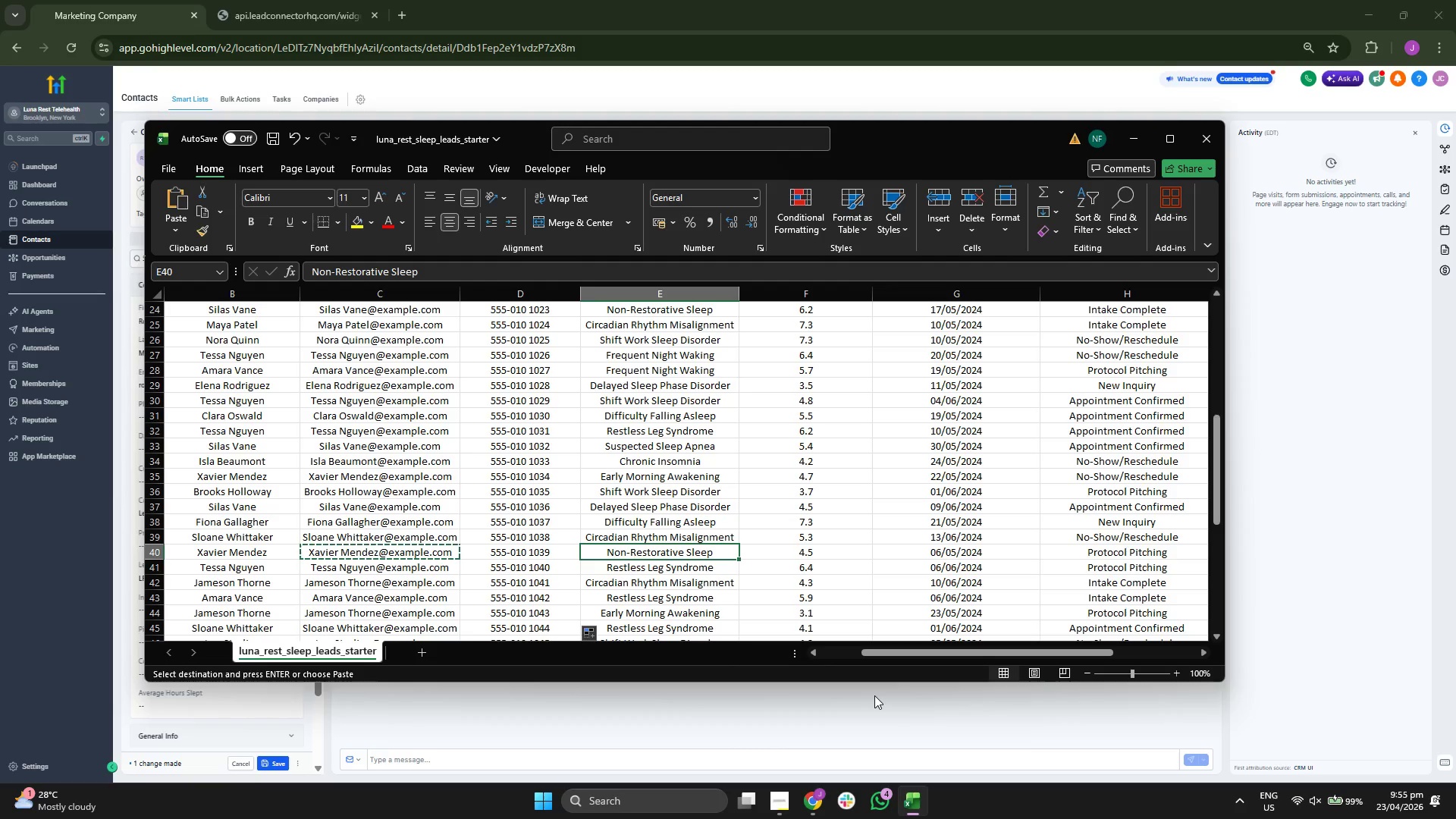 
key(Control+ControlLeft)
 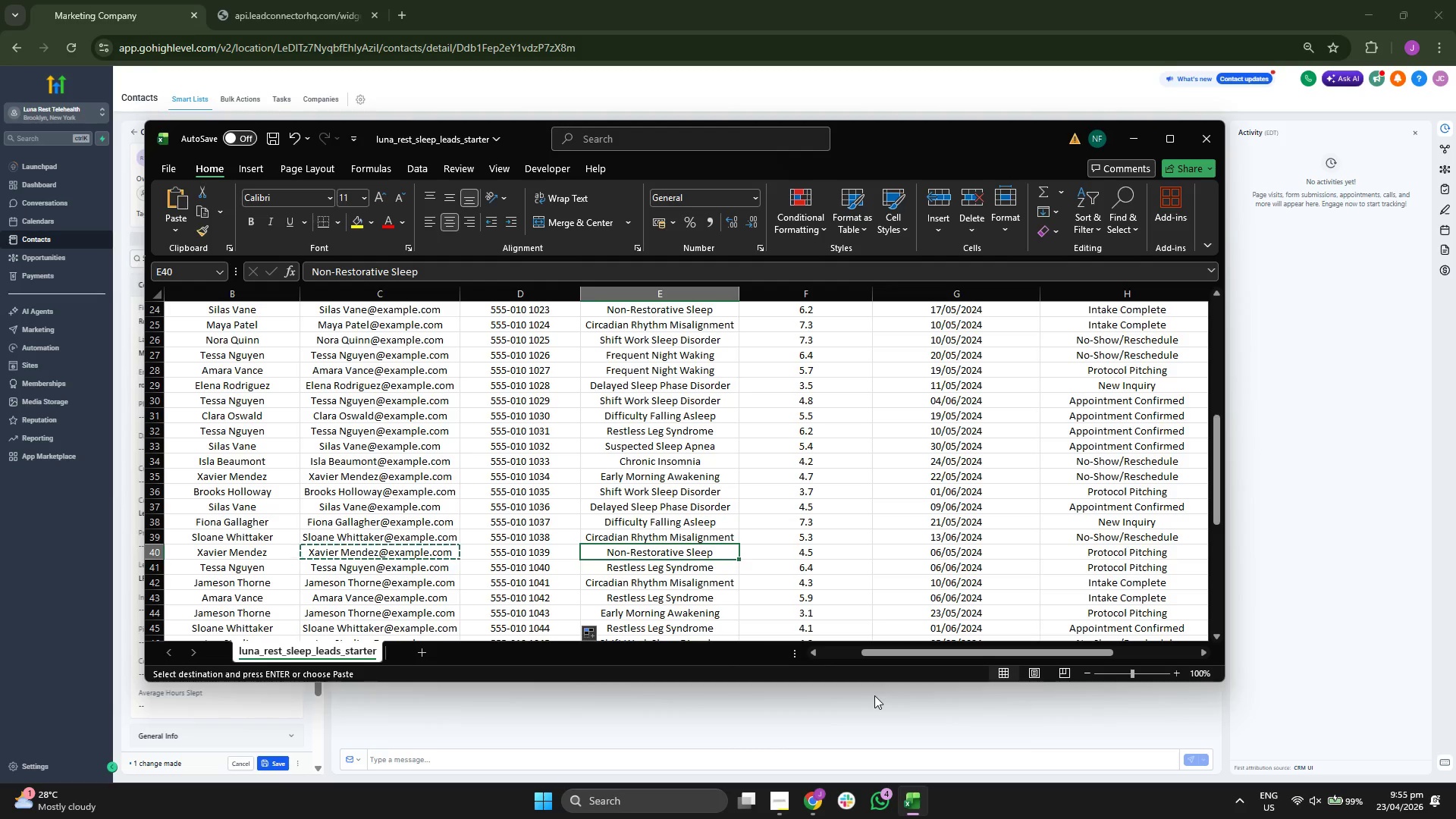 
key(Control+C)
 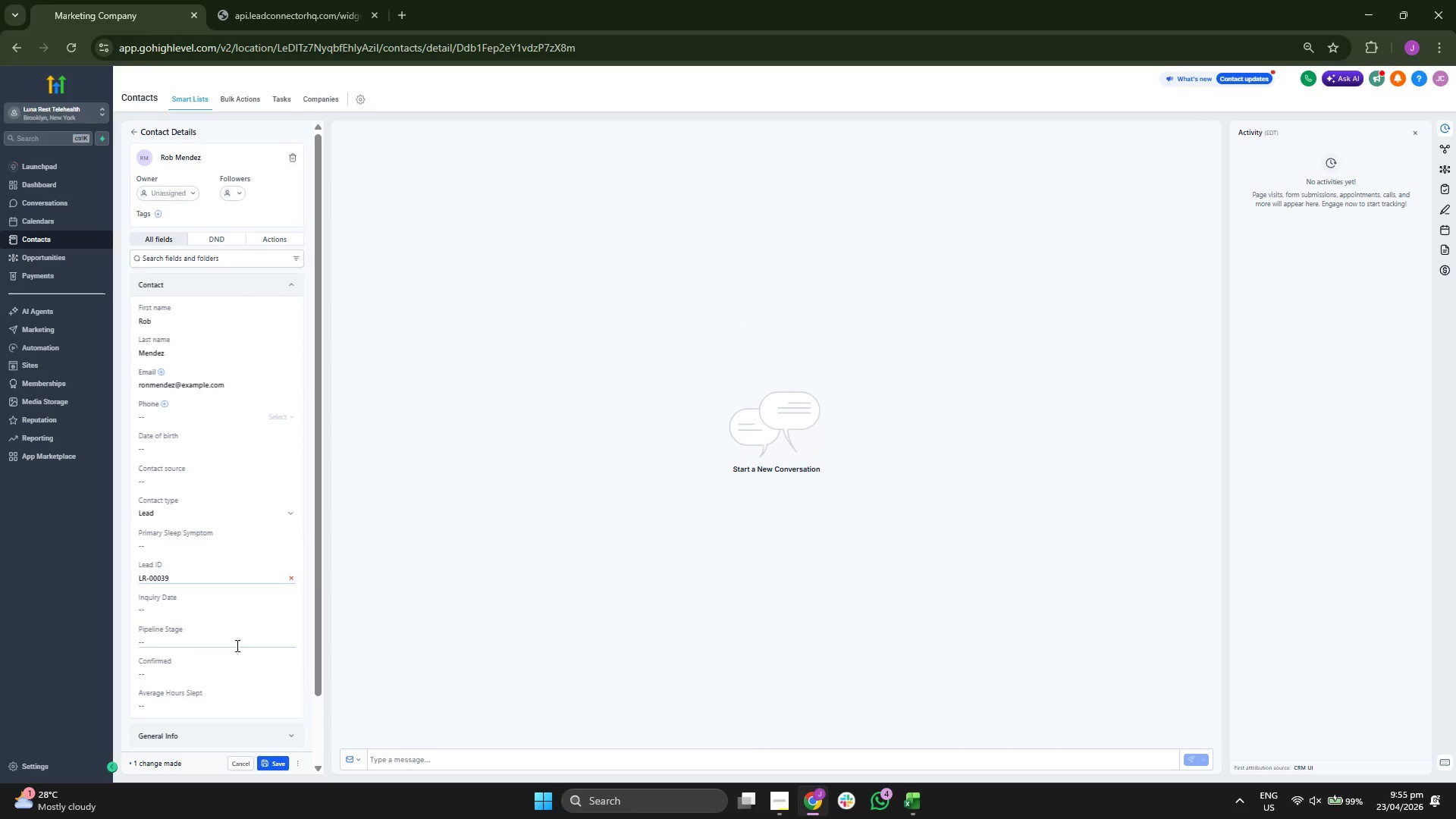 
left_click([220, 544])
 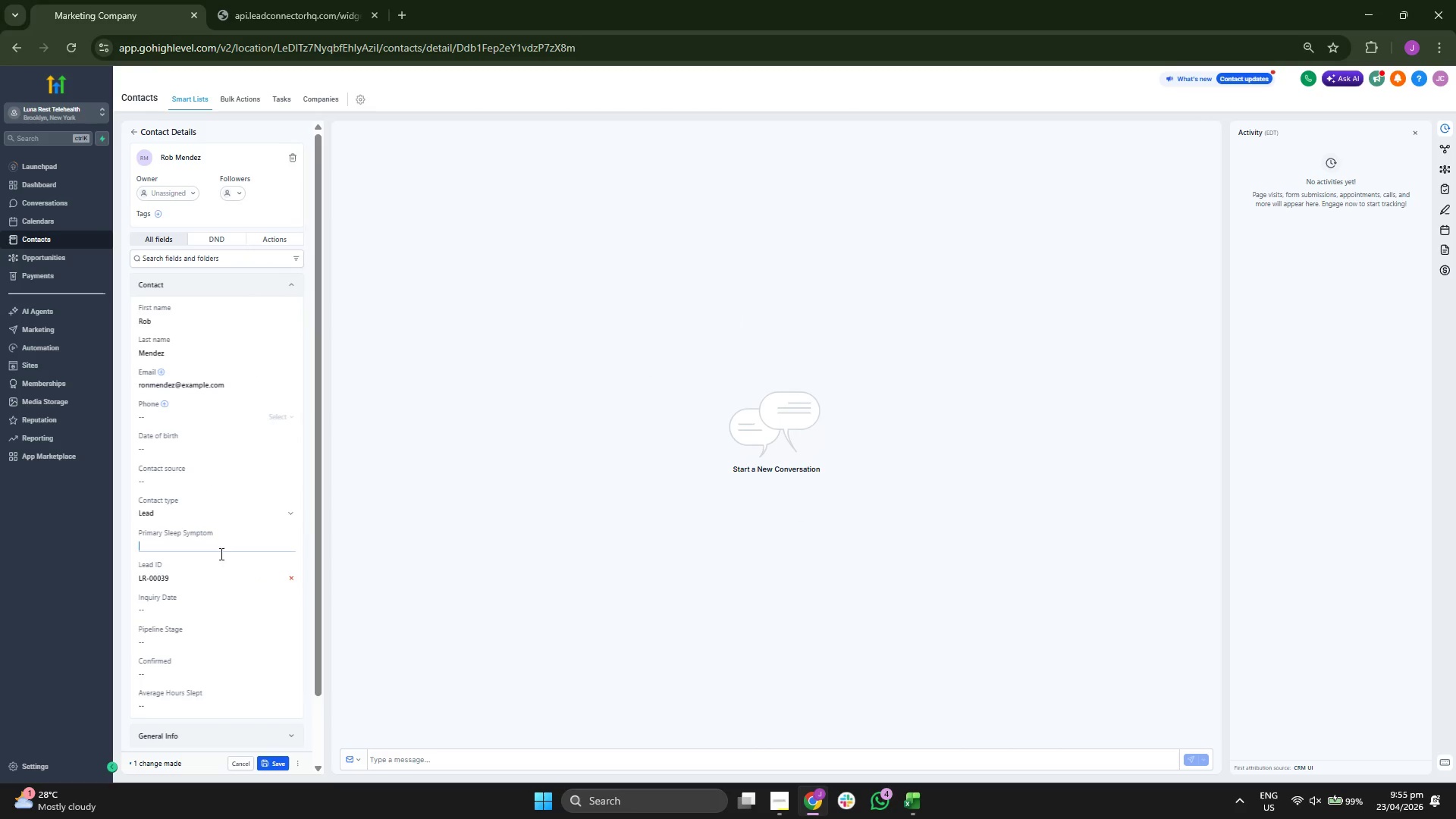 
key(Control+ControlLeft)
 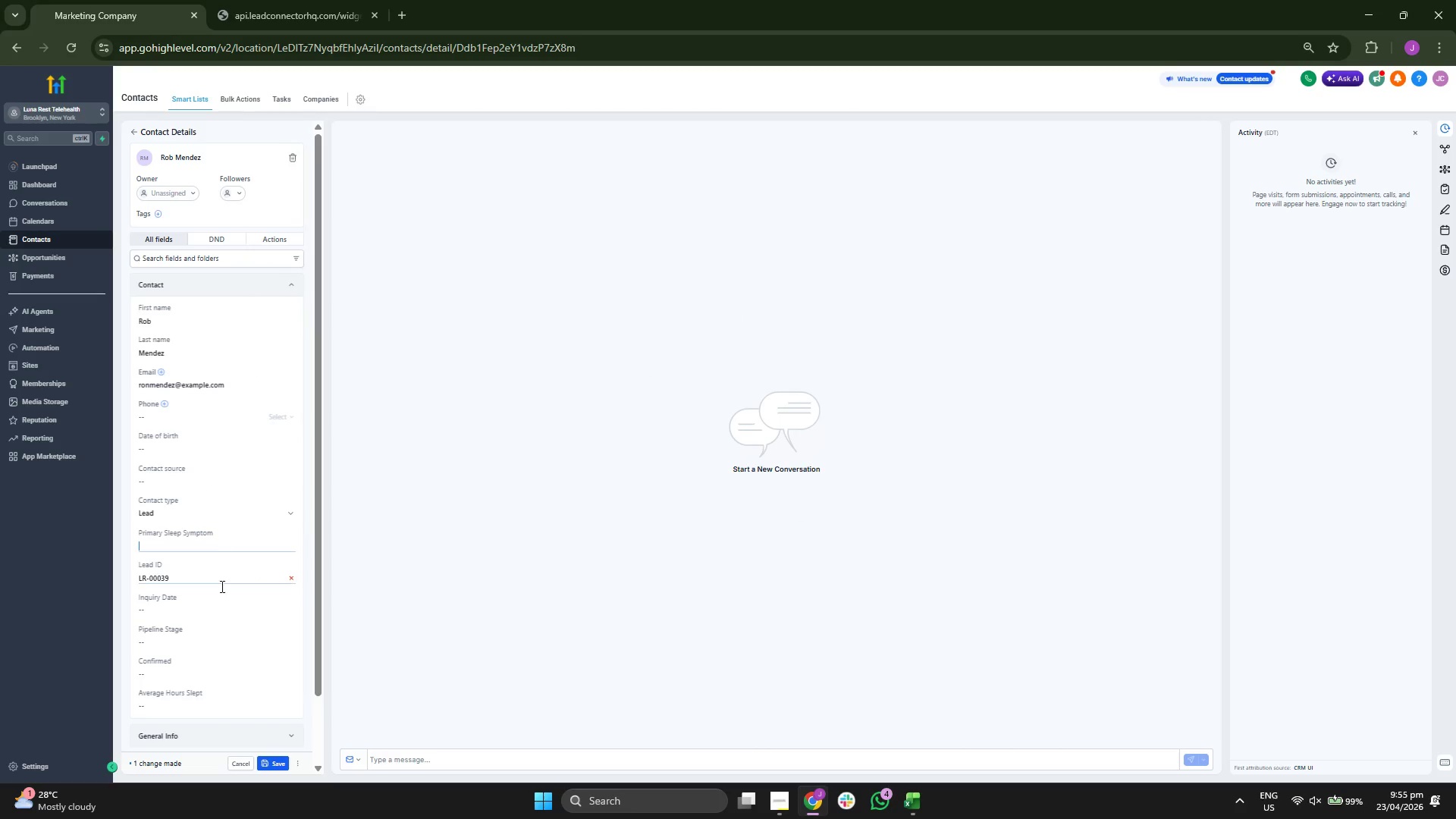 
key(Control+V)
 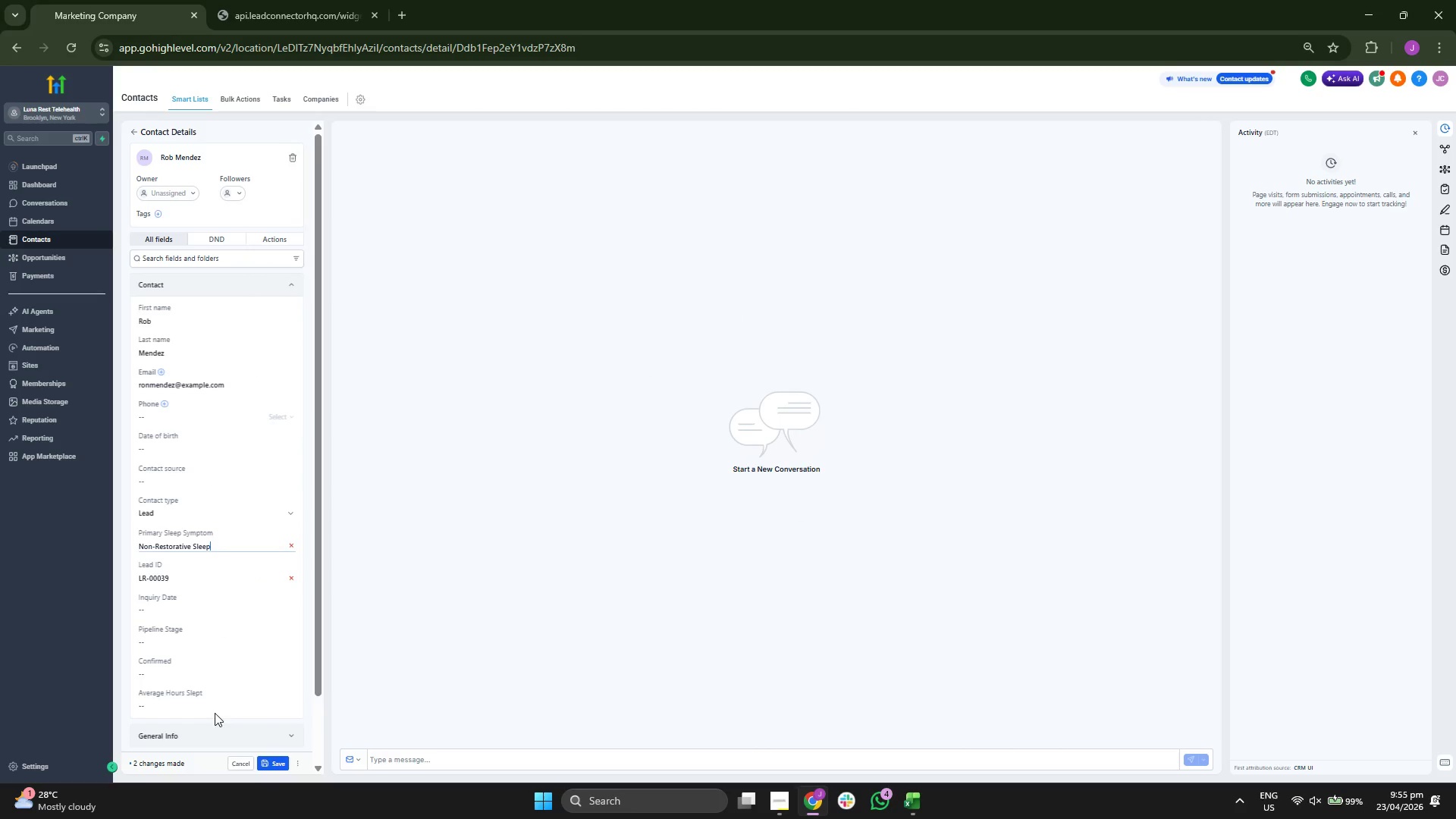 
left_click([215, 708])
 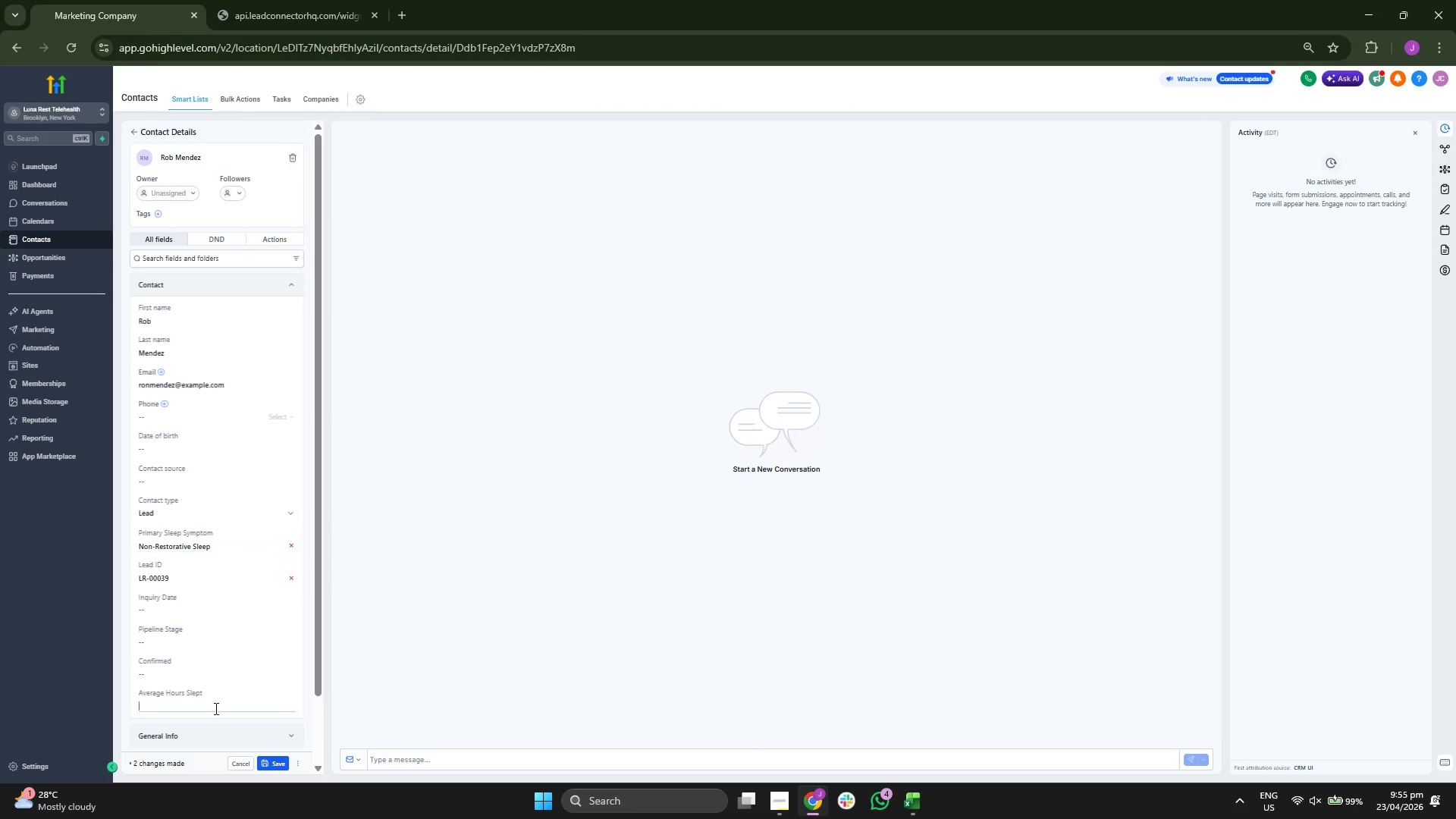 
key(4)
 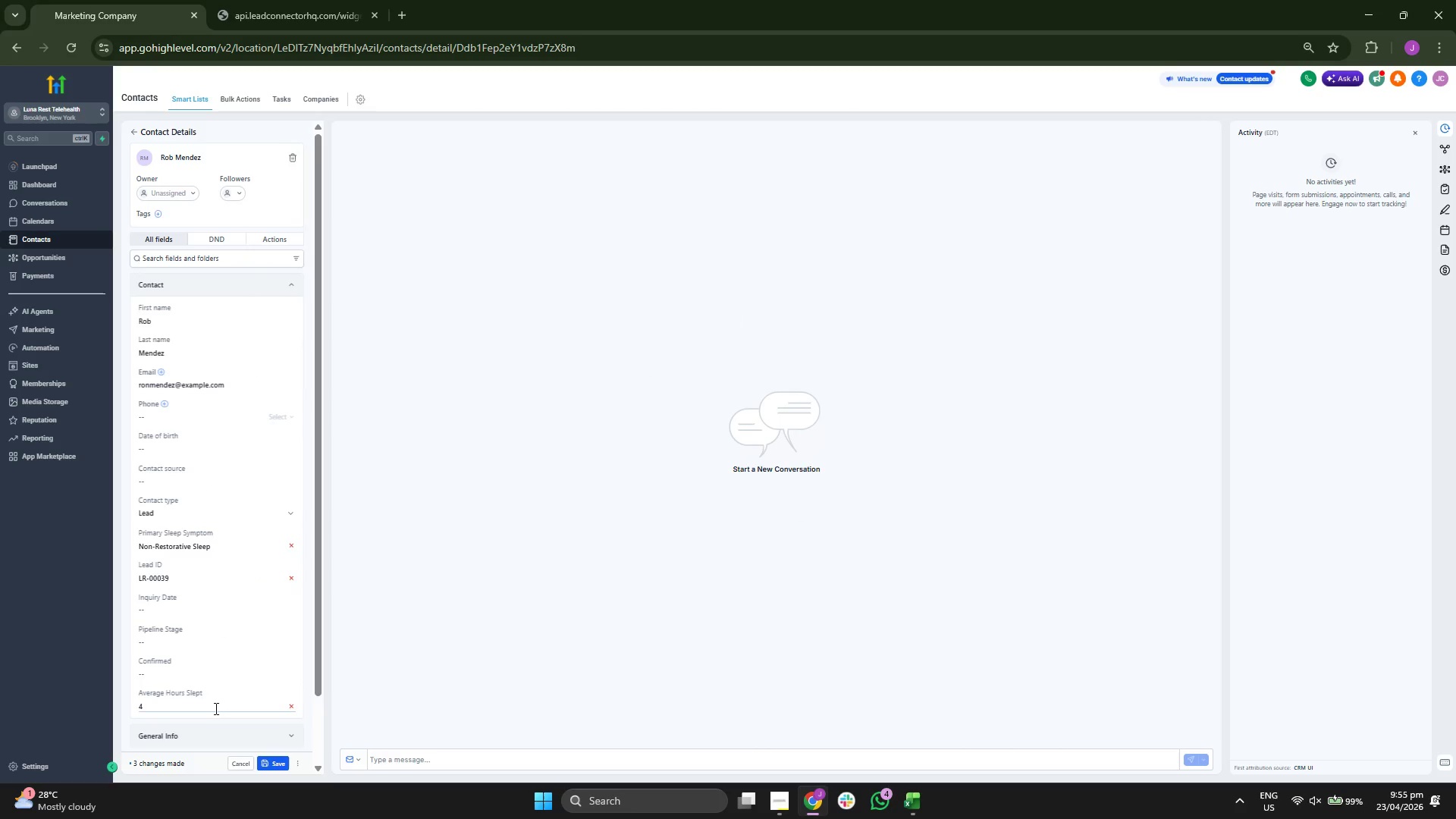 
key(Period)
 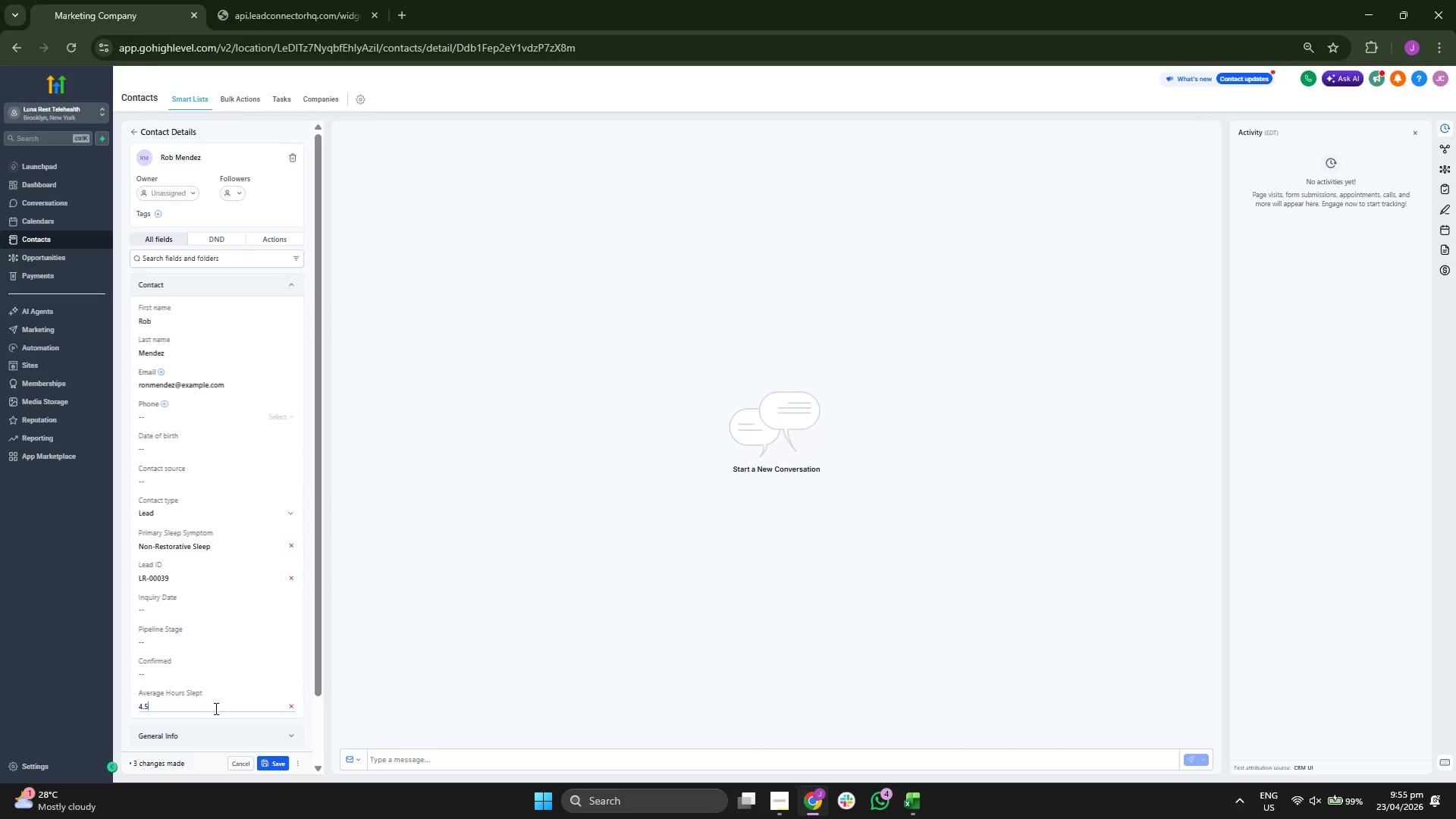 
key(5)
 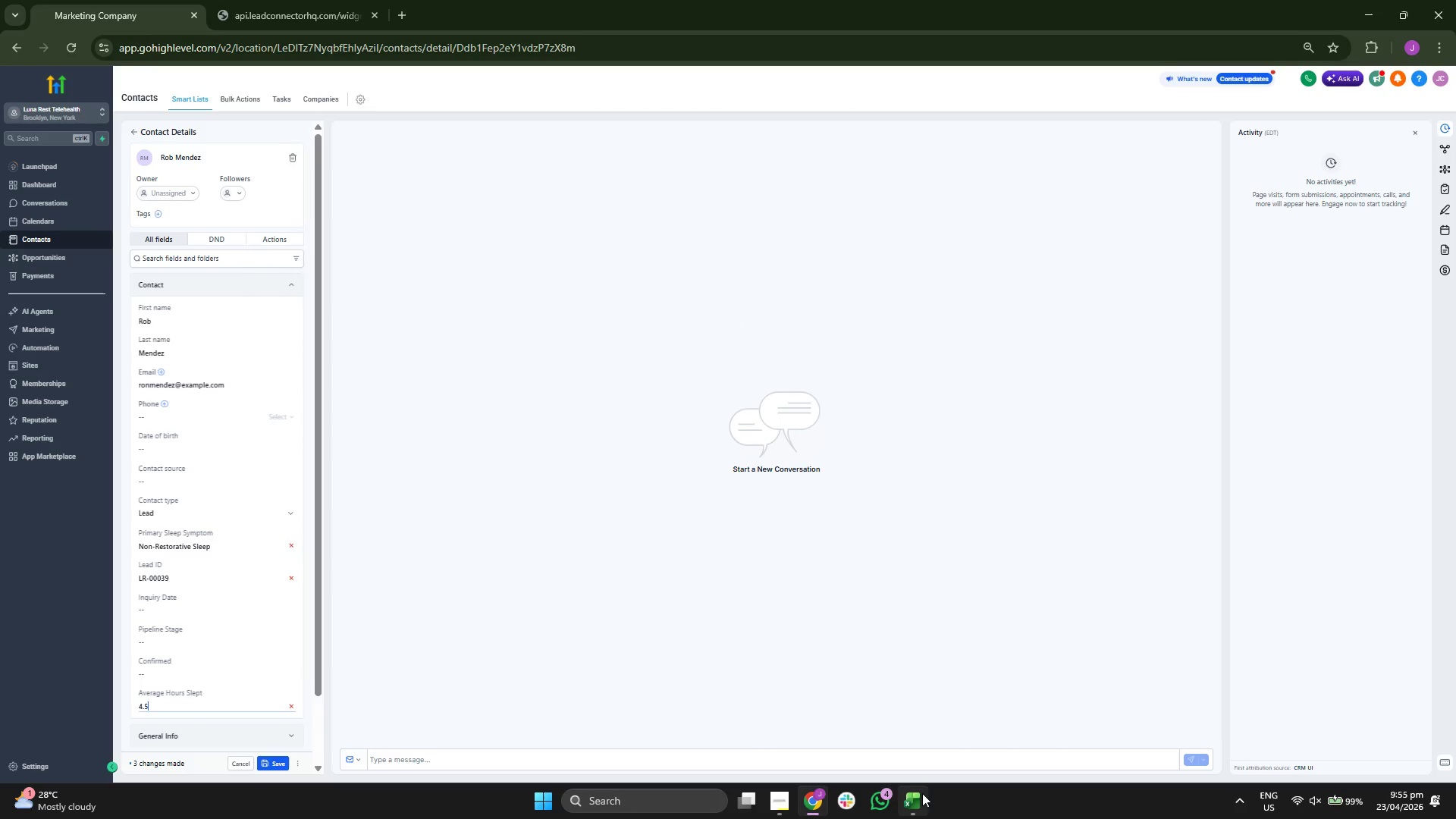 
key(ArrowRight)
 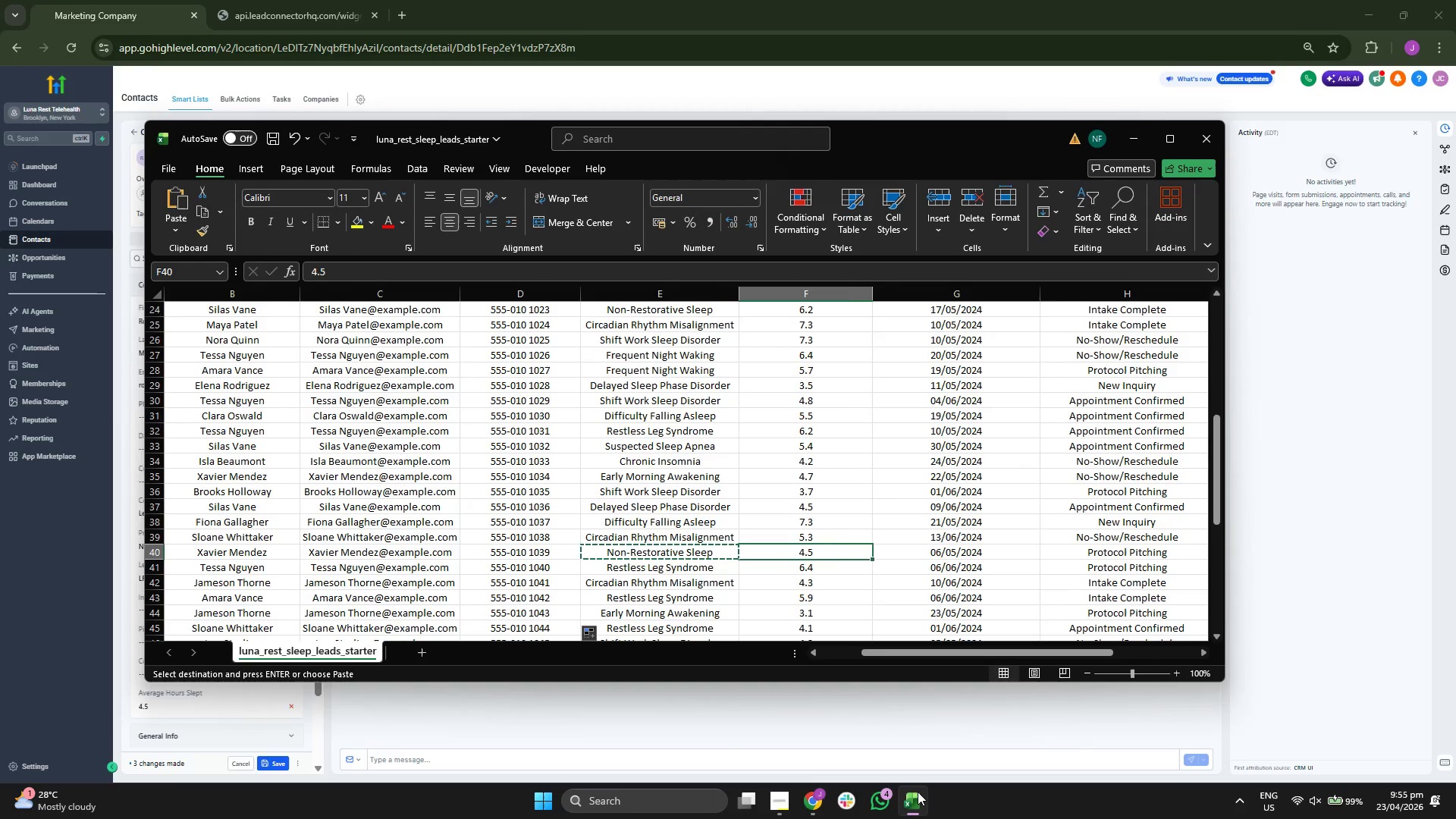 
key(ArrowRight)
 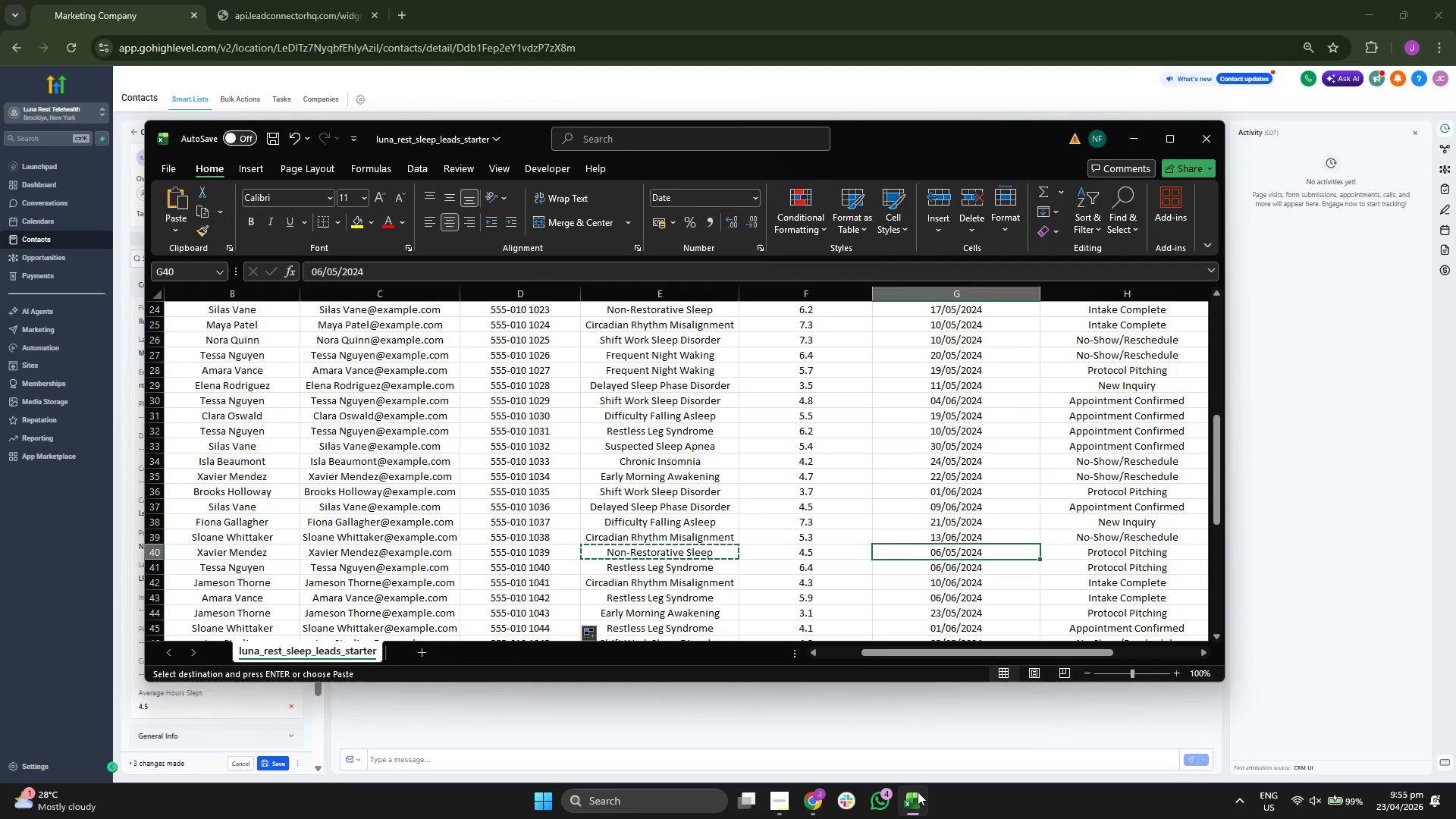 
key(ArrowRight)
 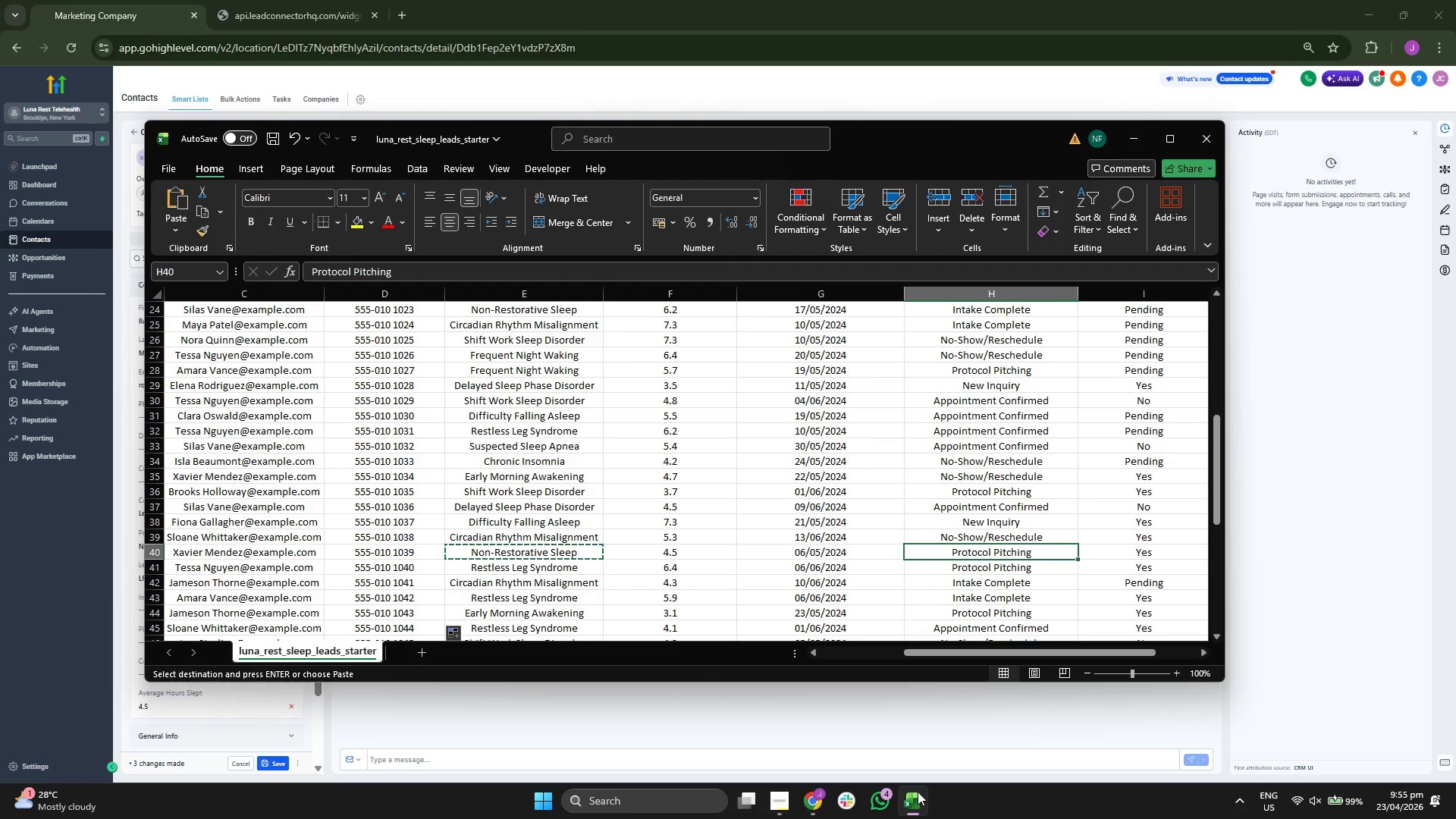 
key(ArrowLeft)
 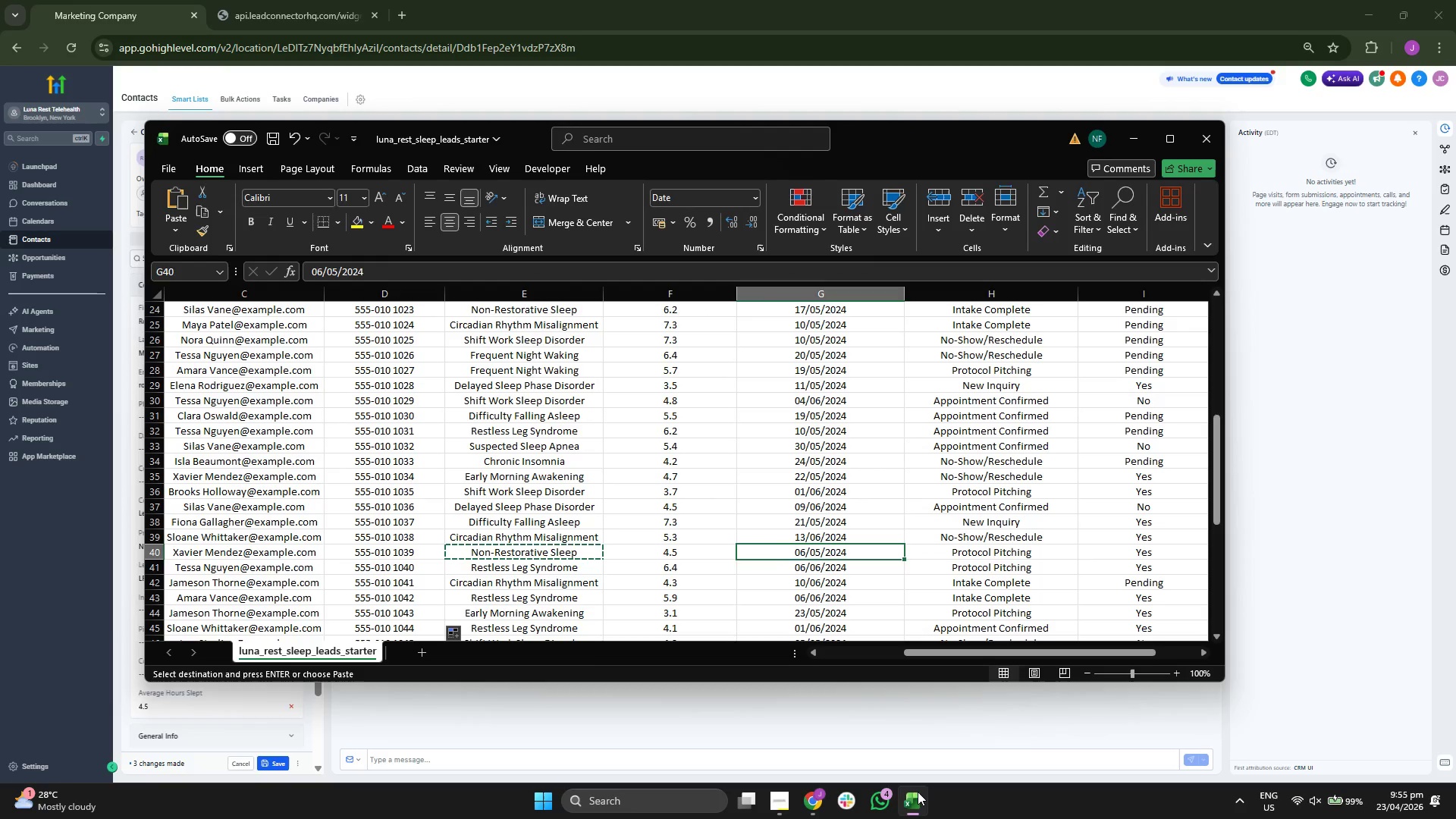 
key(Control+ControlLeft)
 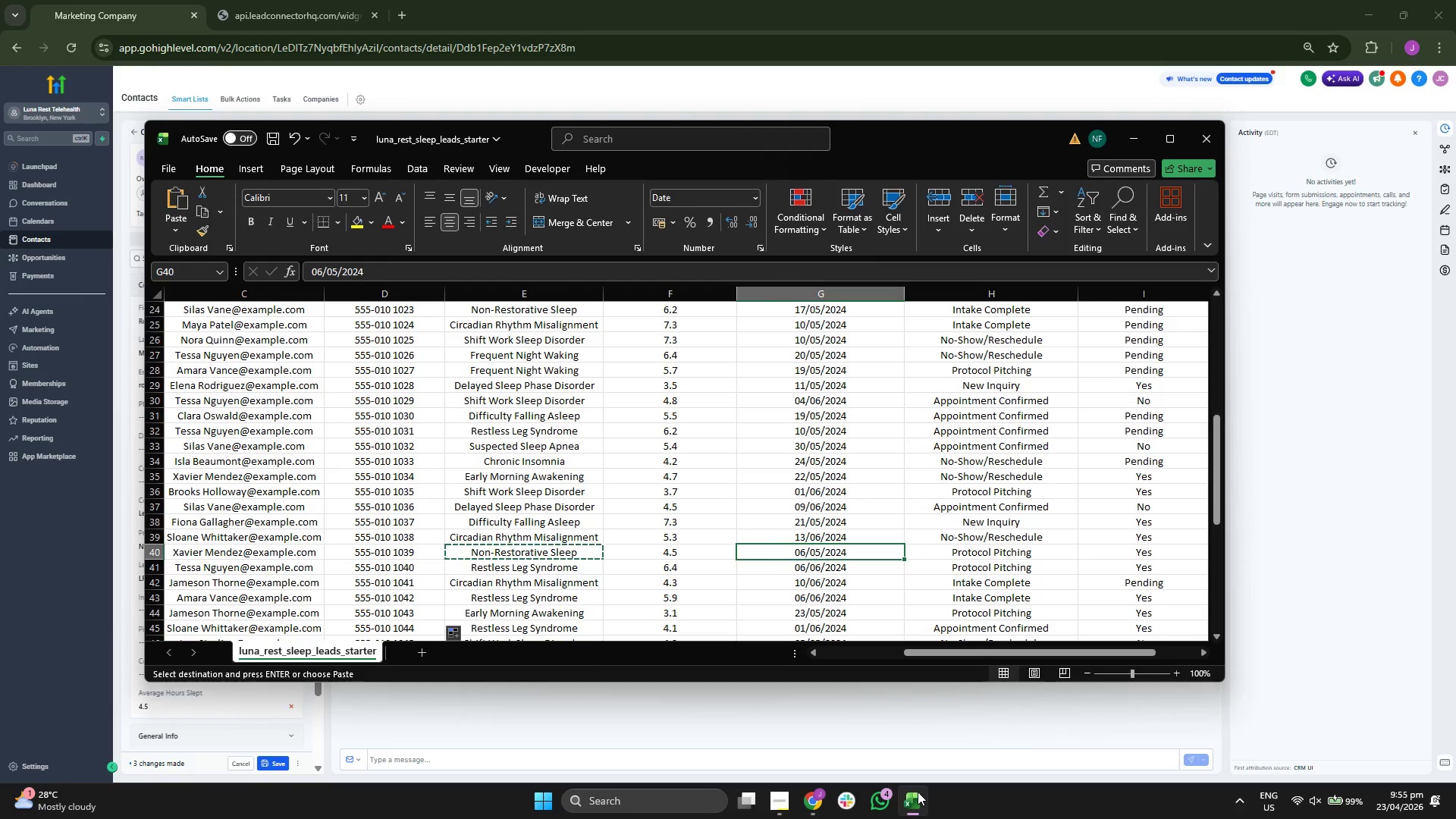 
key(Control+C)
 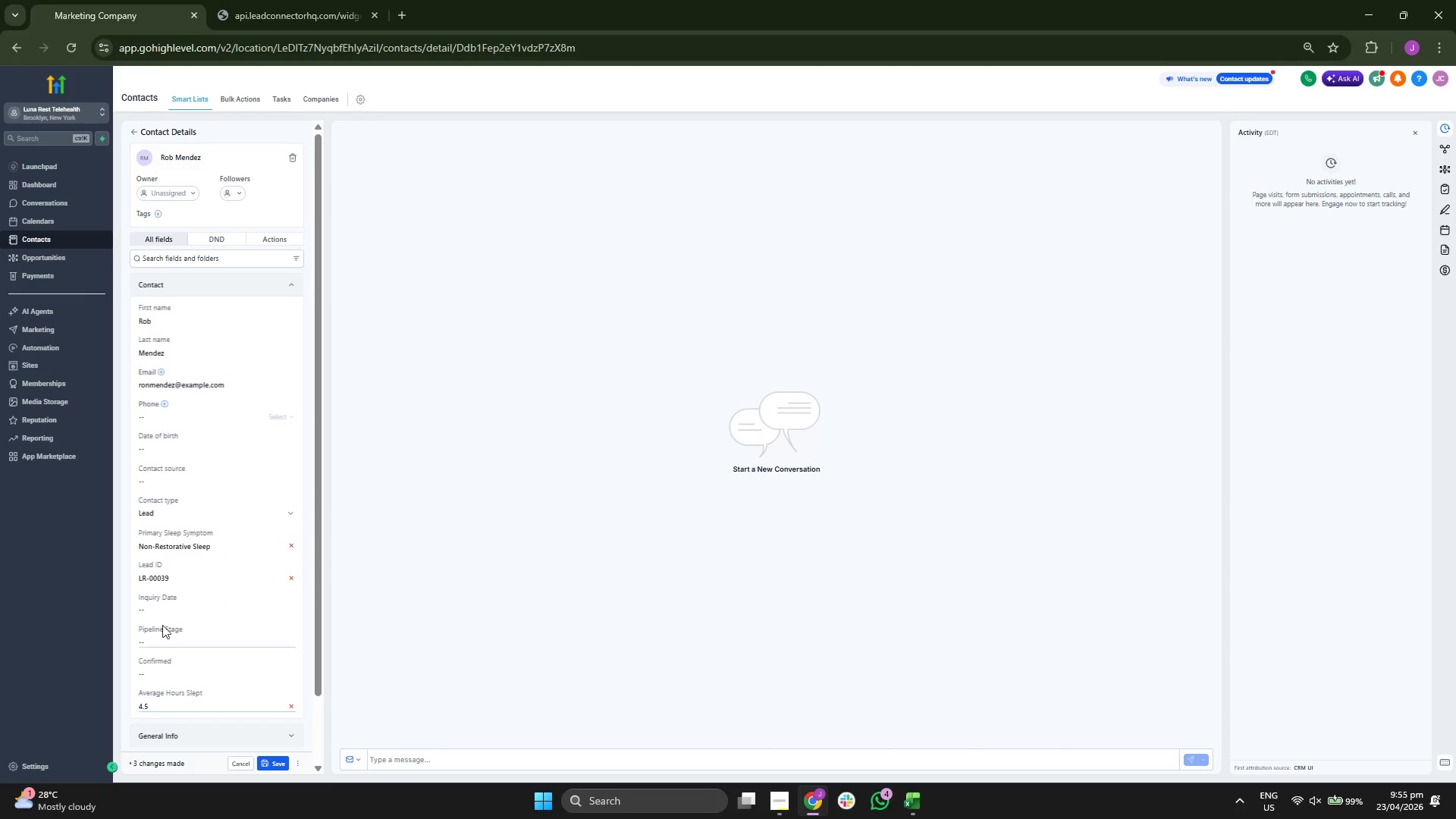 
key(Control+ControlLeft)
 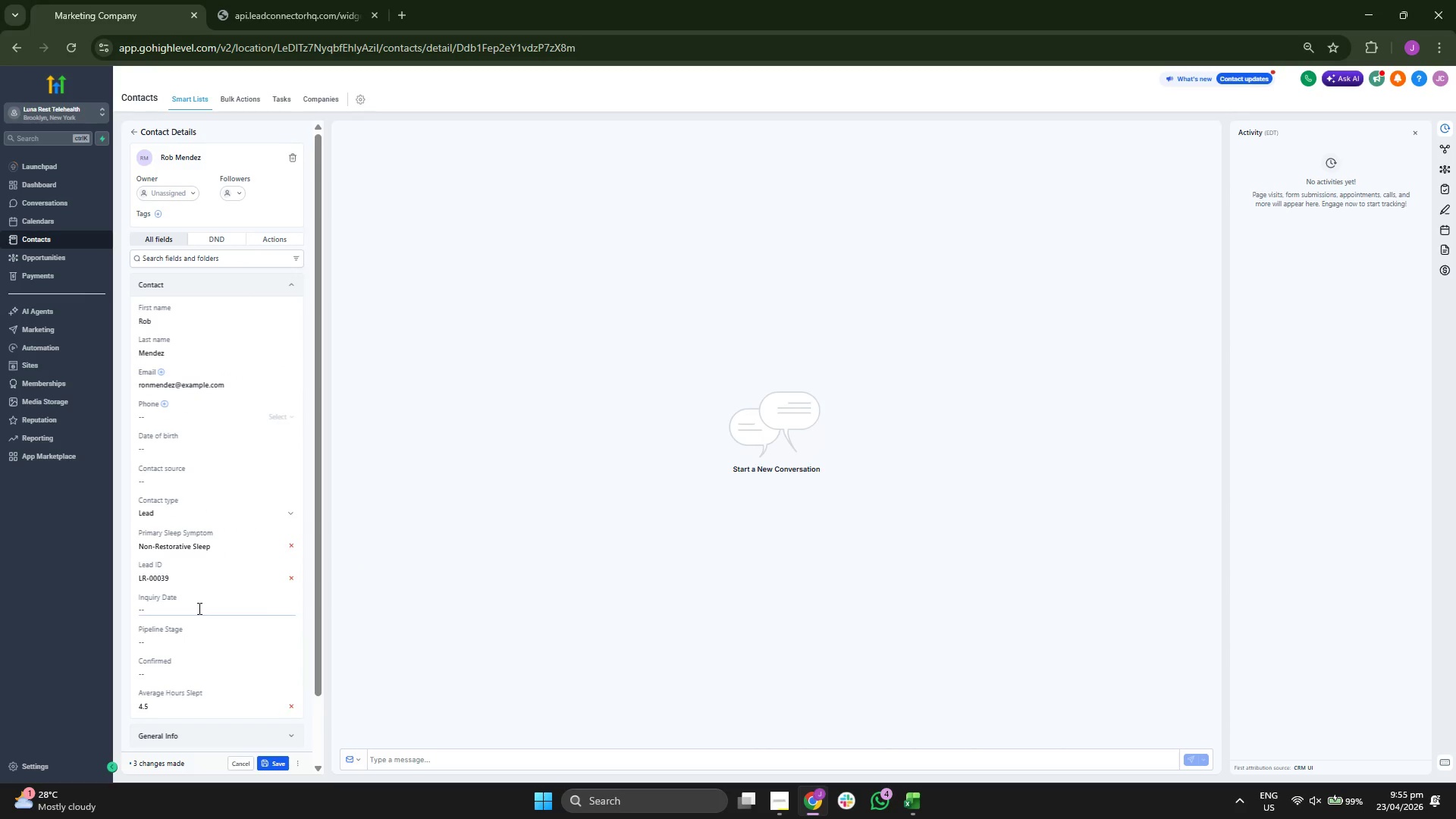 
key(Control+V)
 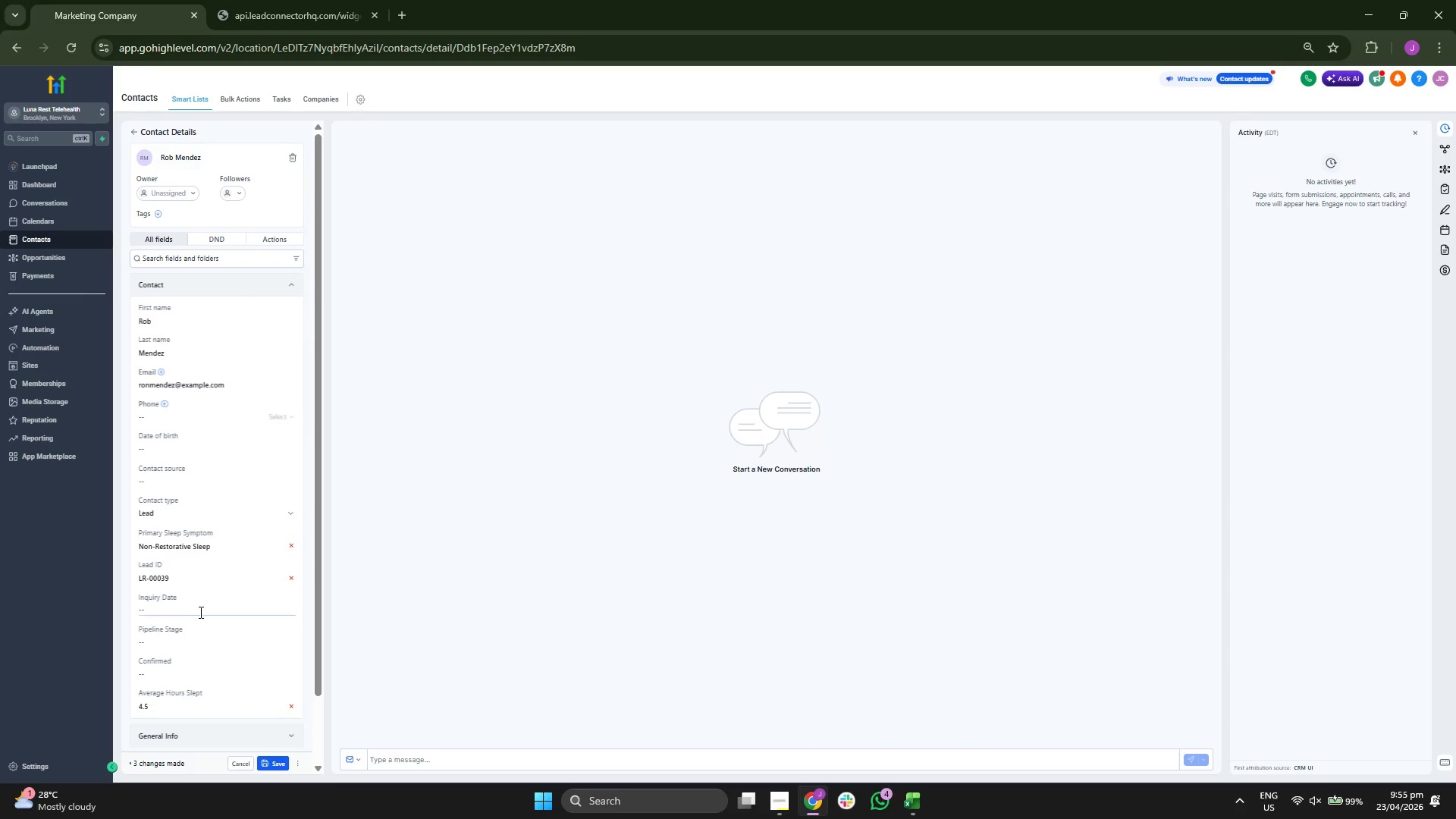 
left_click([202, 609])
 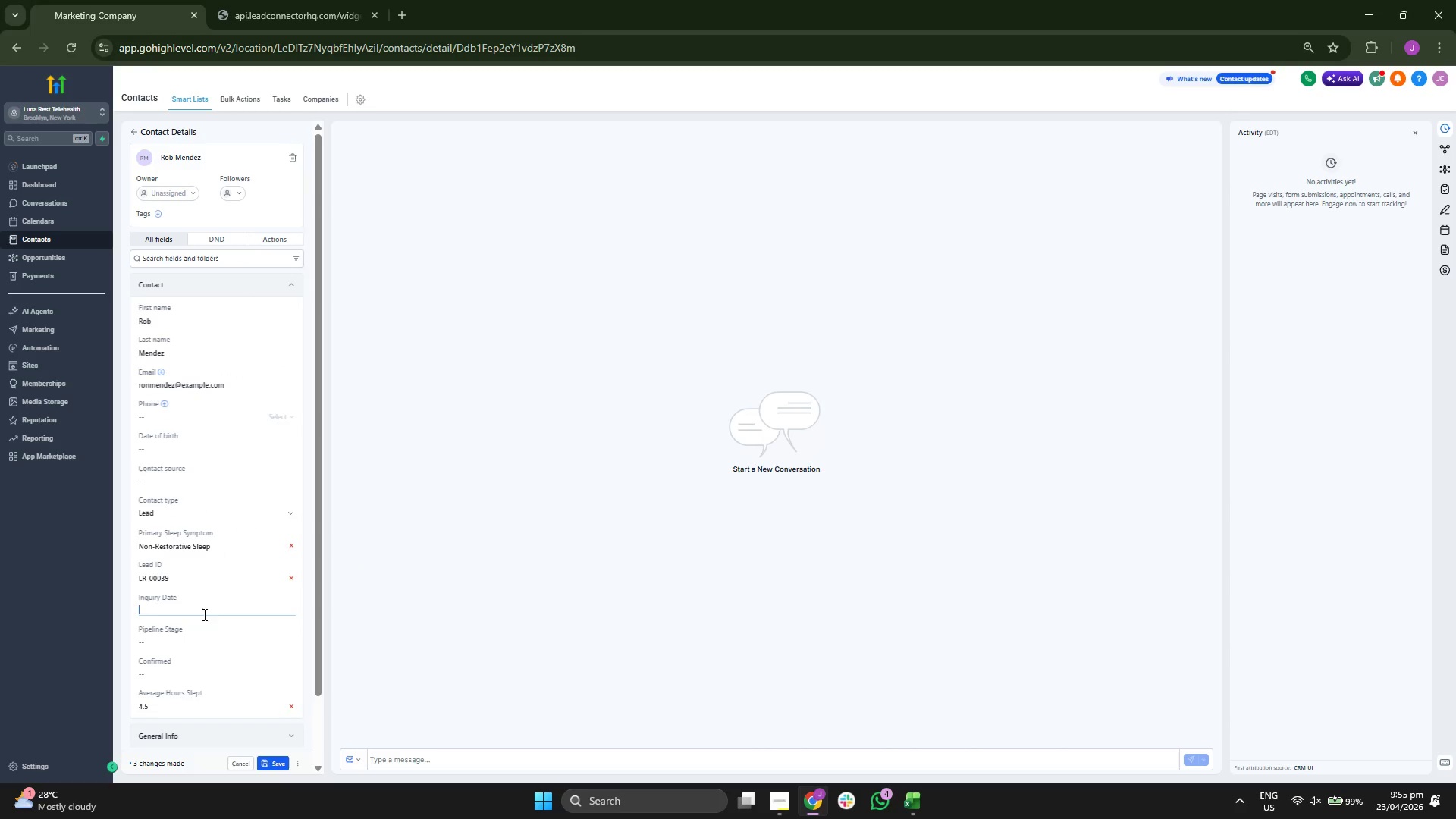 
key(Control+ControlLeft)
 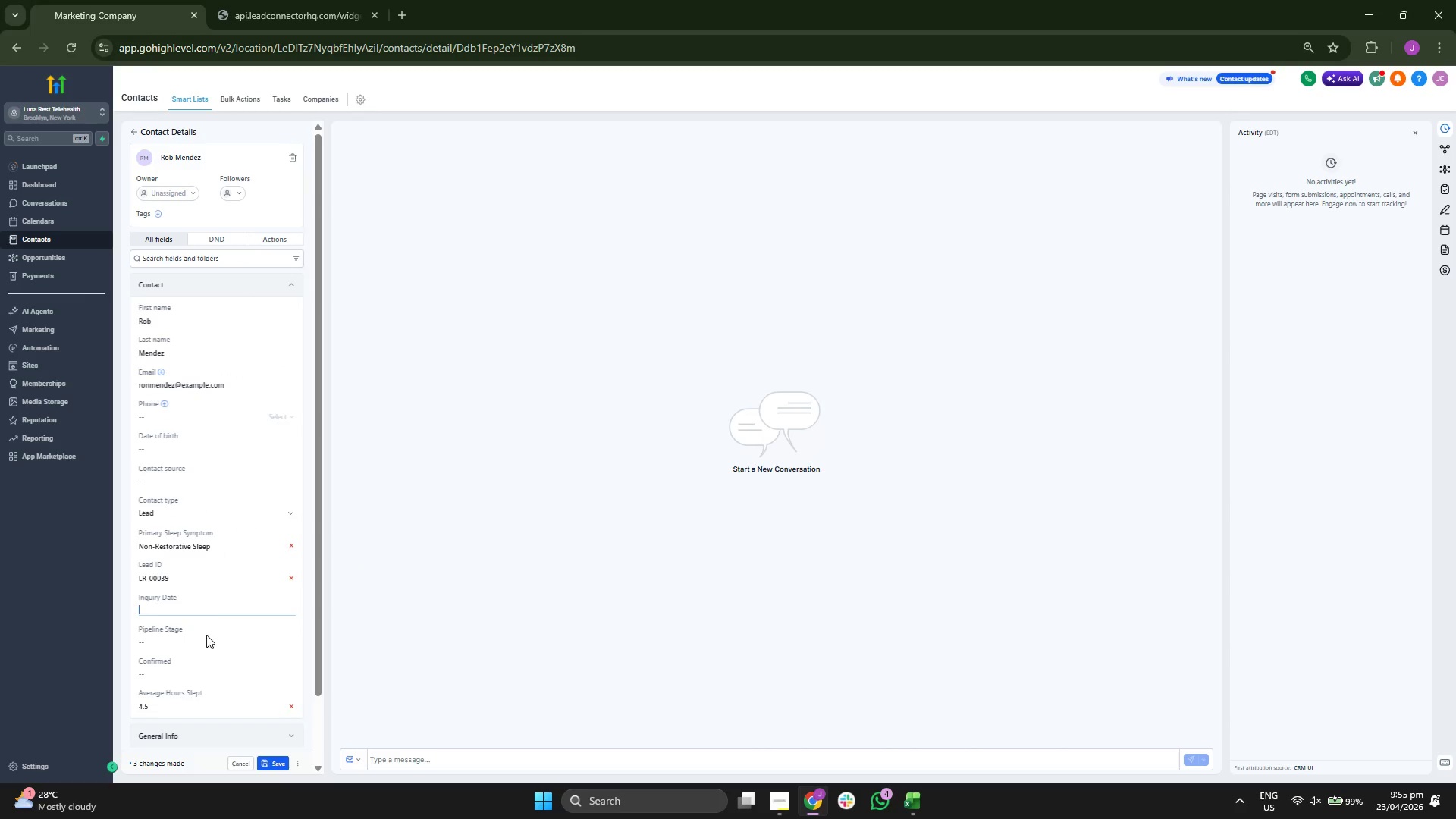 
key(Control+V)
 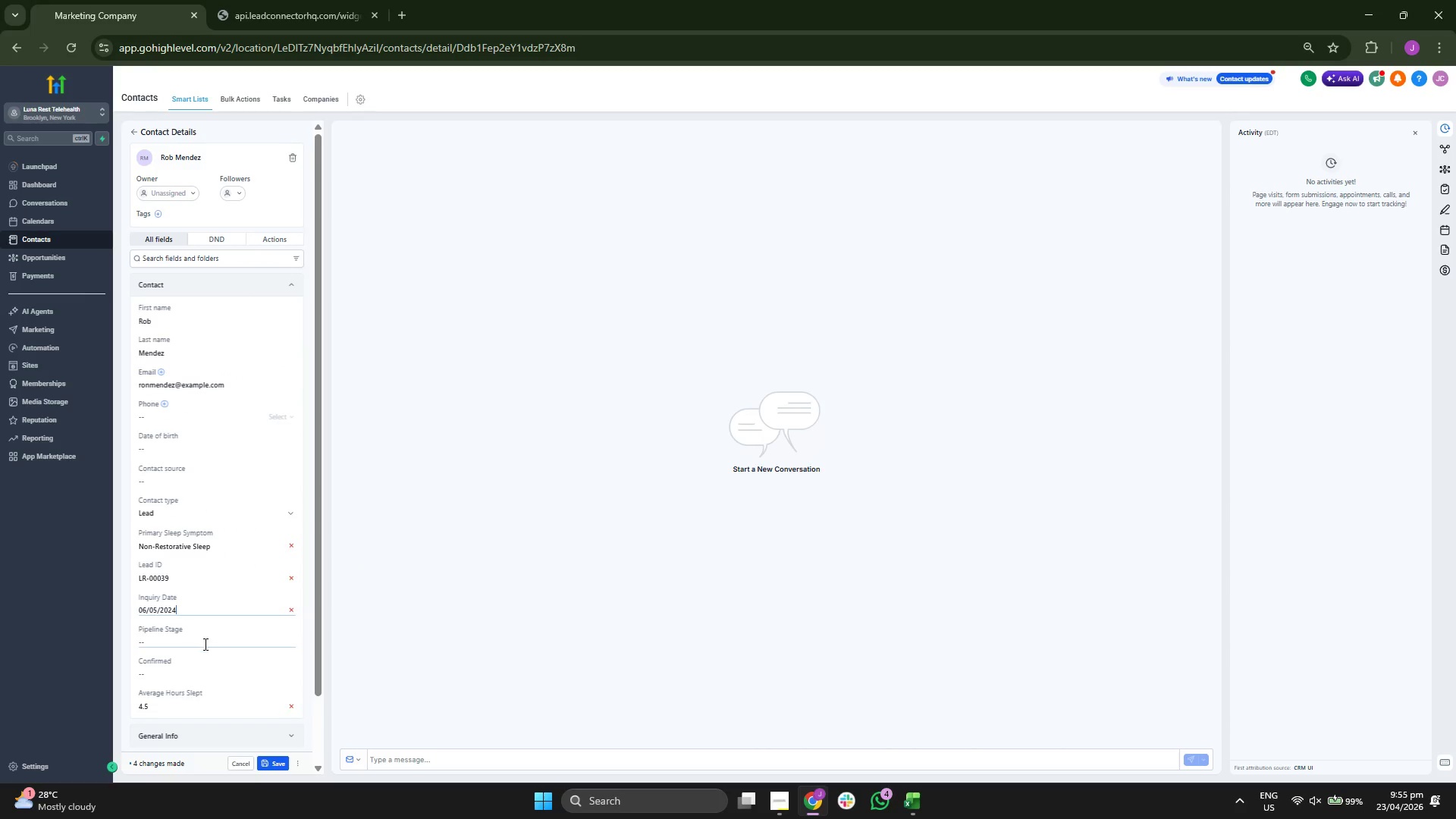 
left_click([204, 644])
 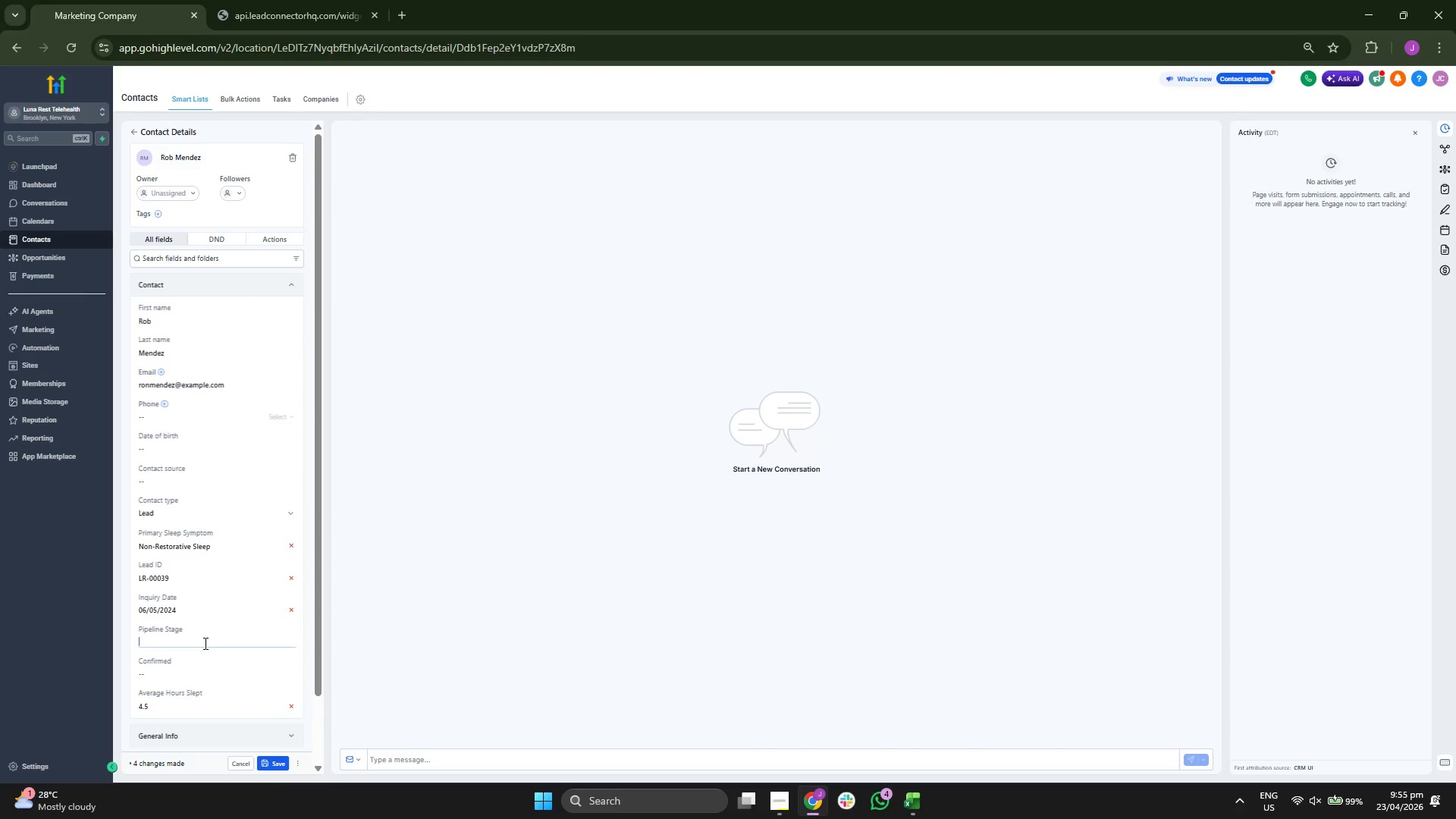 
type(pROT)
key(Backspace)
key(Backspace)
key(Backspace)
key(Backspace)
type(Protocol Pitching)
key(Tab)
type(Yes)
 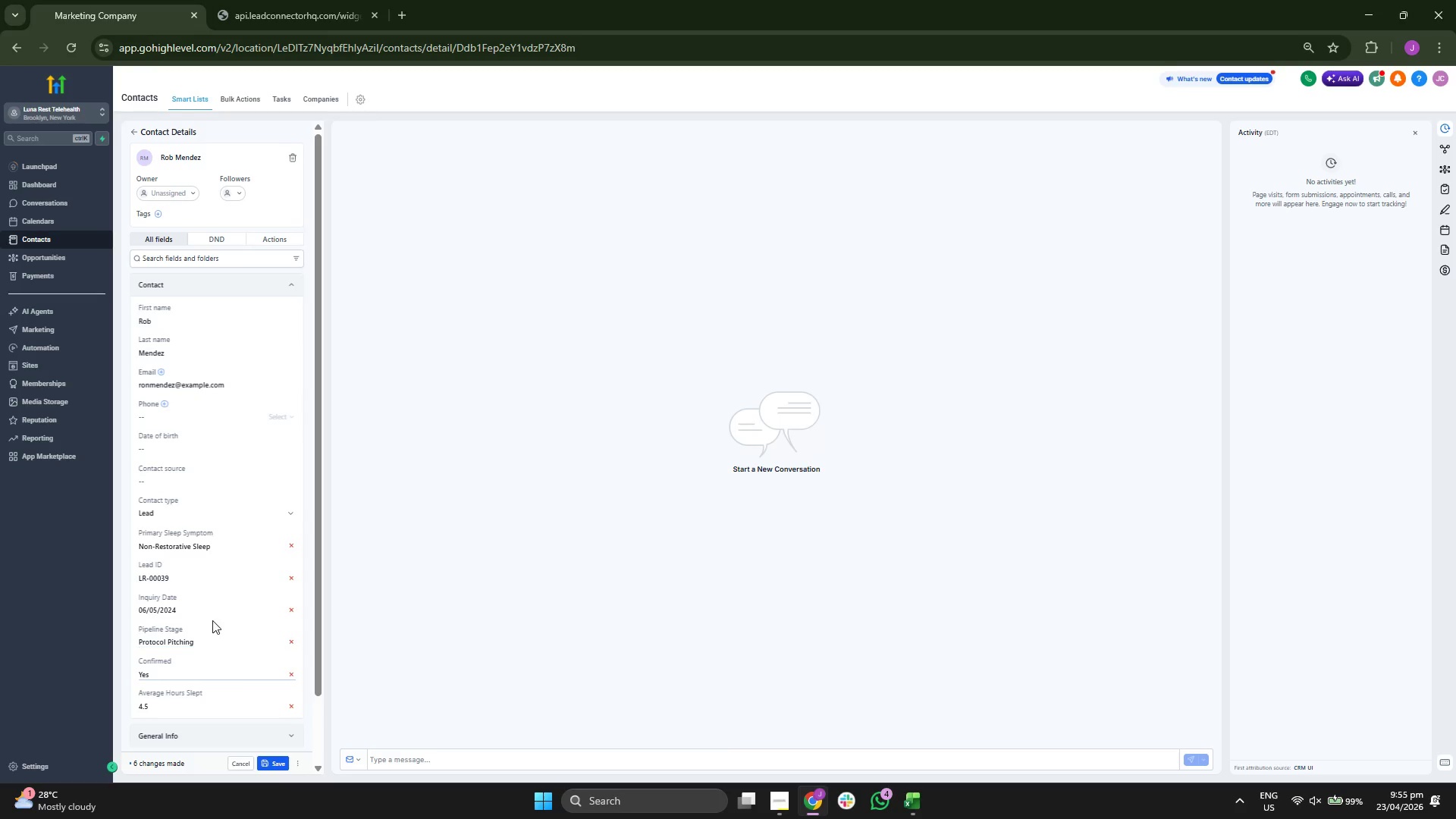 
scroll: coordinate [213, 620], scroll_direction: up, amount: 1.0
 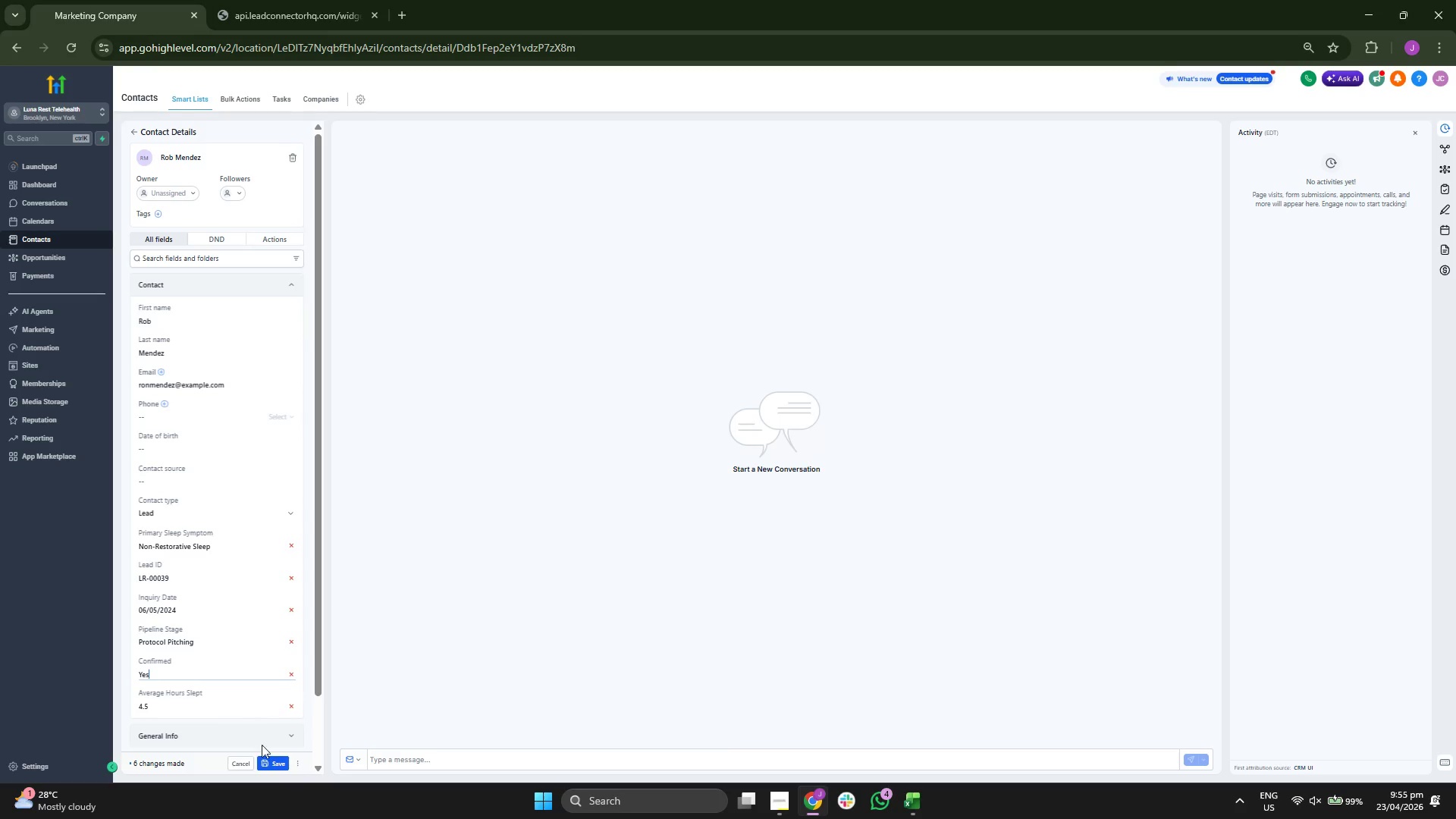 
left_click([275, 769])
 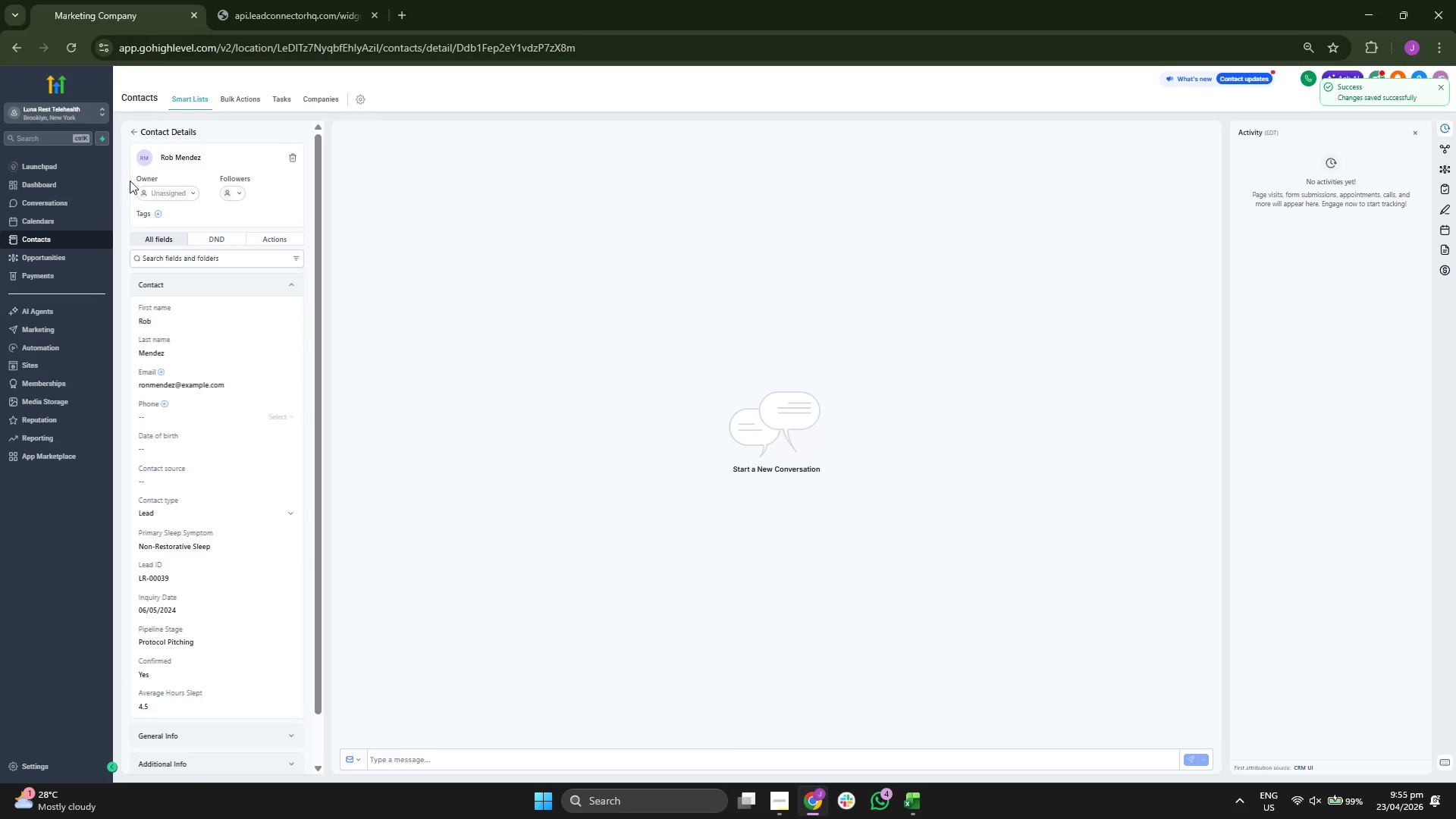 
left_click([130, 129])
 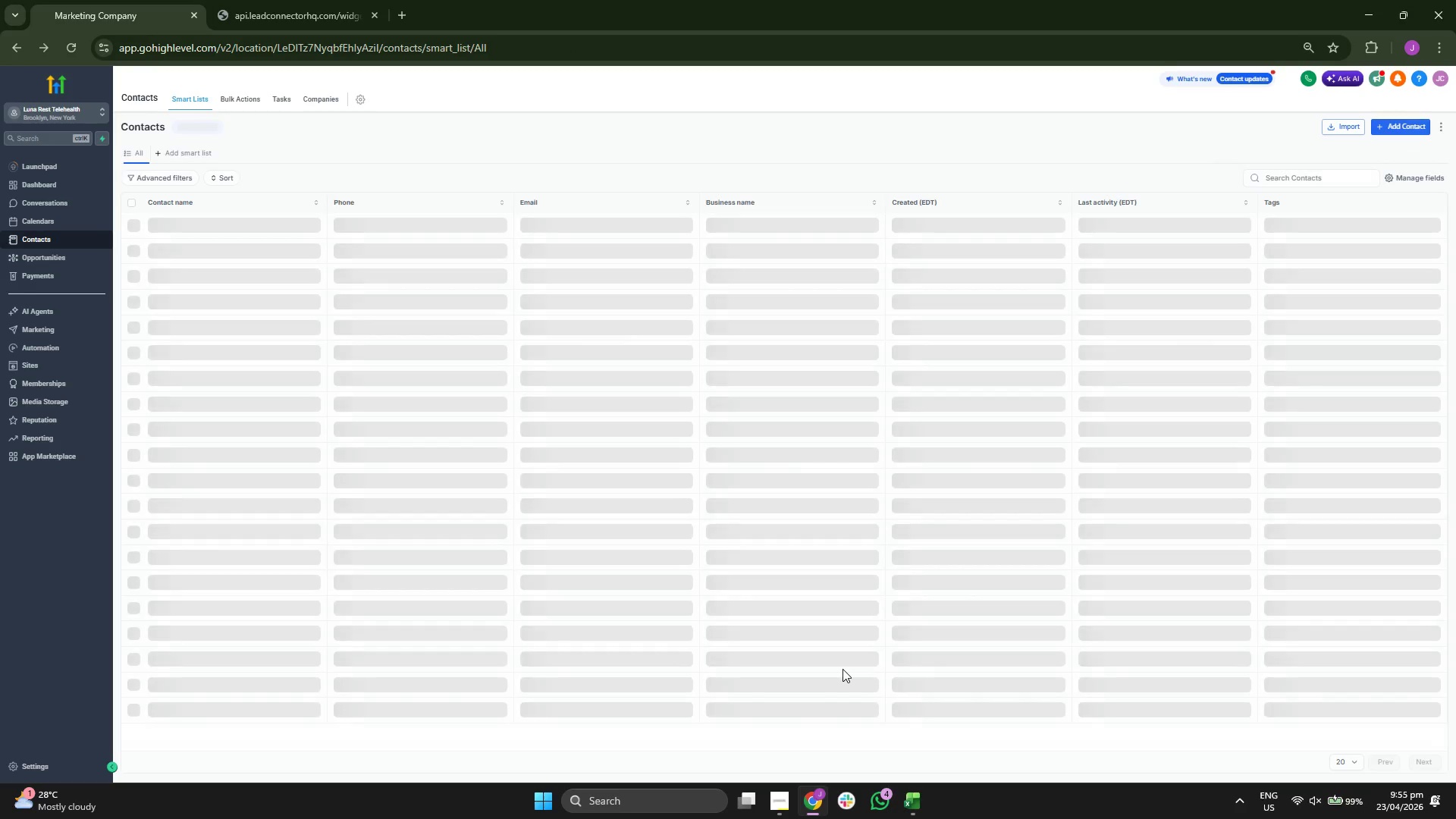 
wait(5.61)
 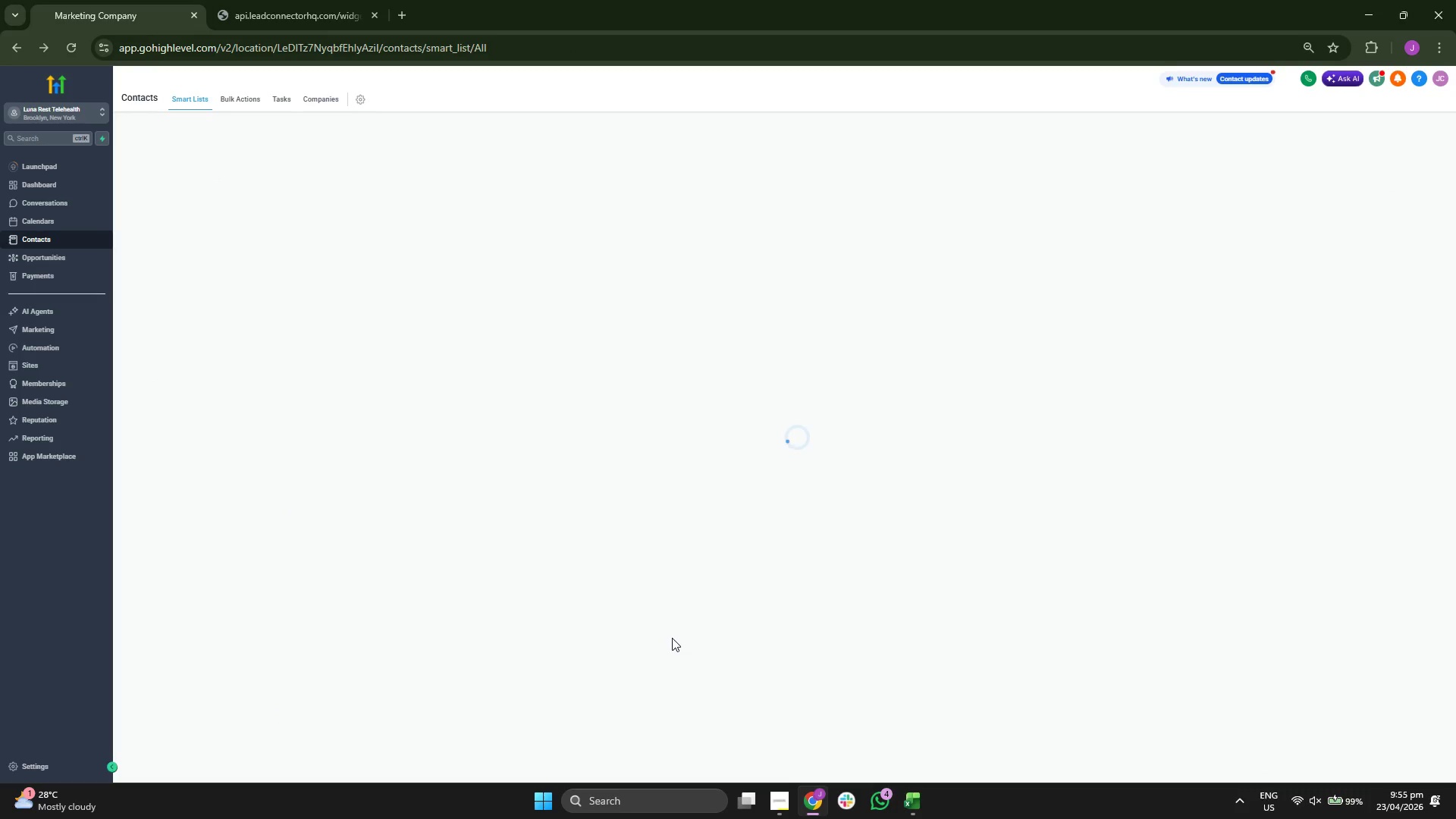 
left_click([907, 802])
 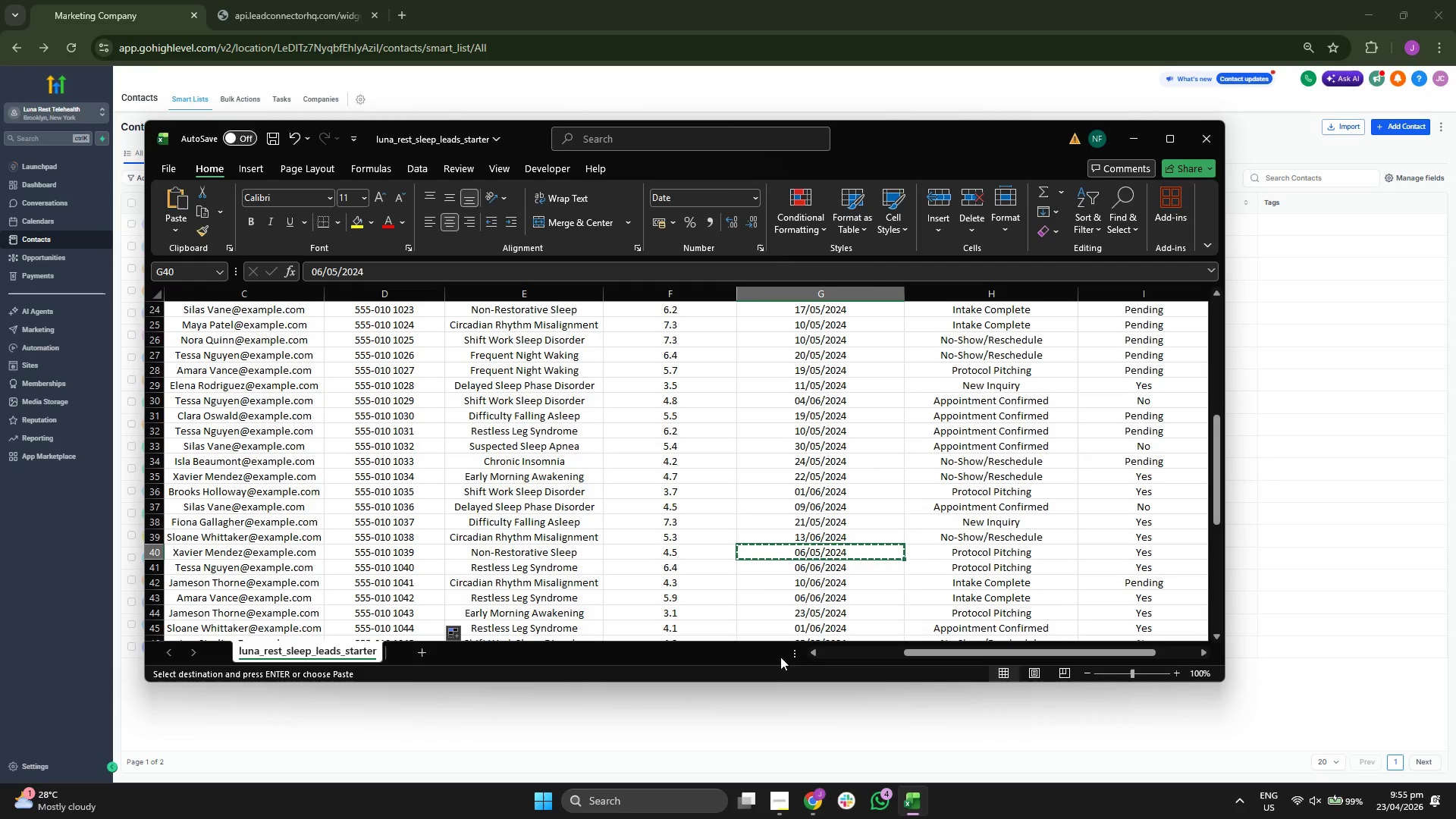 
key(ArrowDown)
 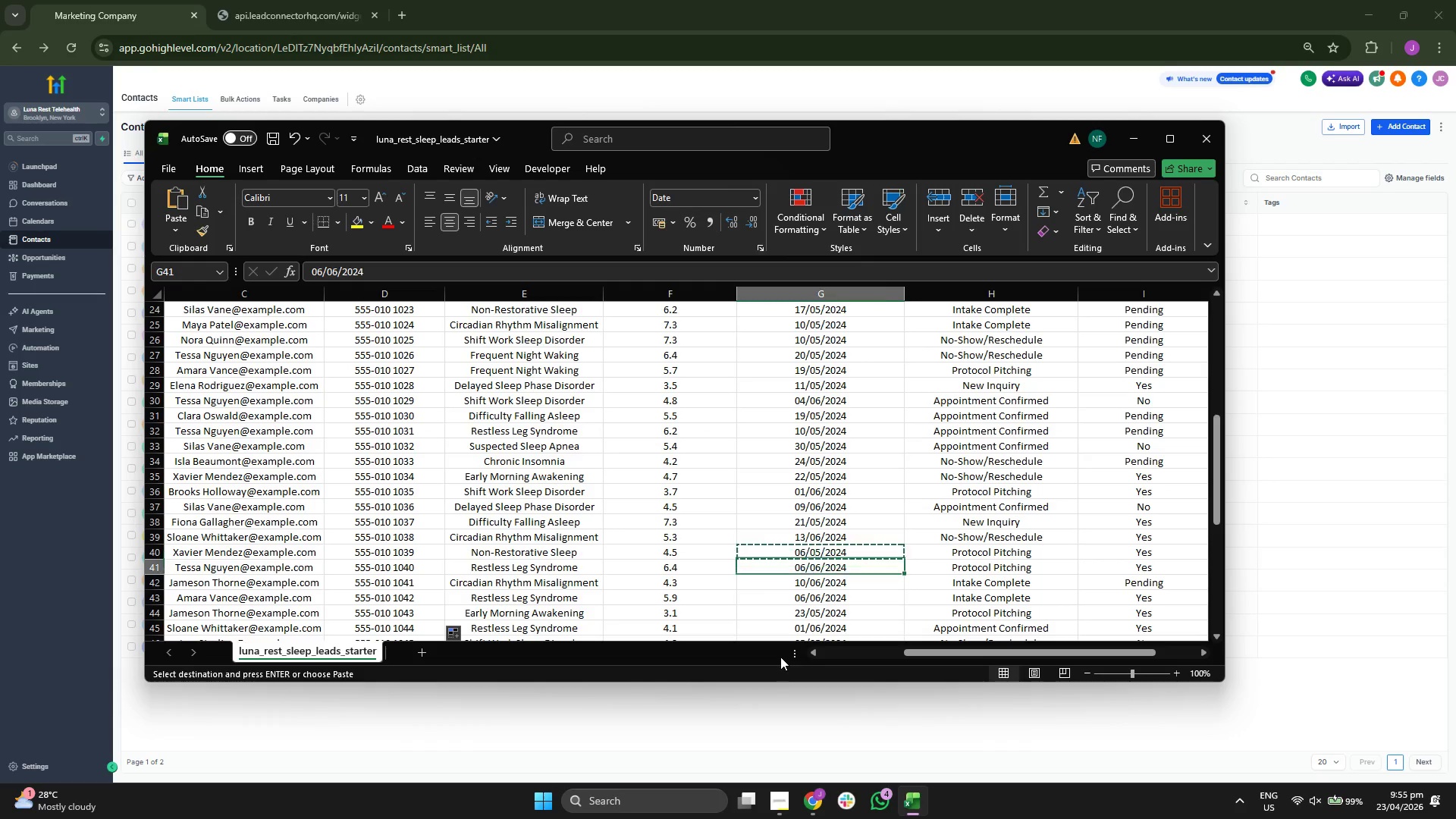 
key(ArrowLeft)
 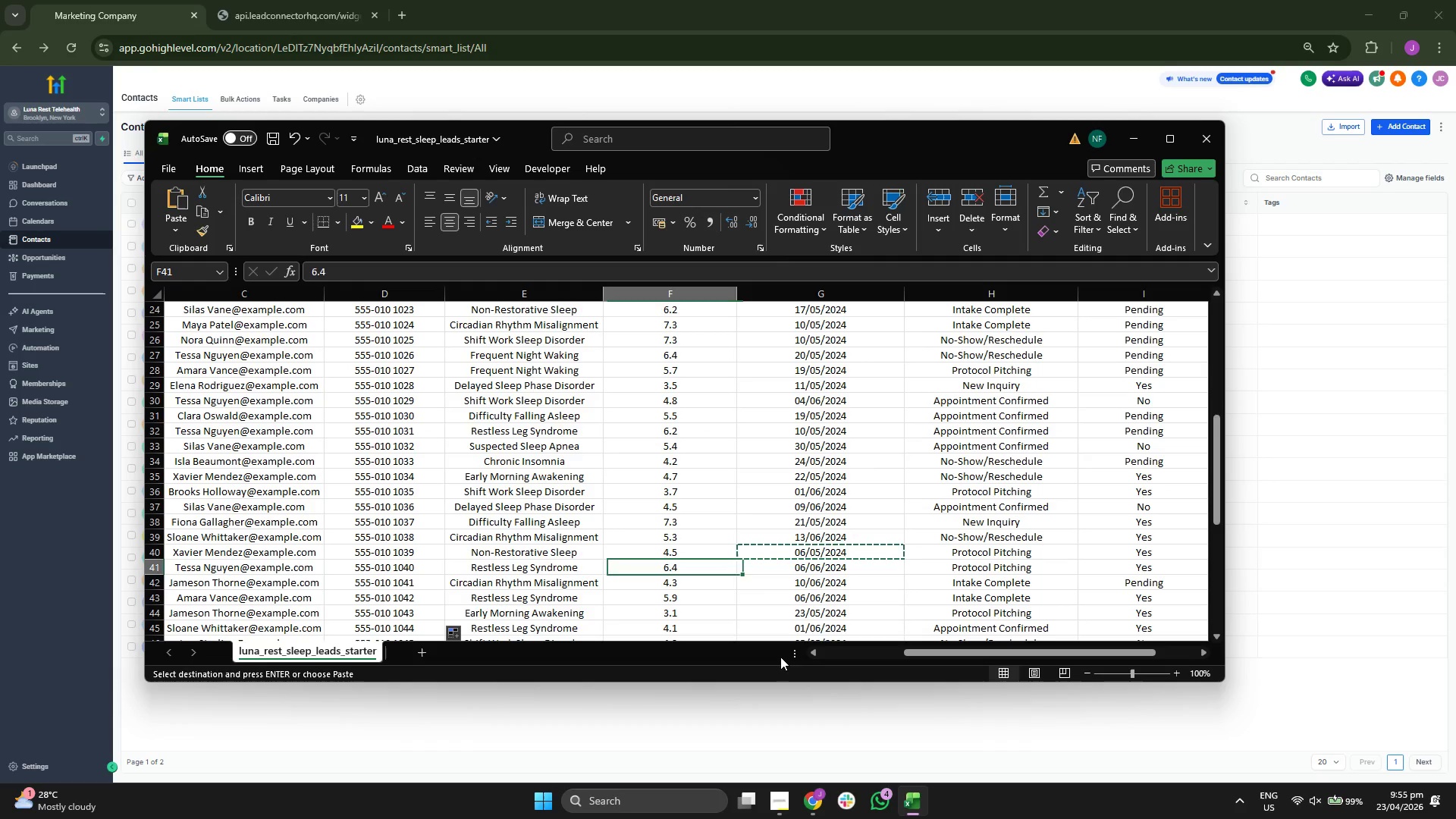 
key(ArrowLeft)
 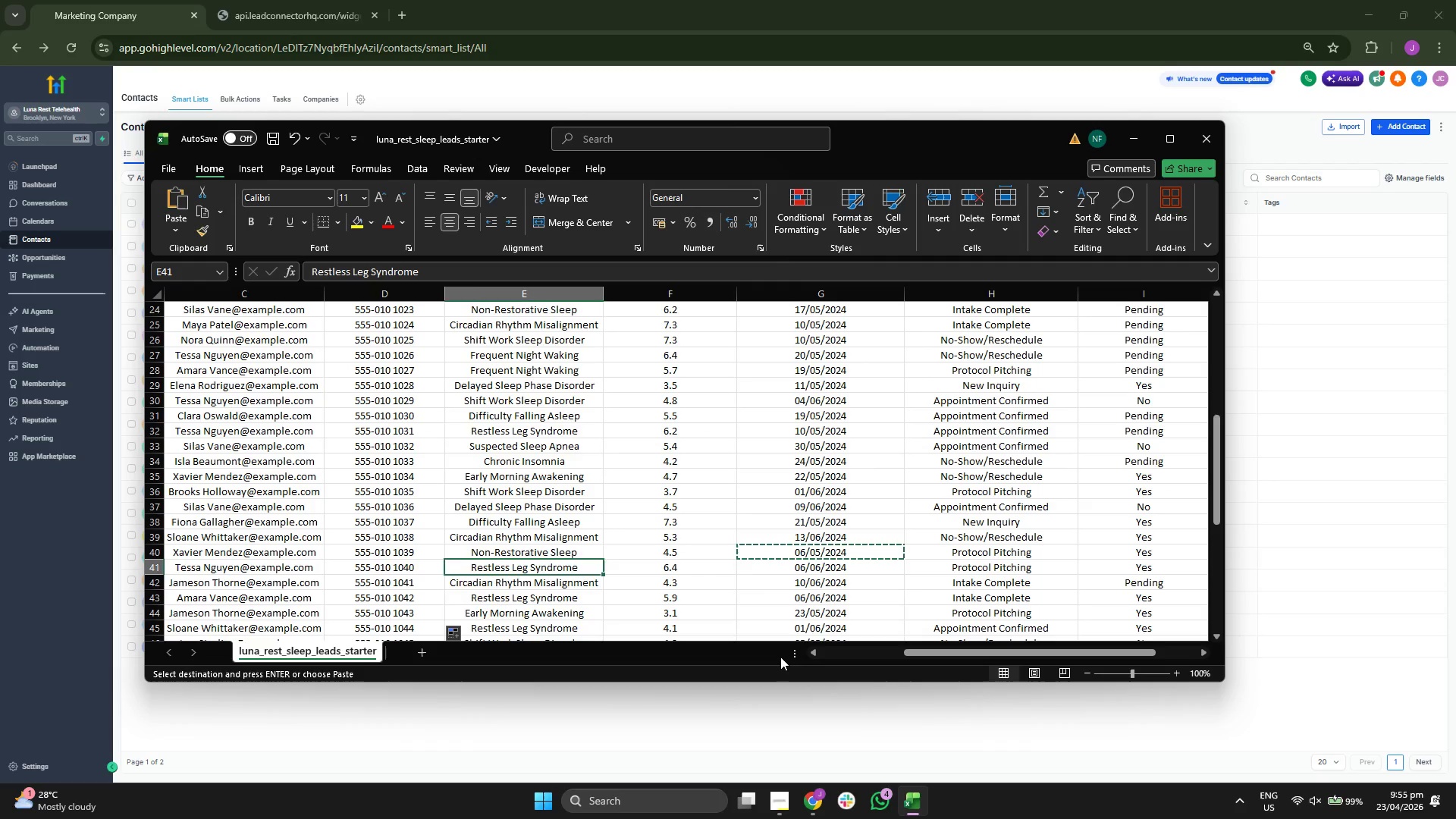 
key(ArrowLeft)
 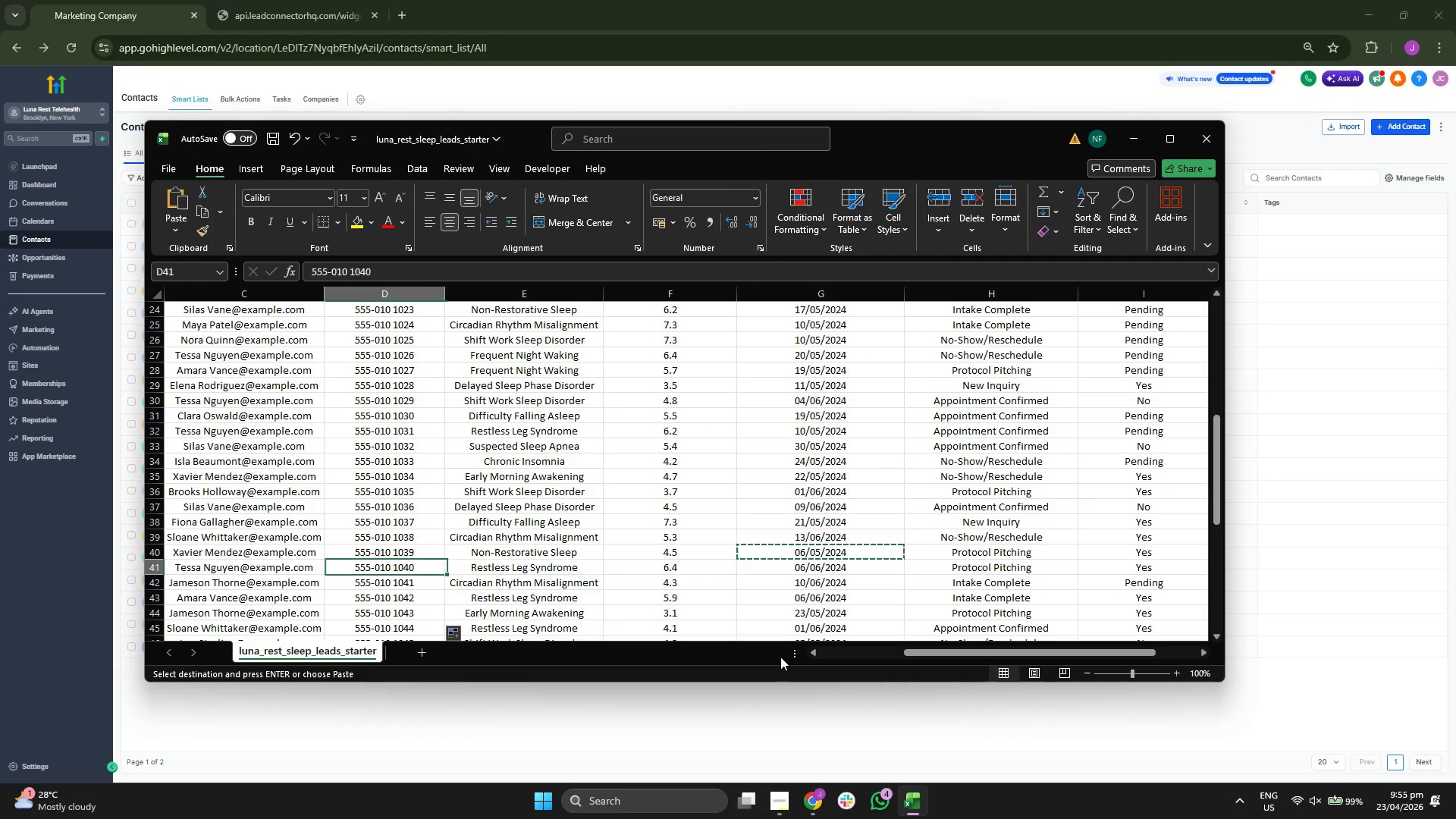 
key(ArrowLeft)
 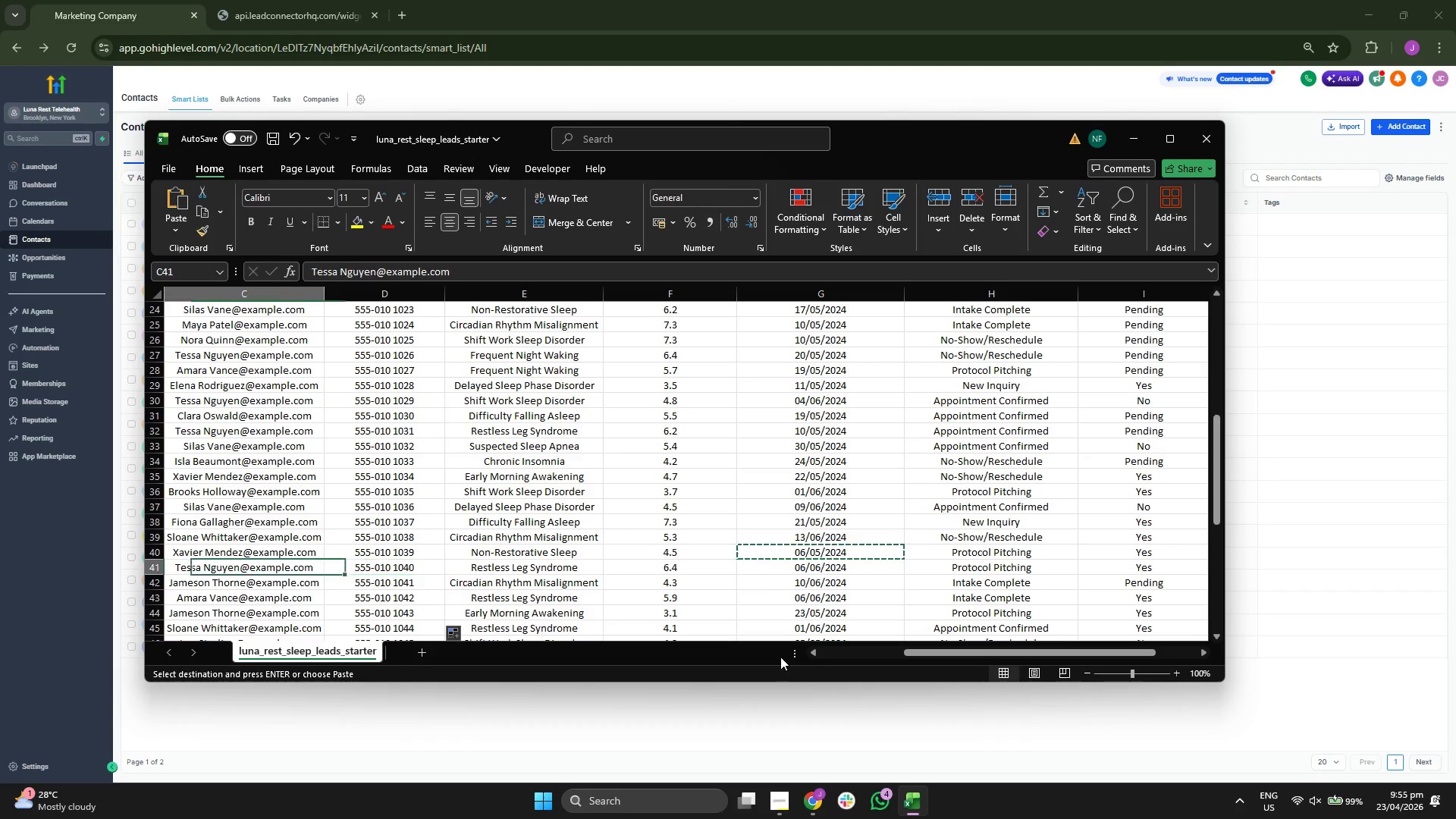 
key(ArrowLeft)
 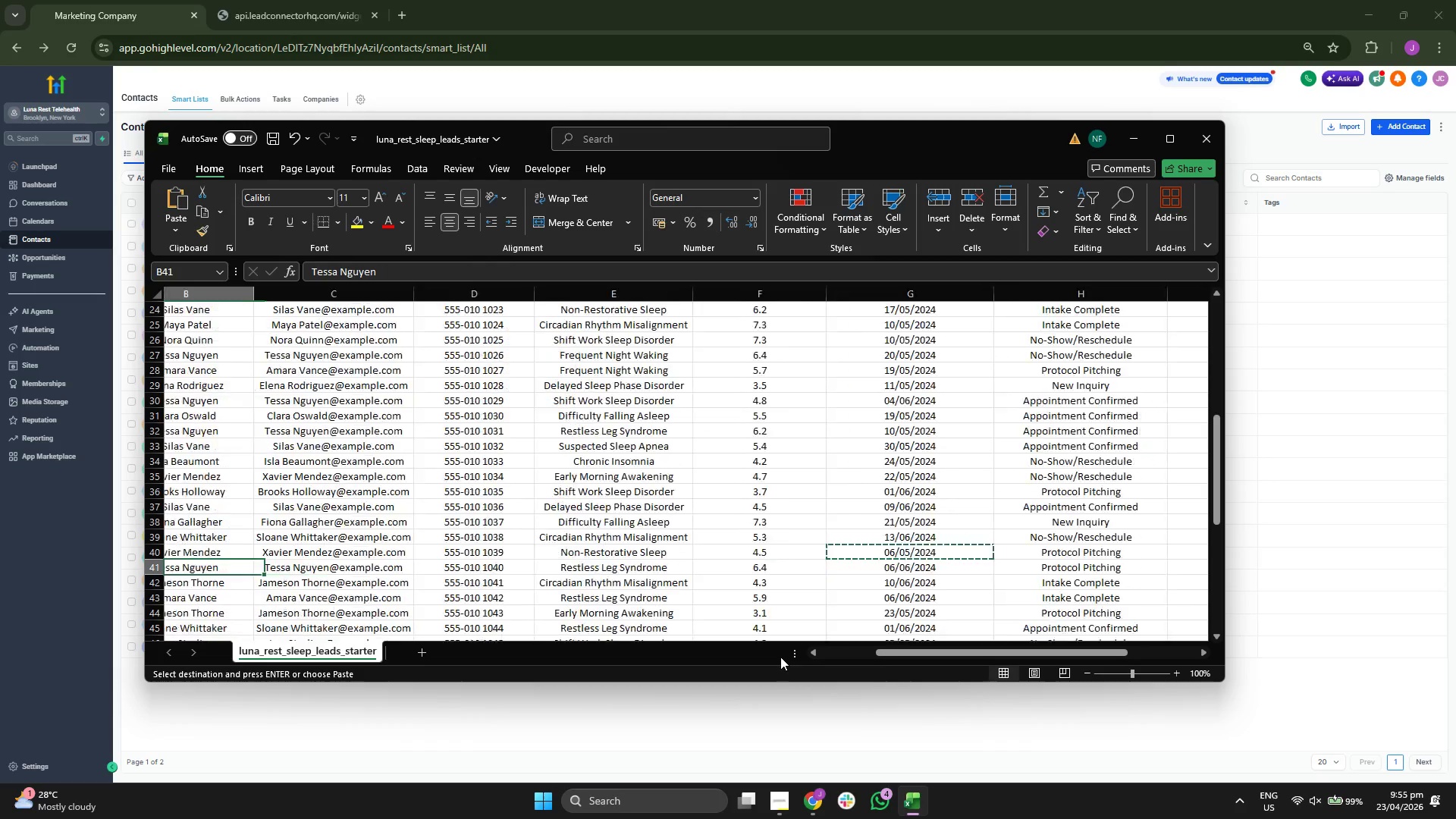 
key(ArrowLeft)
 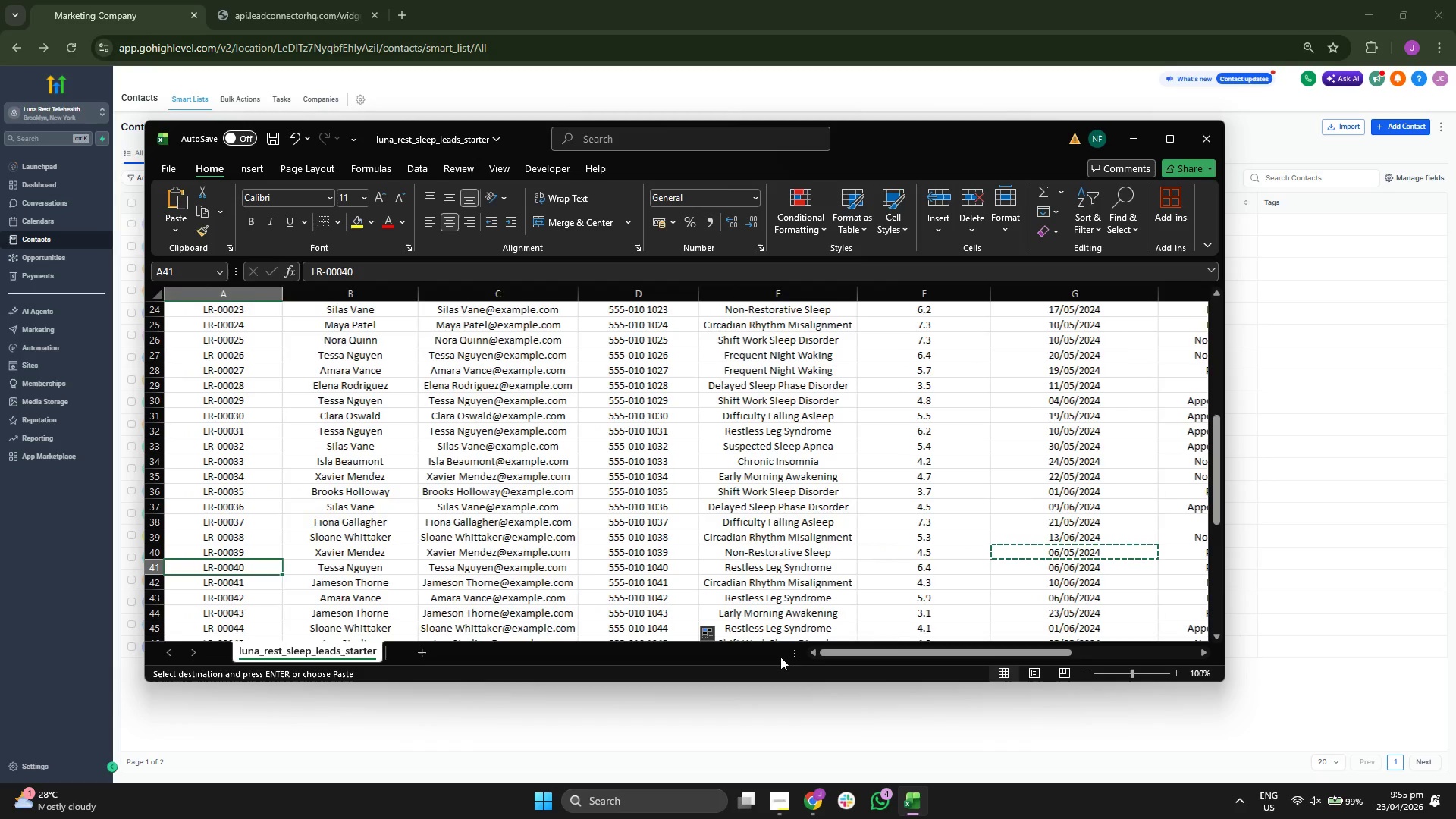 
key(ArrowRight)
 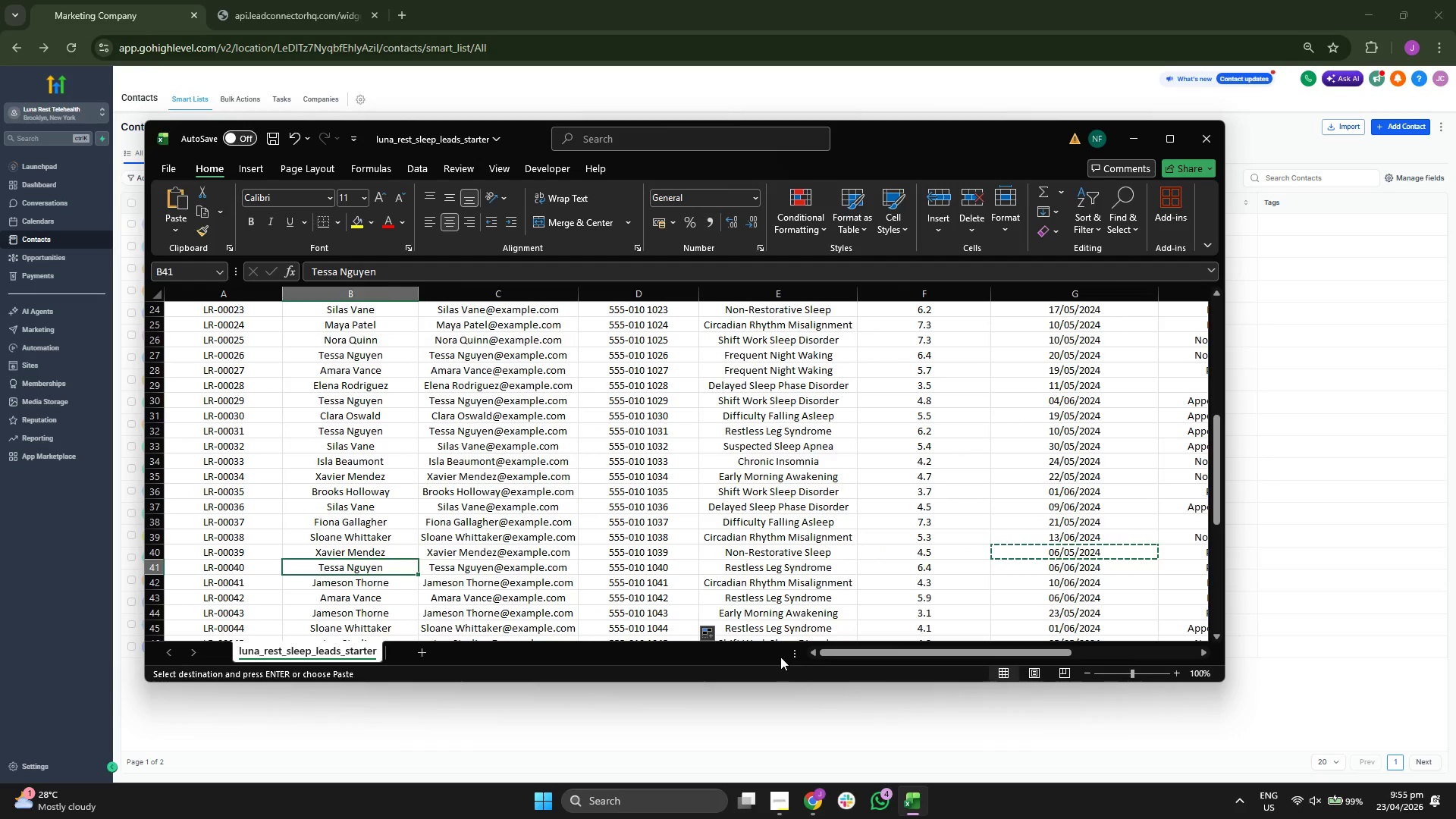 
key(ArrowRight)
 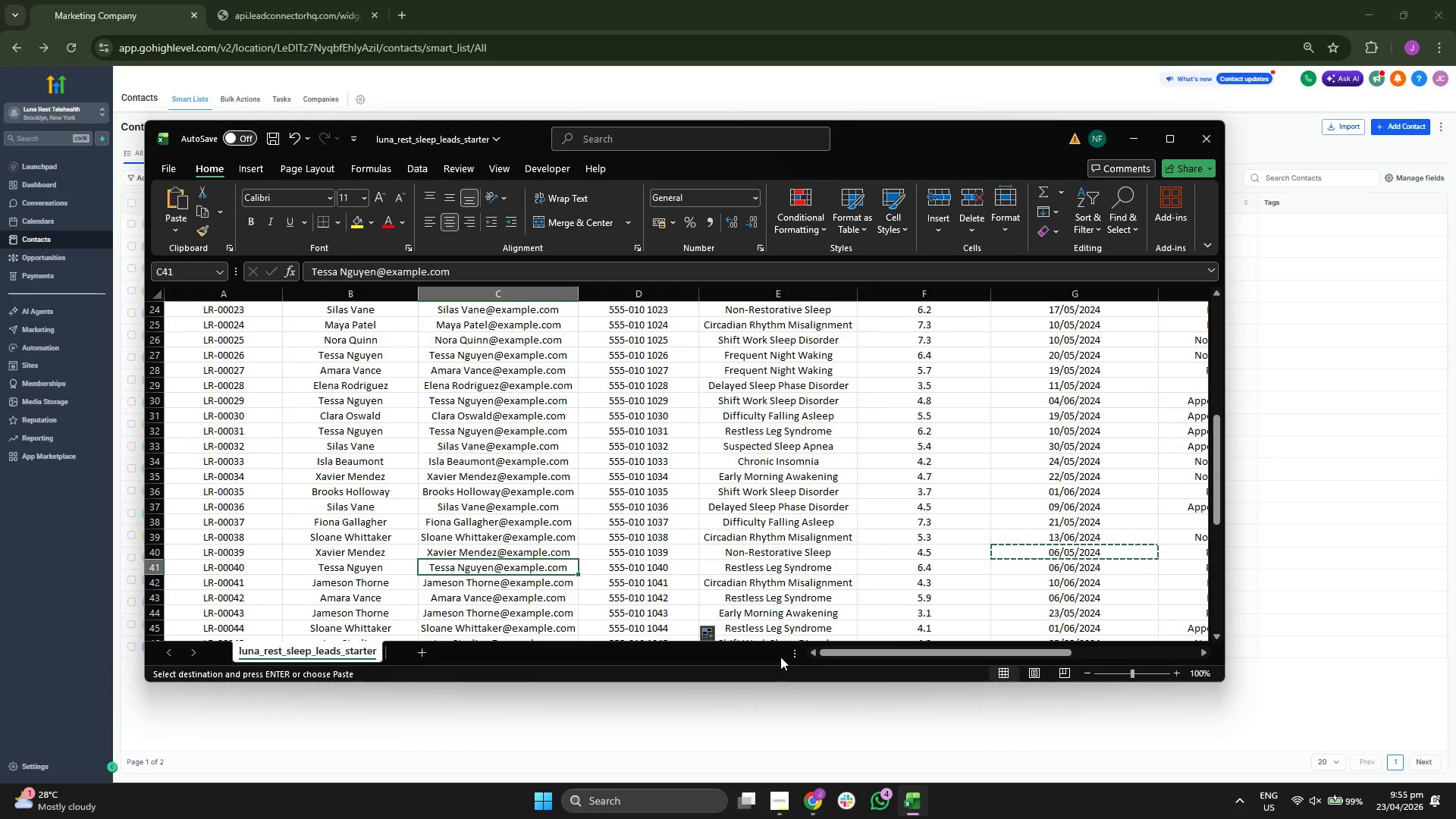 
key(Control+ControlLeft)
 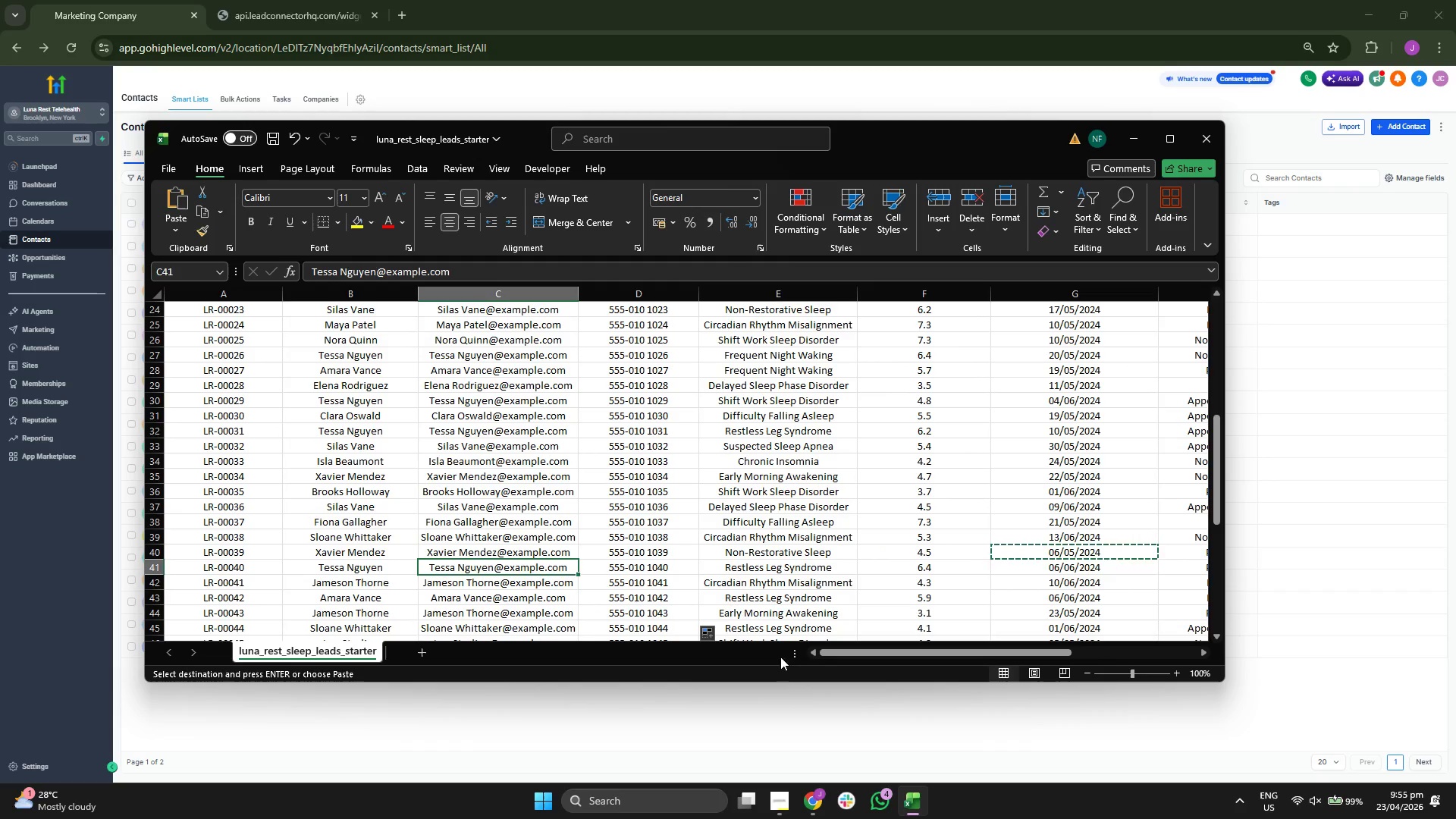 
key(Control+C)
 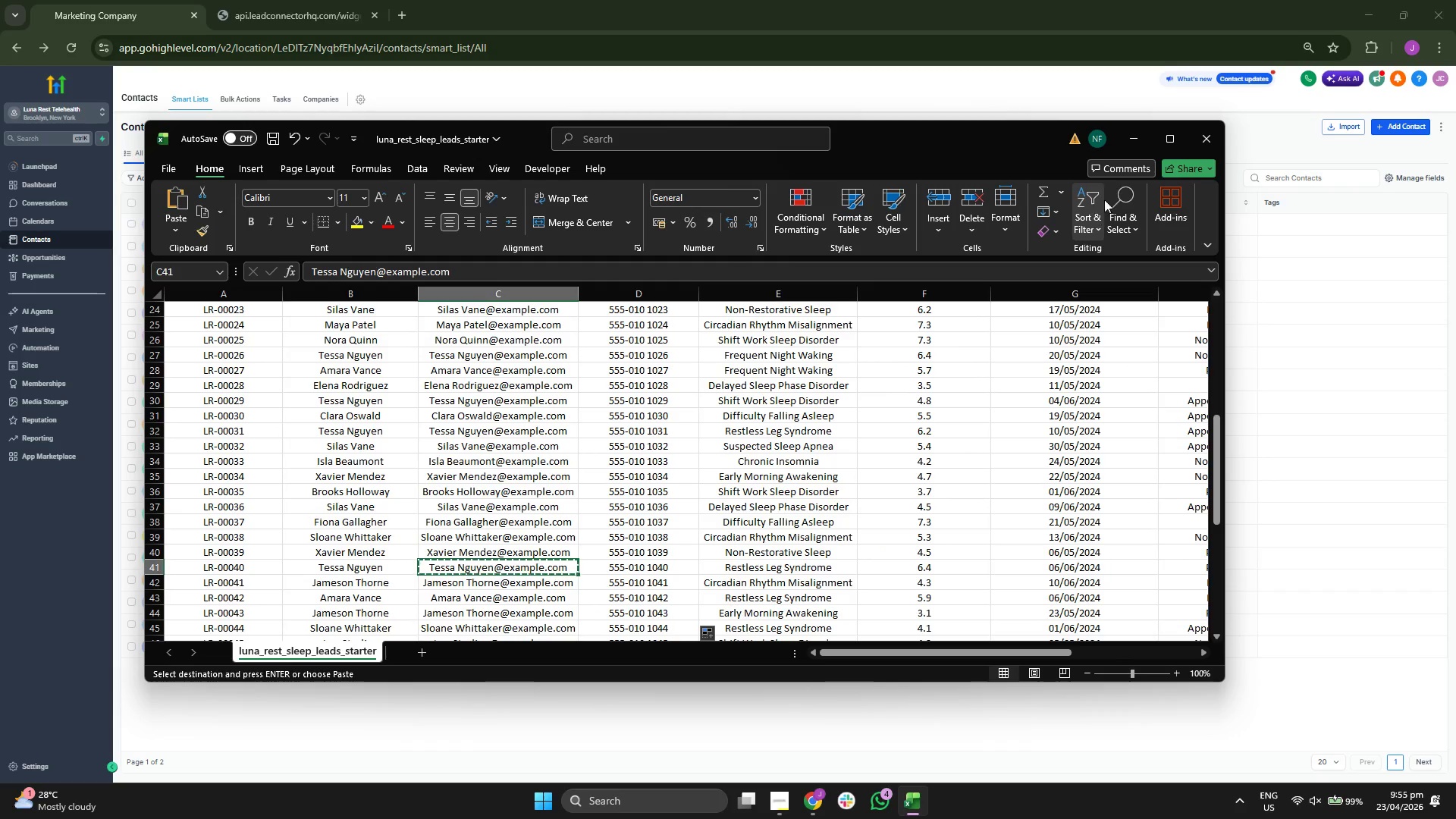 
left_click([1131, 144])
 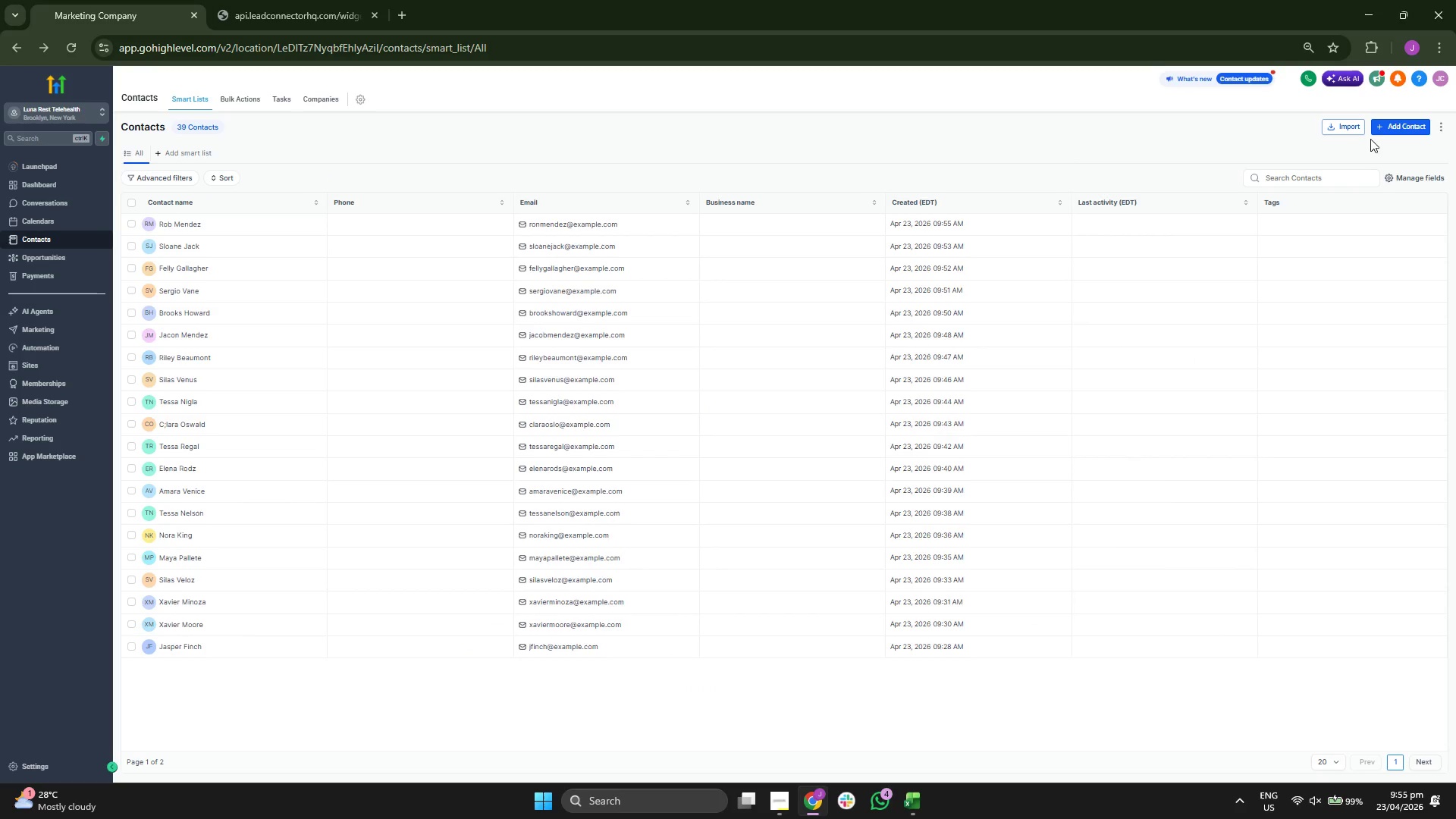 
left_click([1400, 125])
 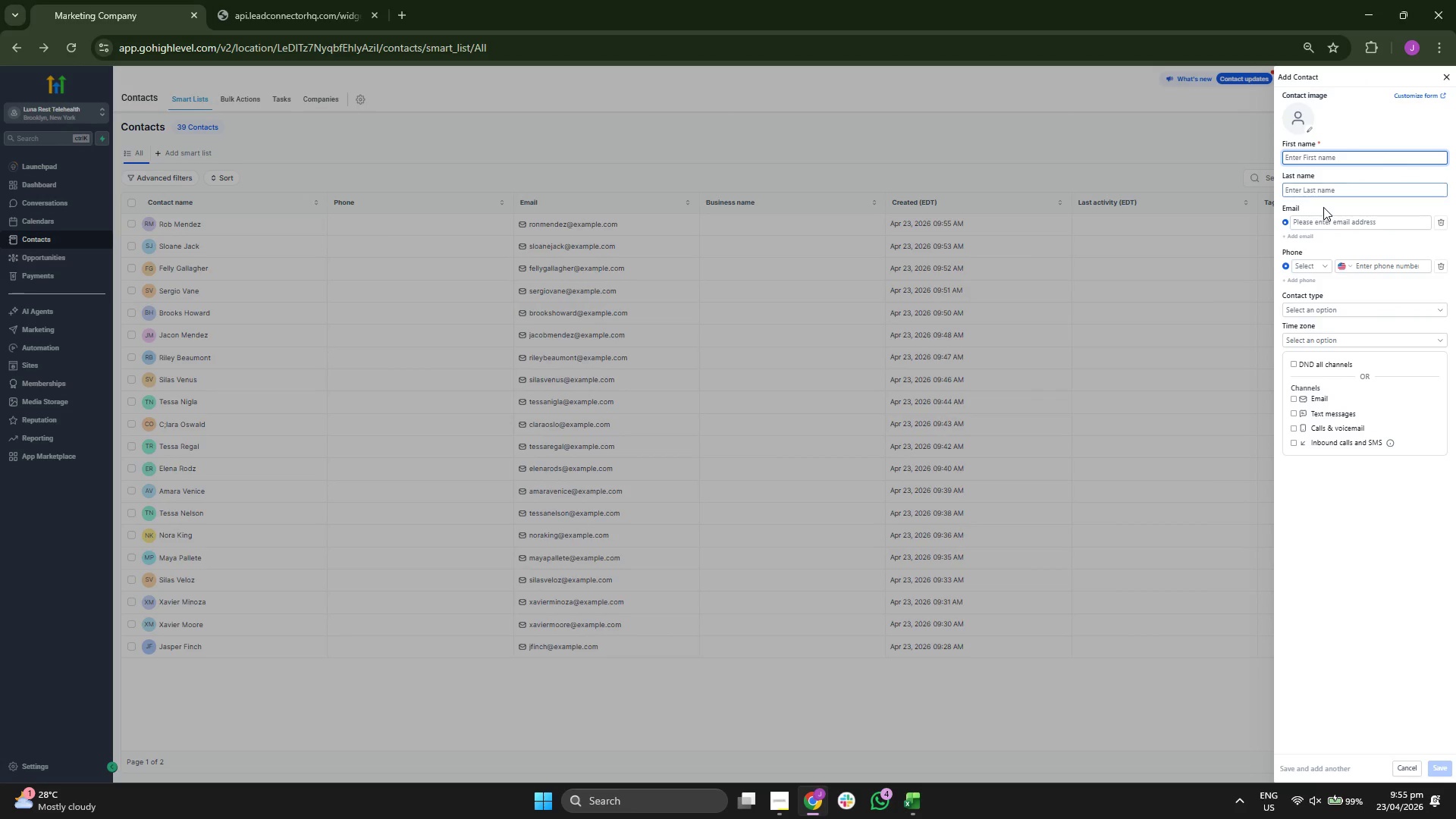 
key(Control+ControlLeft)
 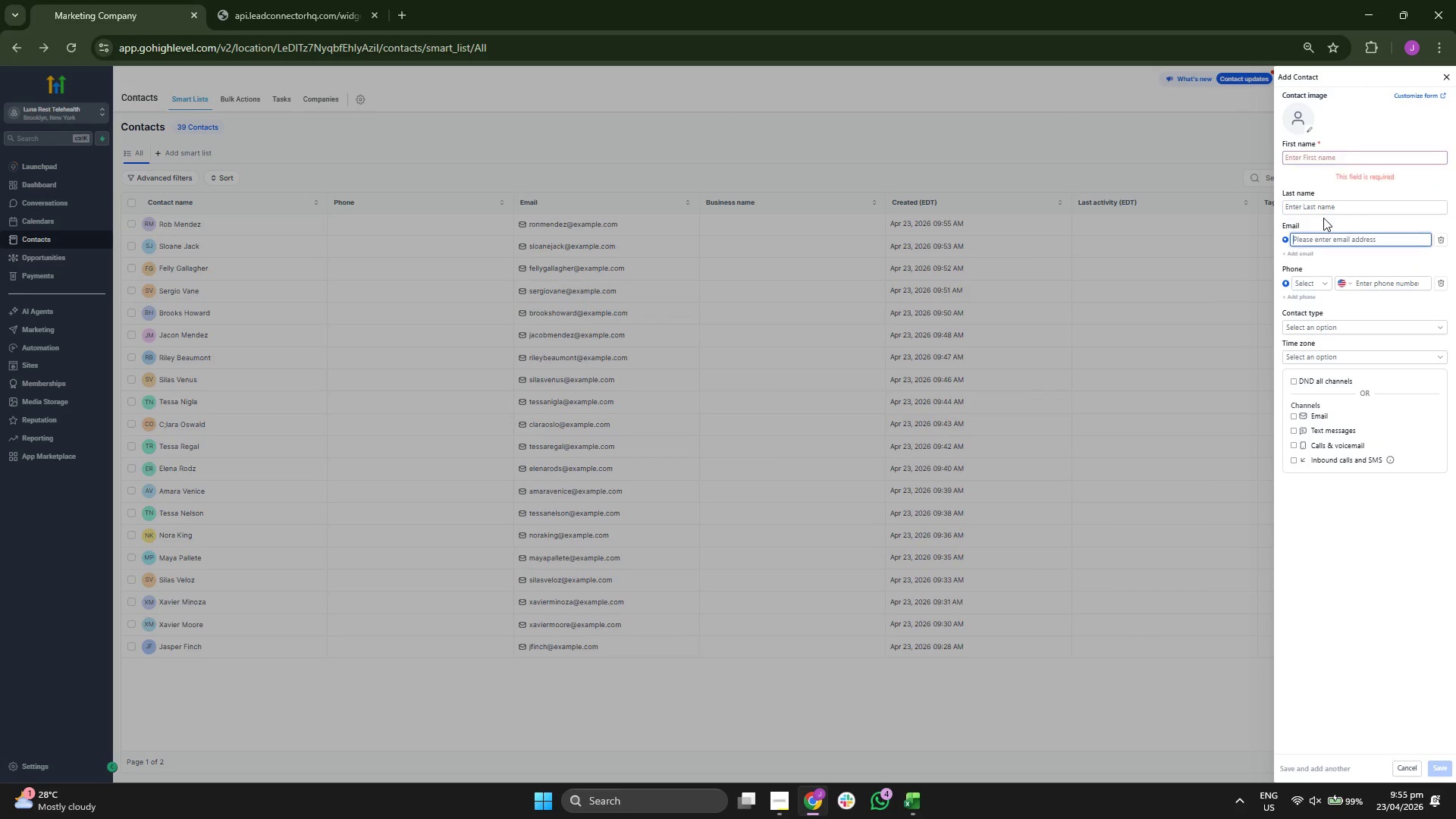 
key(Control+V)
 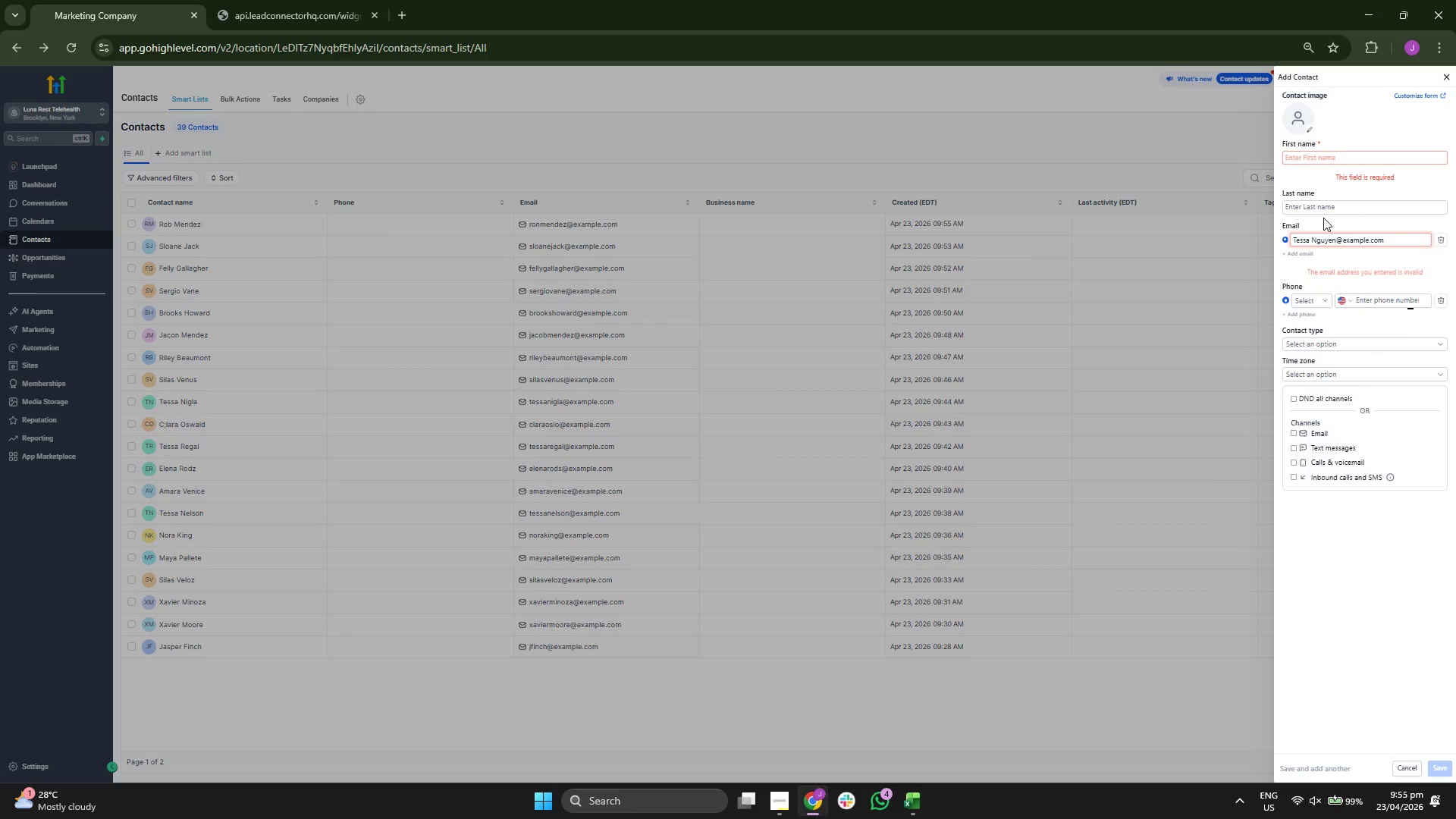 
key(ArrowLeft)
 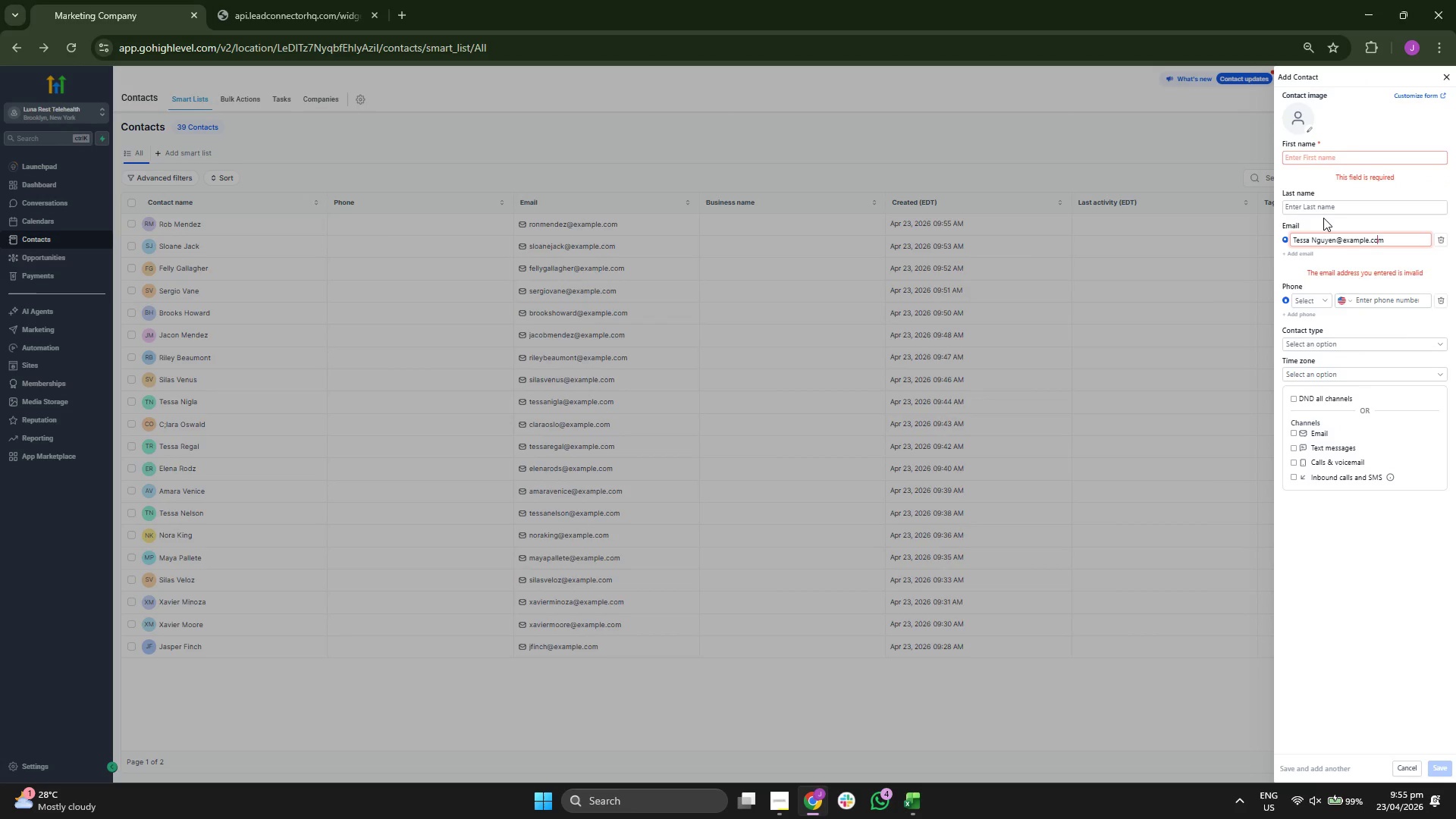 
key(ArrowLeft)
 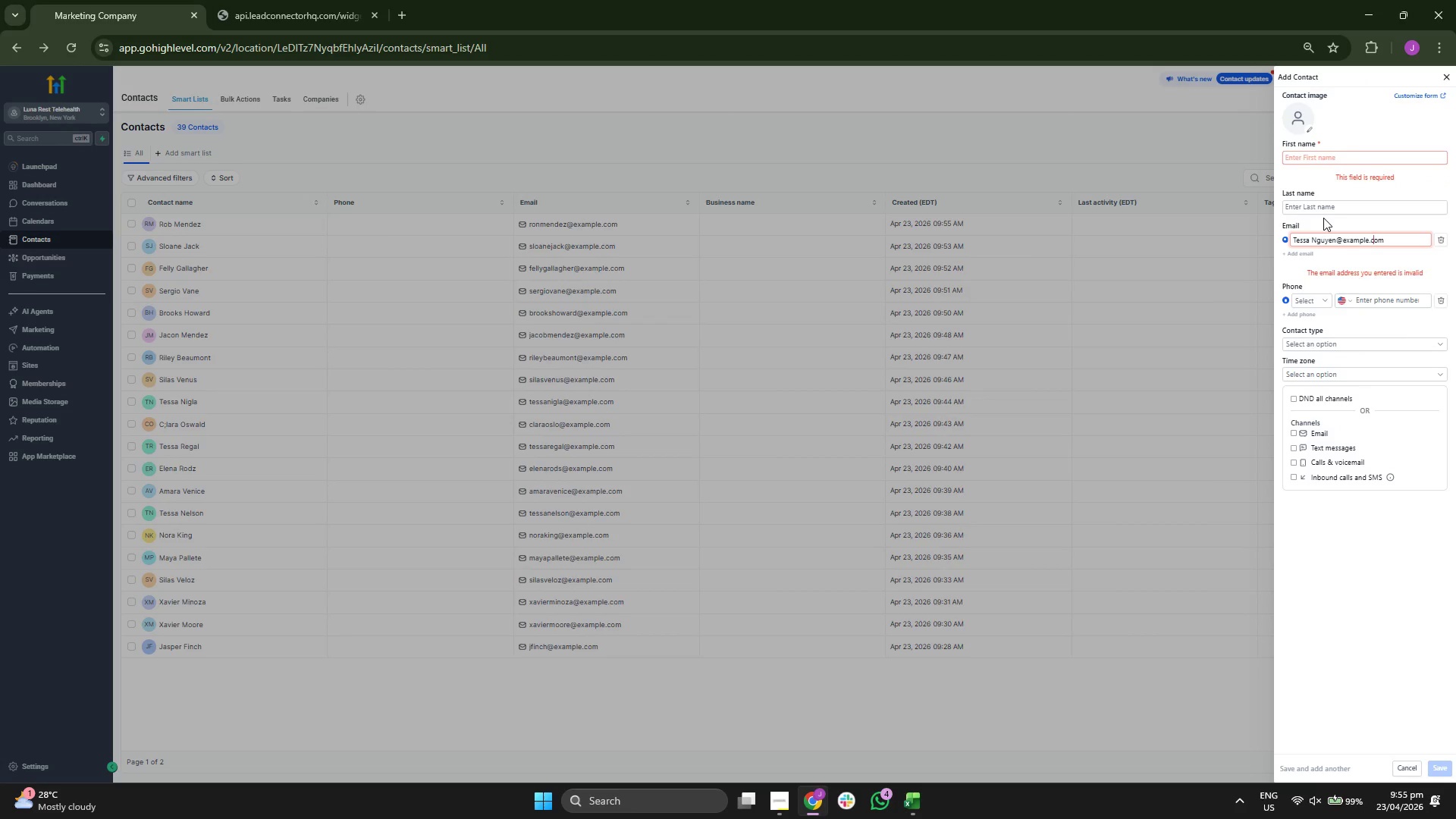 
key(ArrowLeft)
 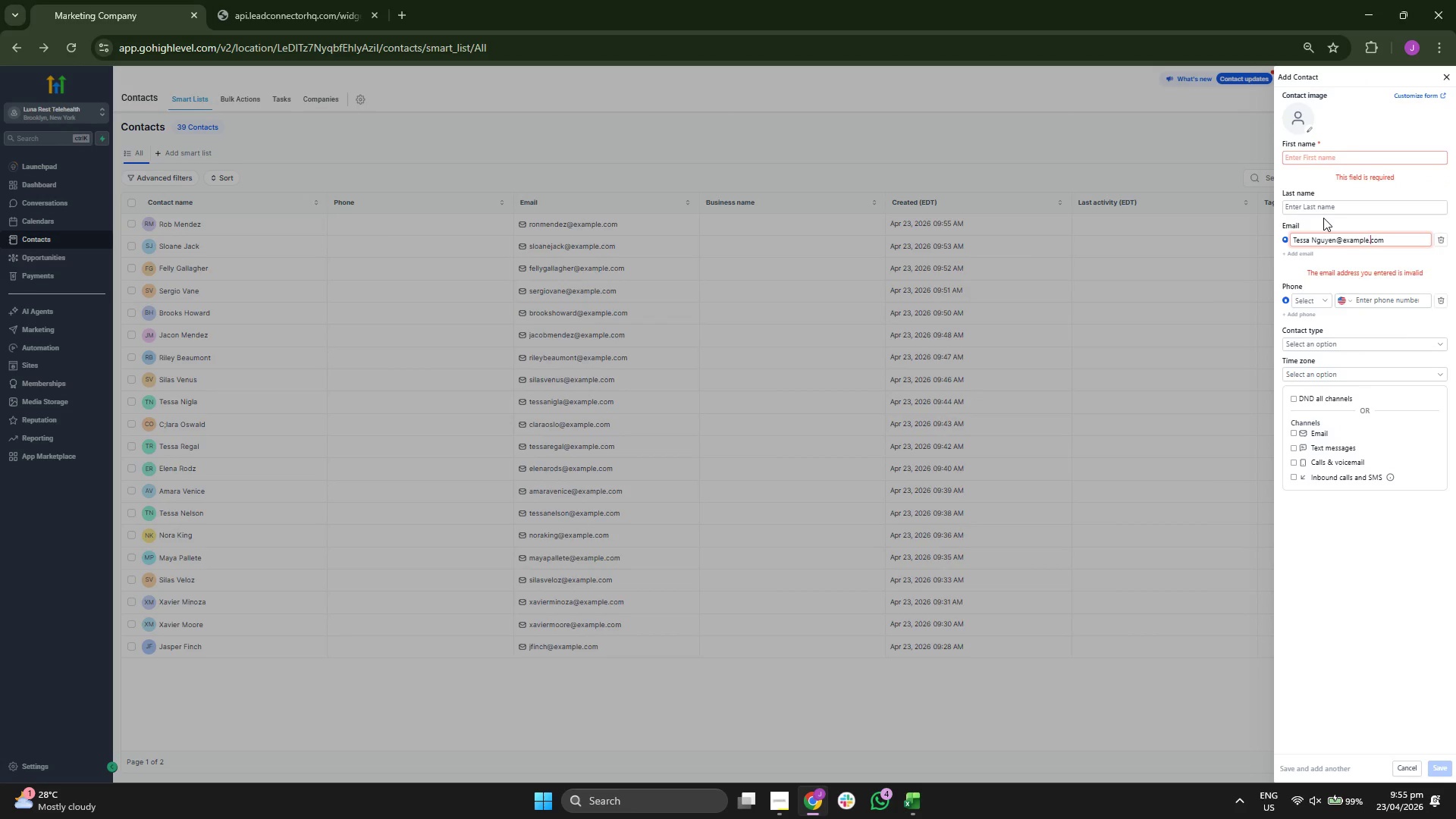 
key(ArrowLeft)
 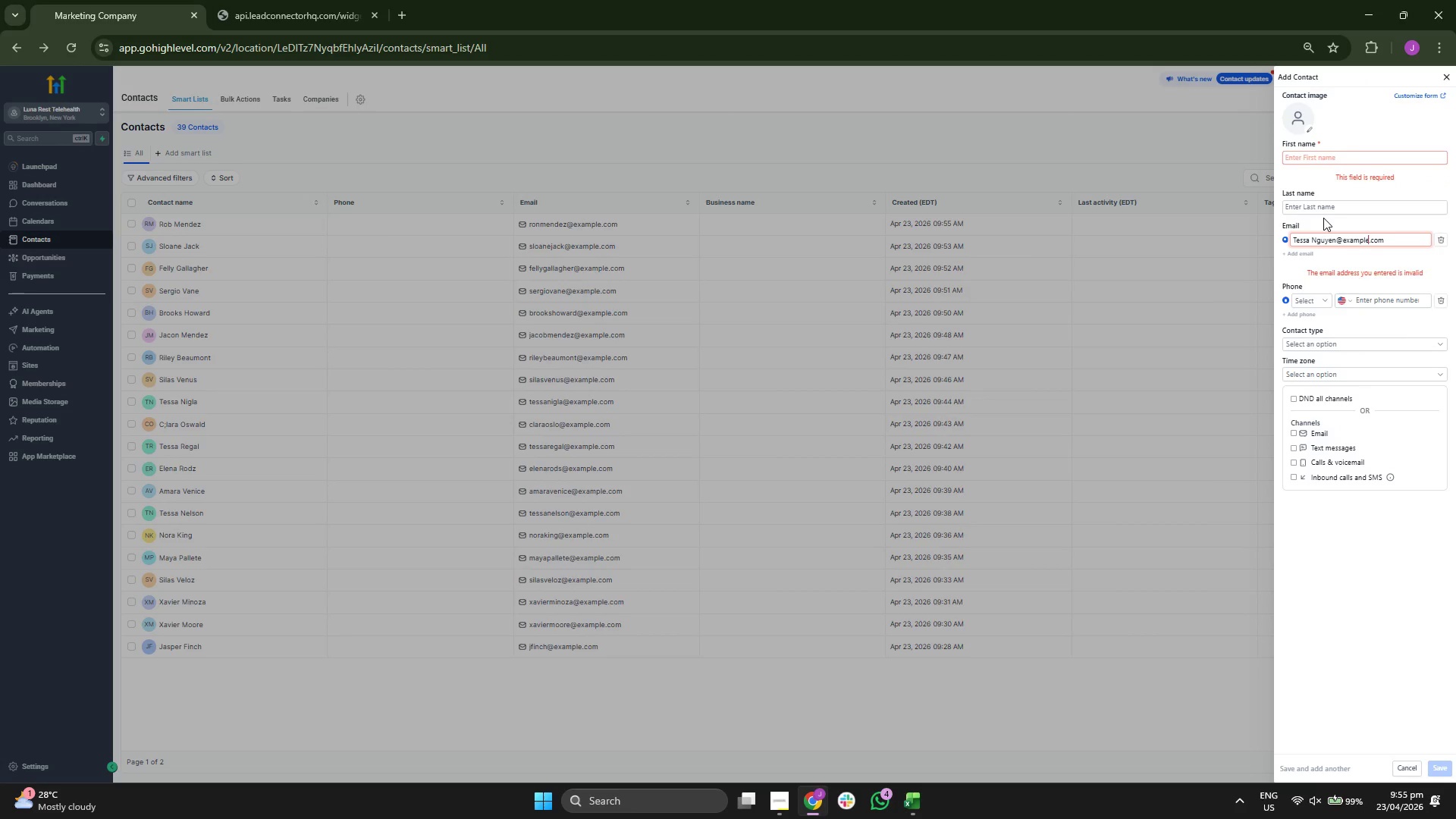 
key(ArrowLeft)
 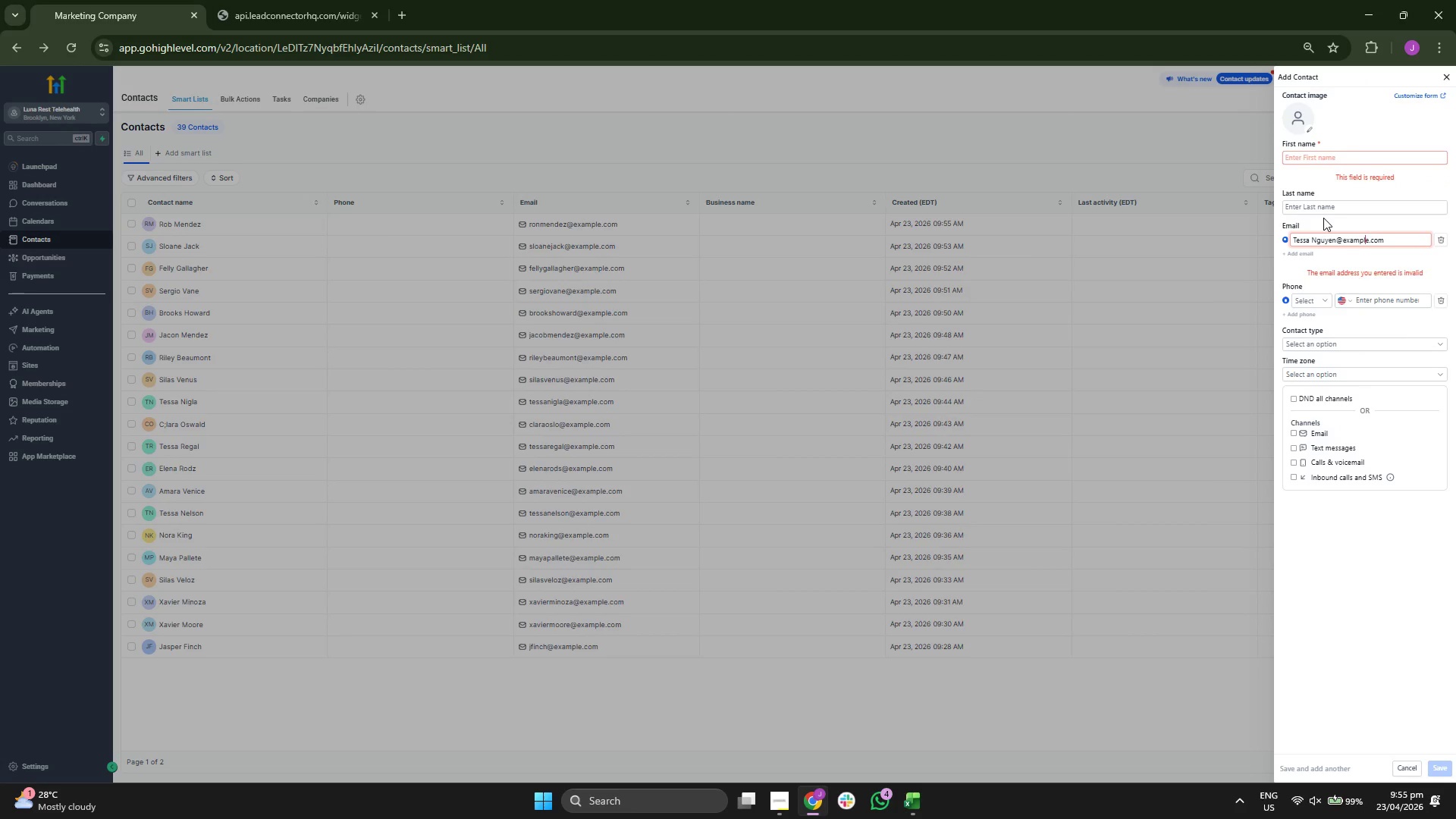 
key(ArrowLeft)
 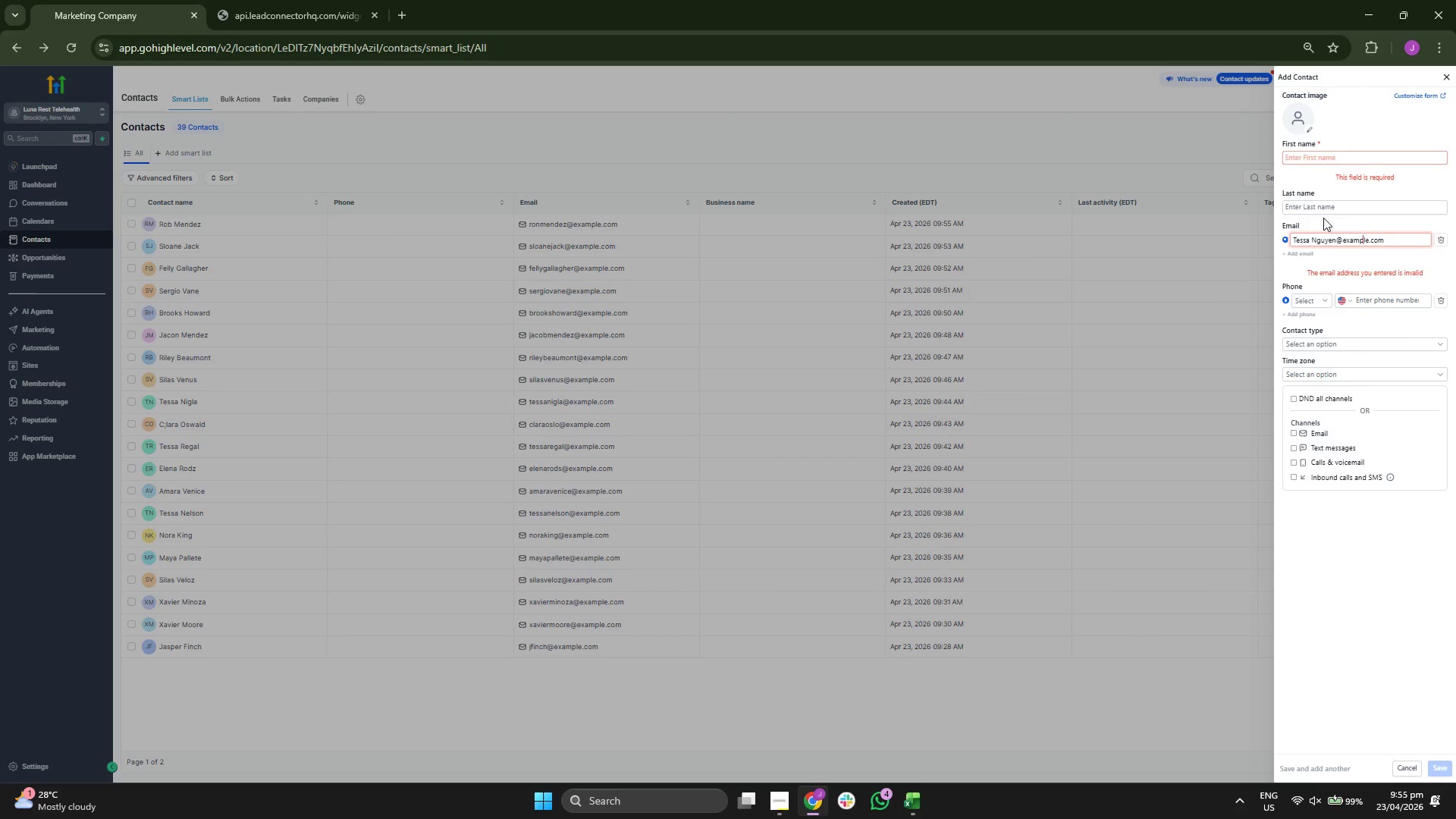 
key(ArrowLeft)
 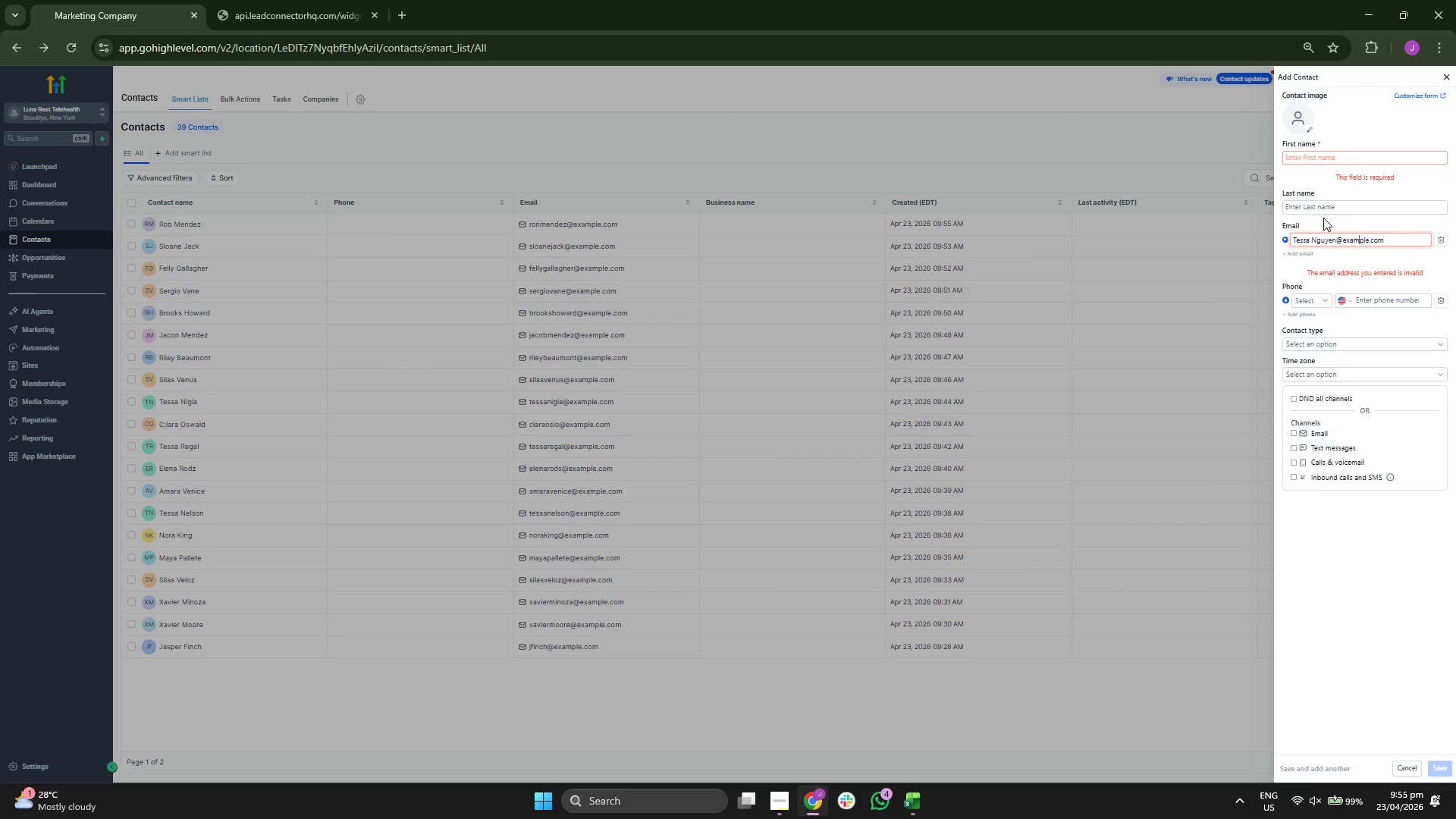 
key(ArrowLeft)
 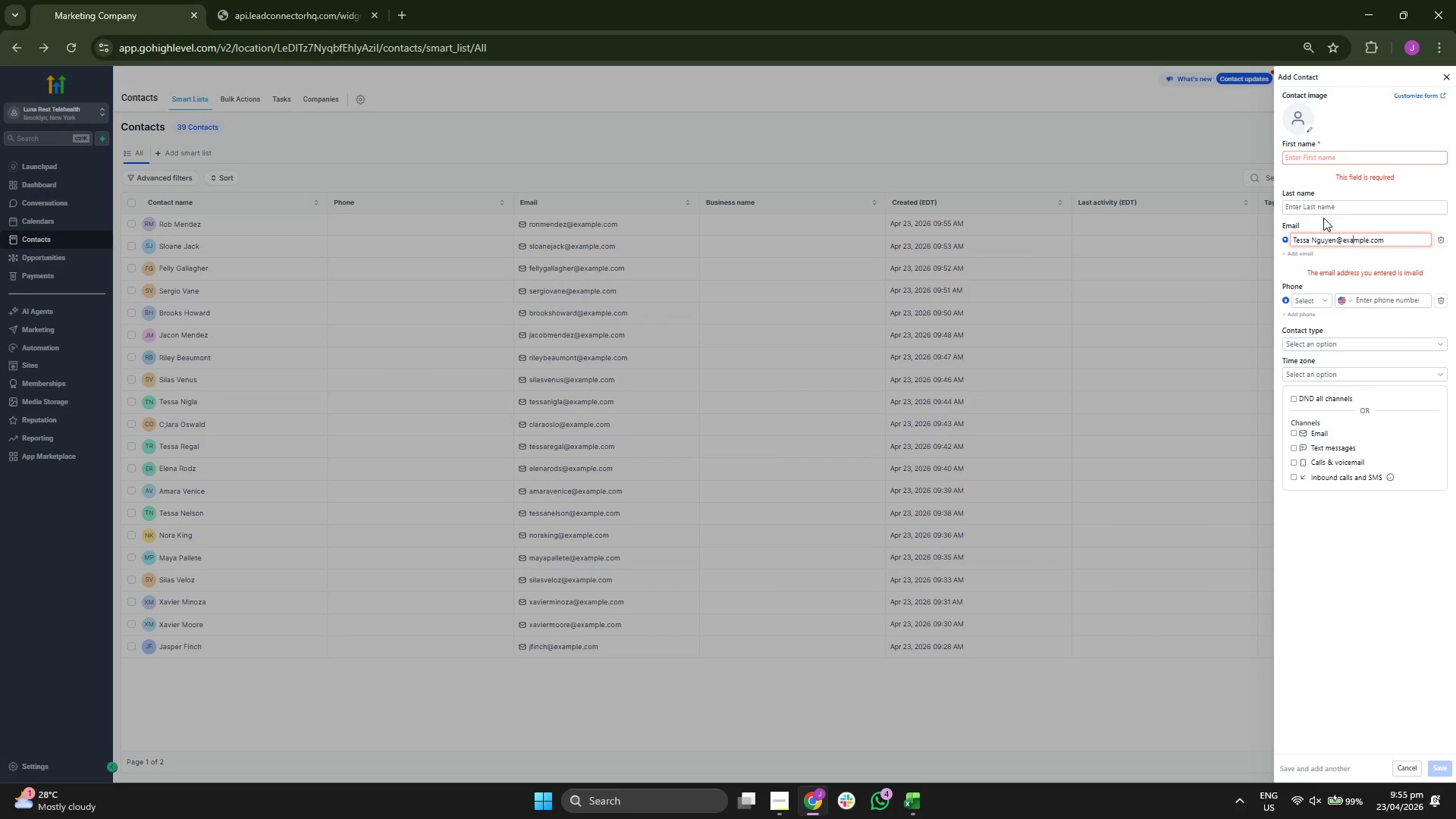 
key(ArrowLeft)
 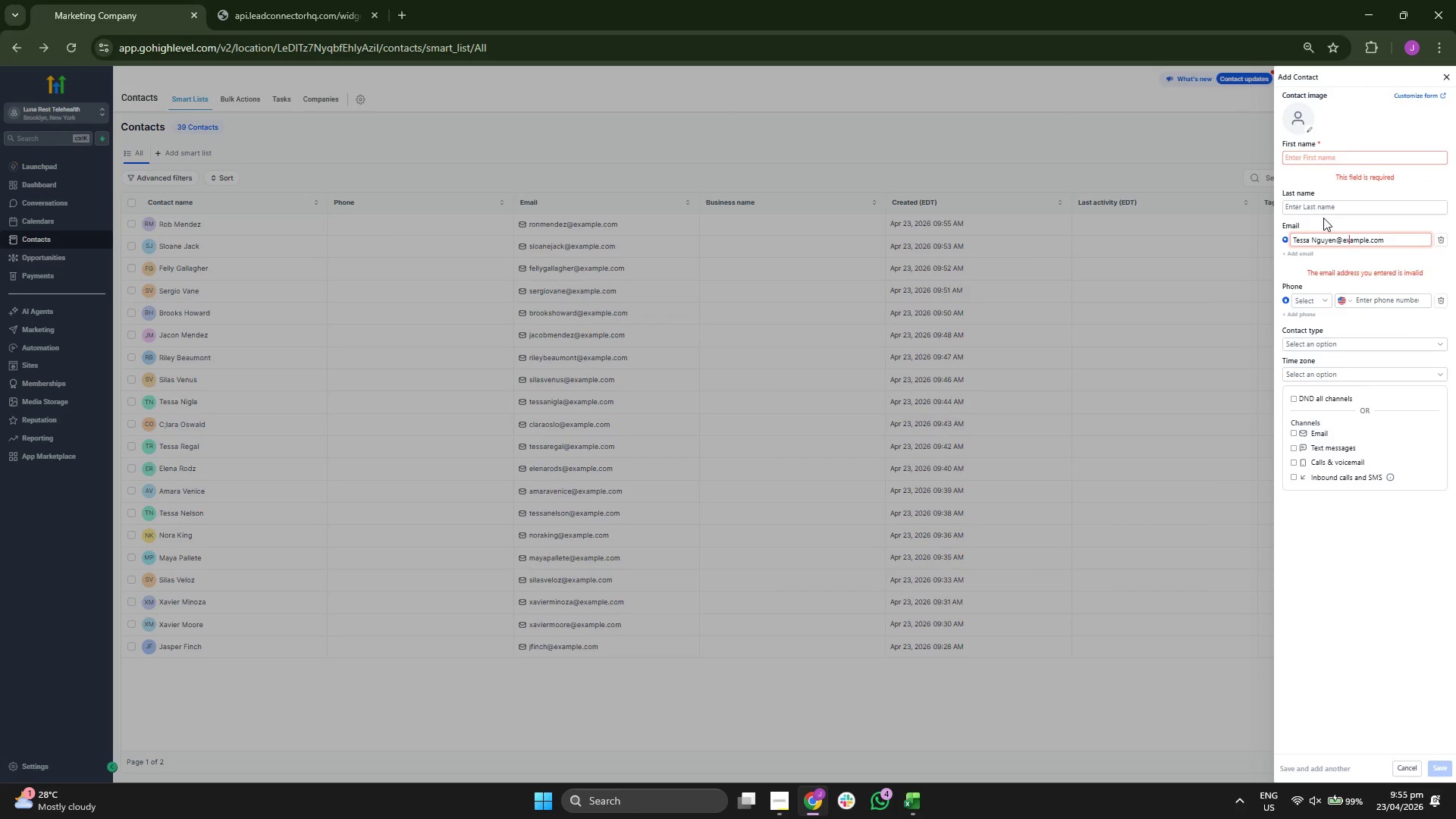 
key(ArrowLeft)
 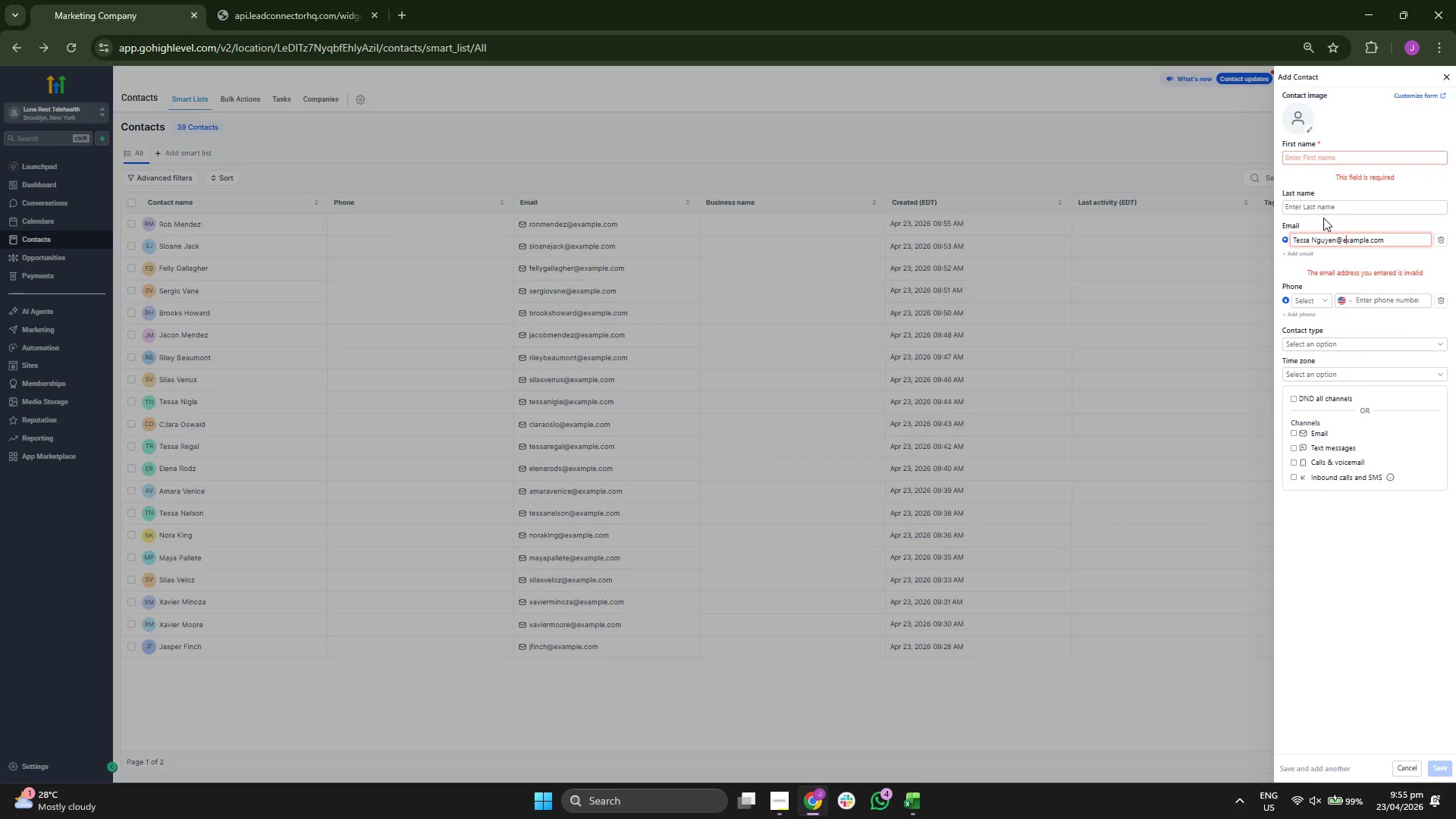 
key(ArrowLeft)
 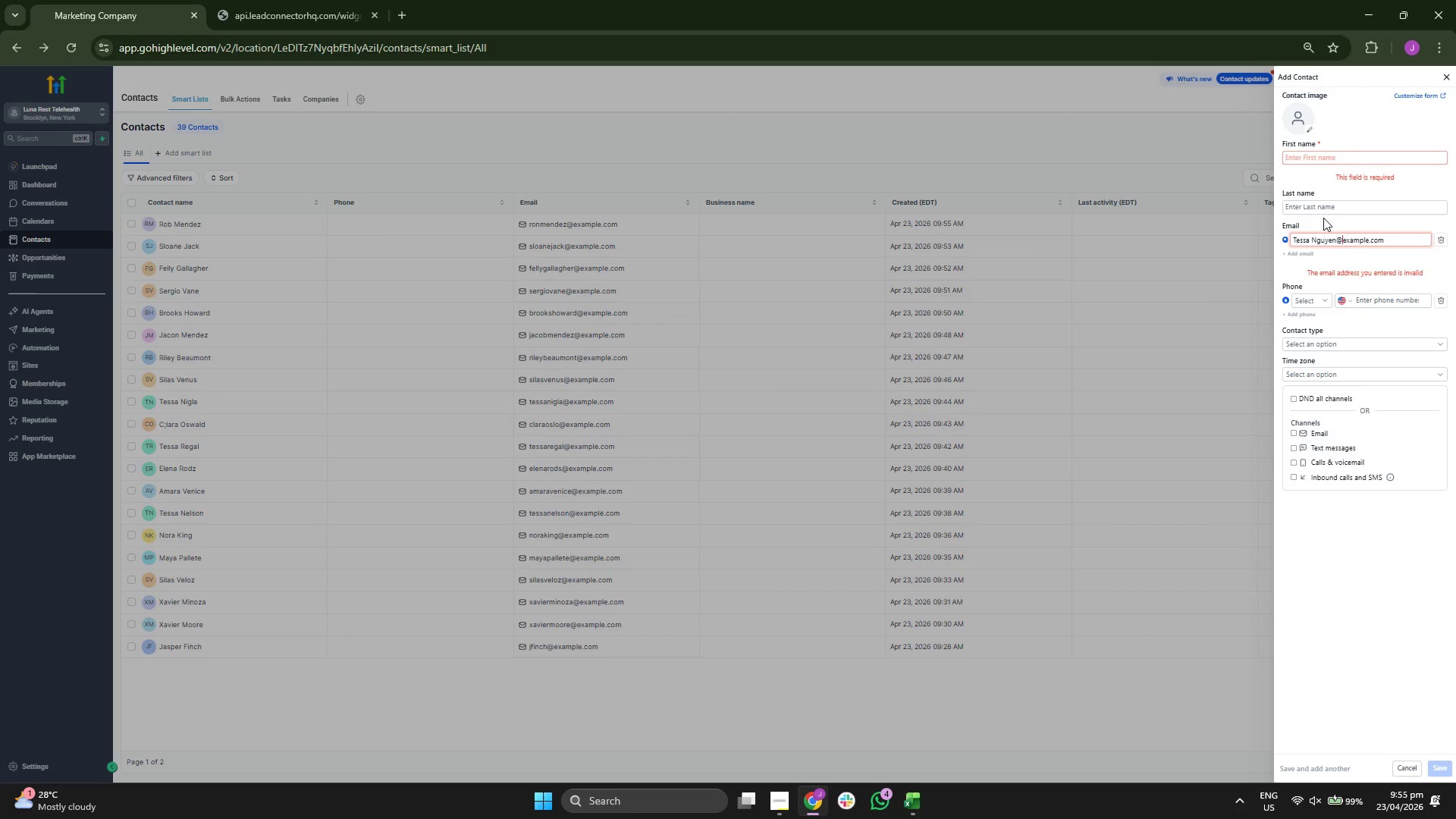 
key(ArrowLeft)
 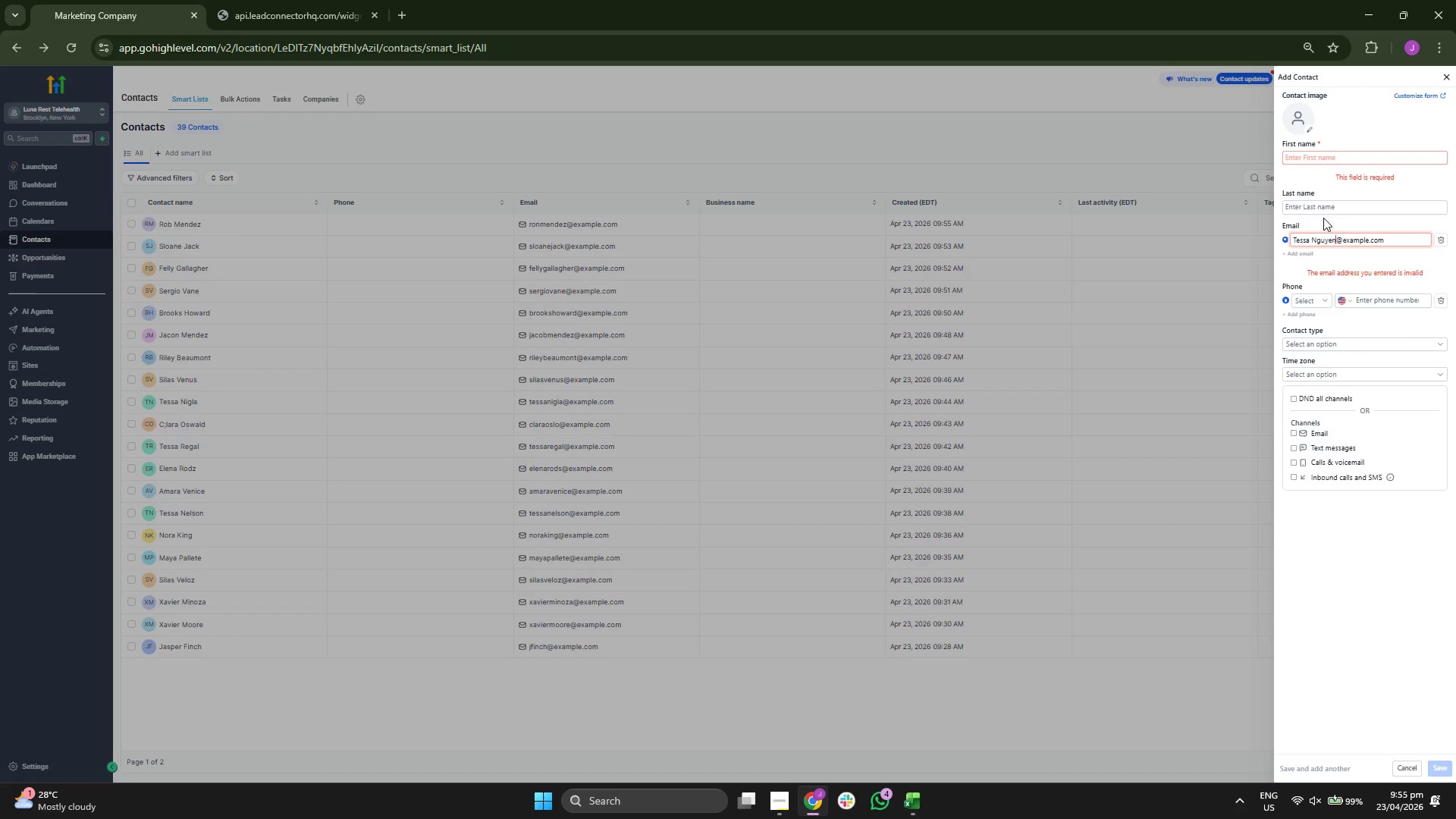 
key(ArrowLeft)
 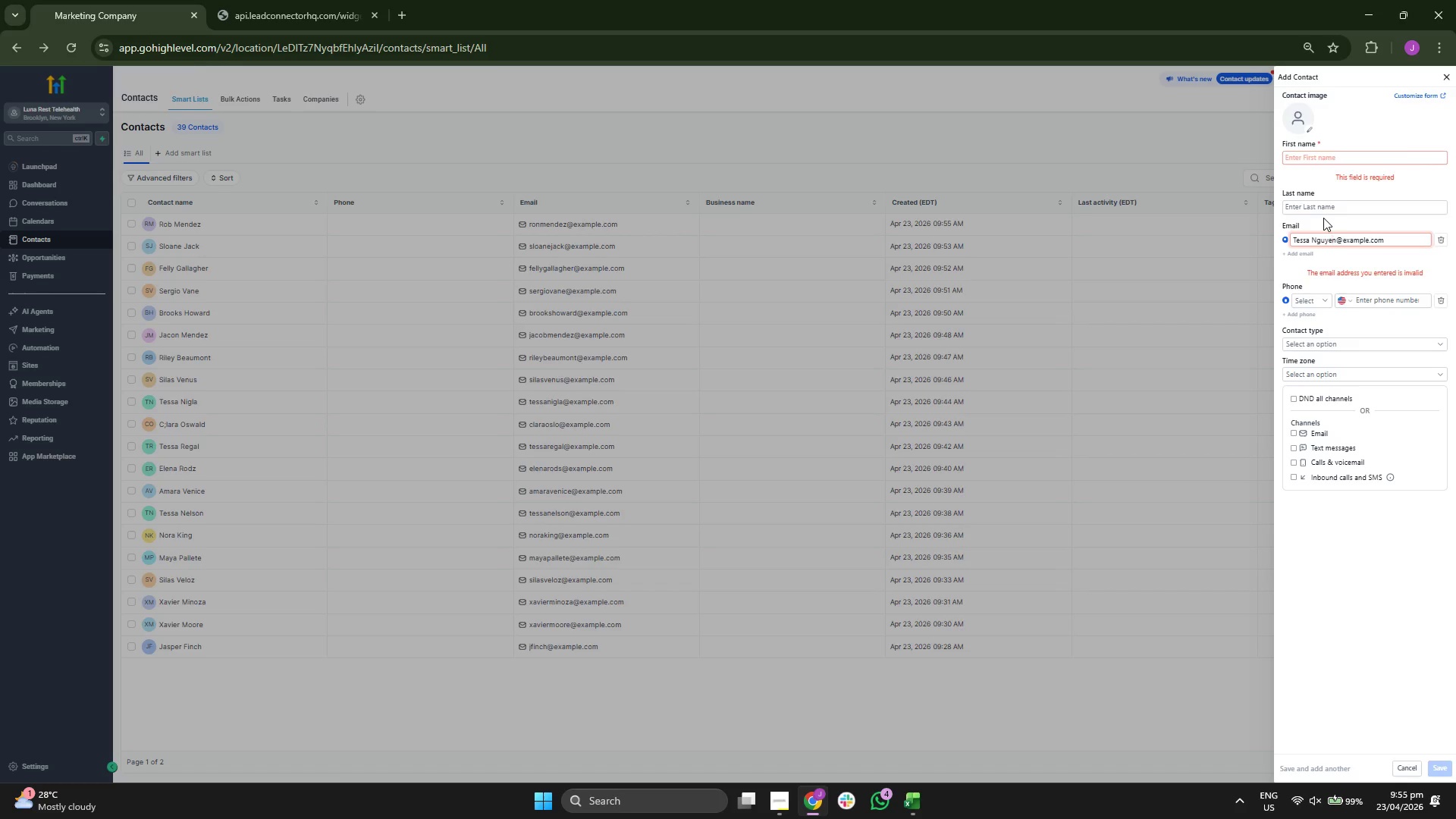 
key(ArrowRight)
 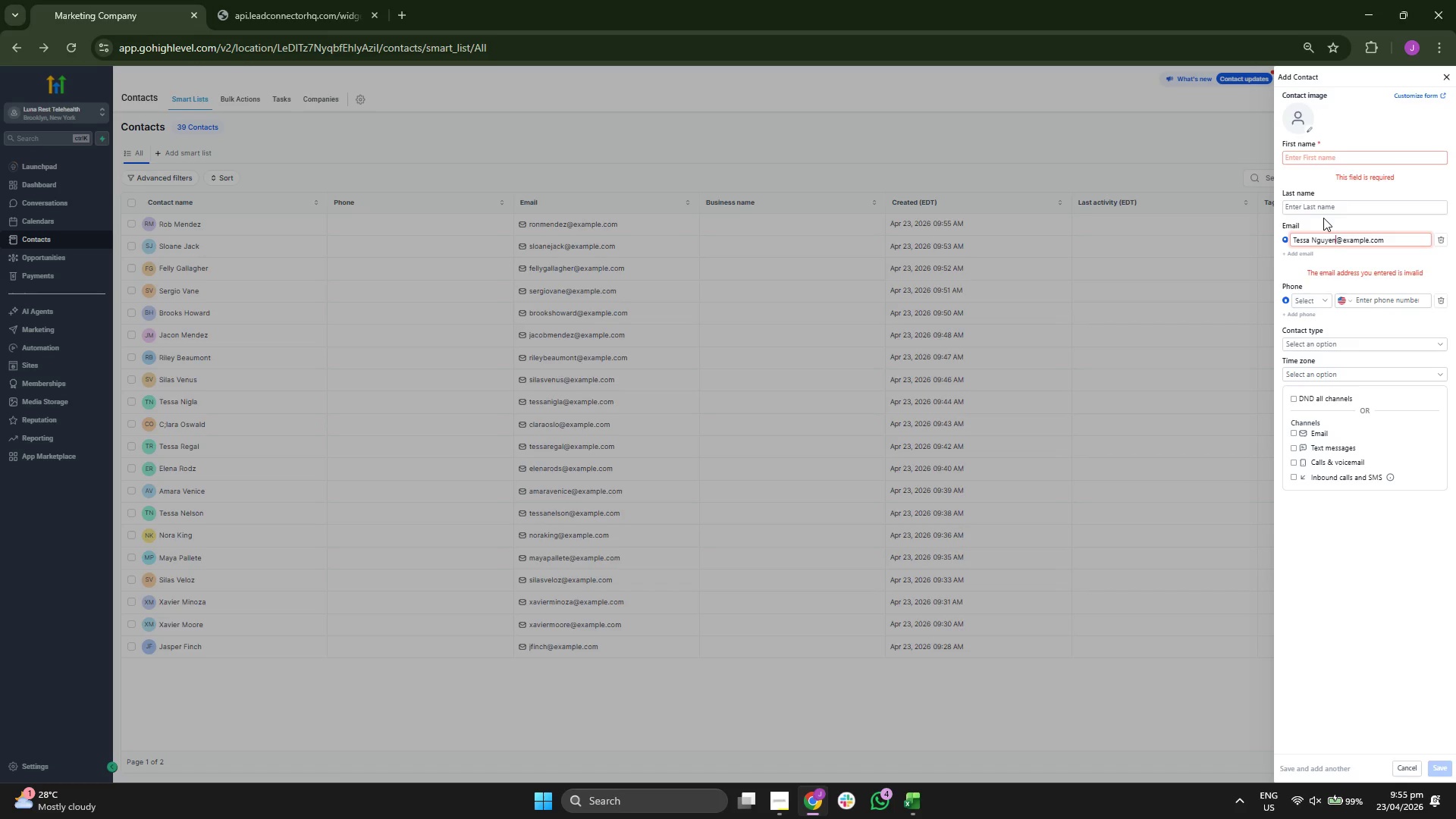 
key(Backspace)
key(Backspace)
key(Backspace)
key(Backspace)
key(Backspace)
key(Backspace)
key(Backspace)
type(Ja)
key(Backspace)
key(Backspace)
type(Tom)
 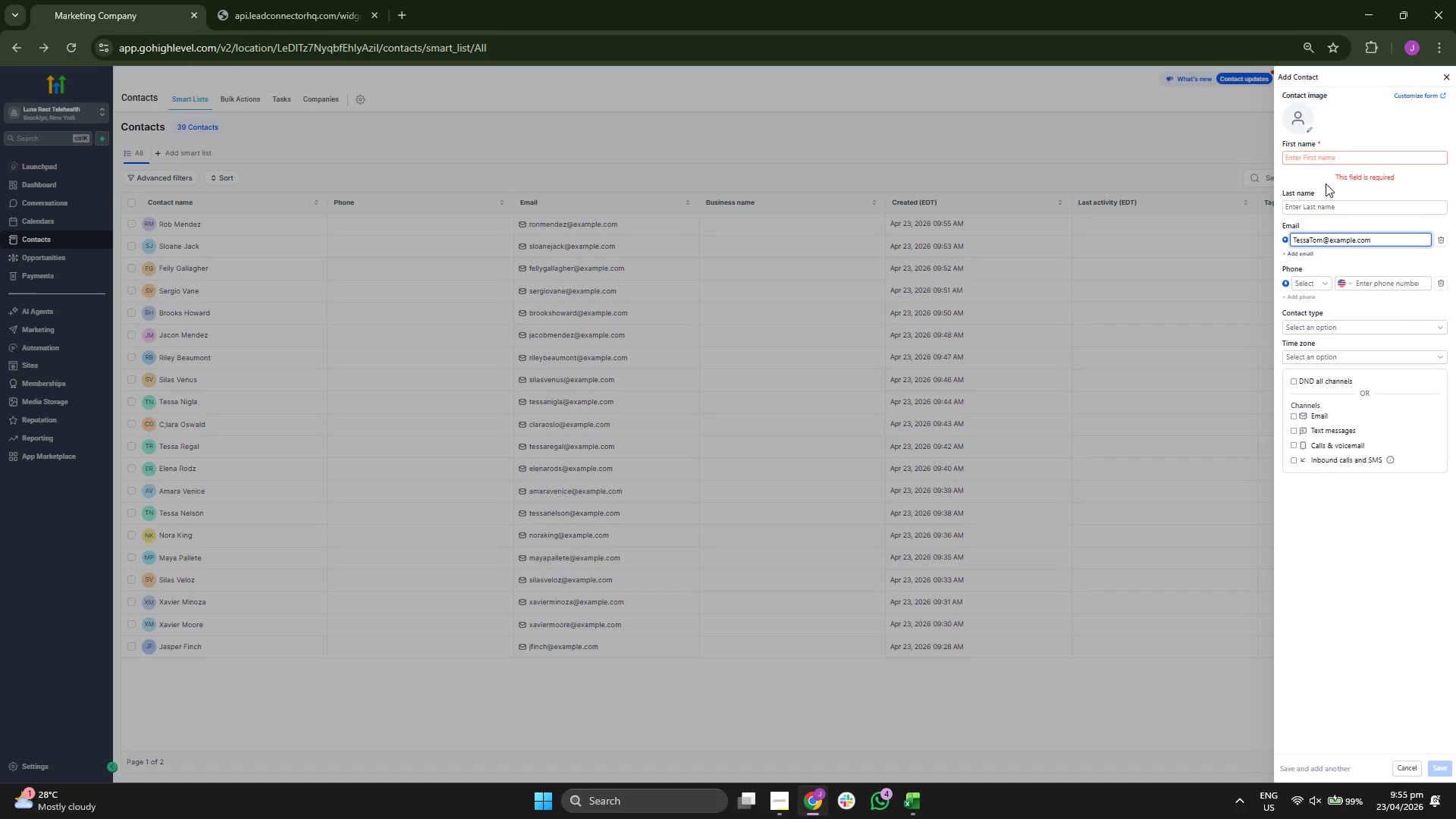 
left_click([1329, 154])
 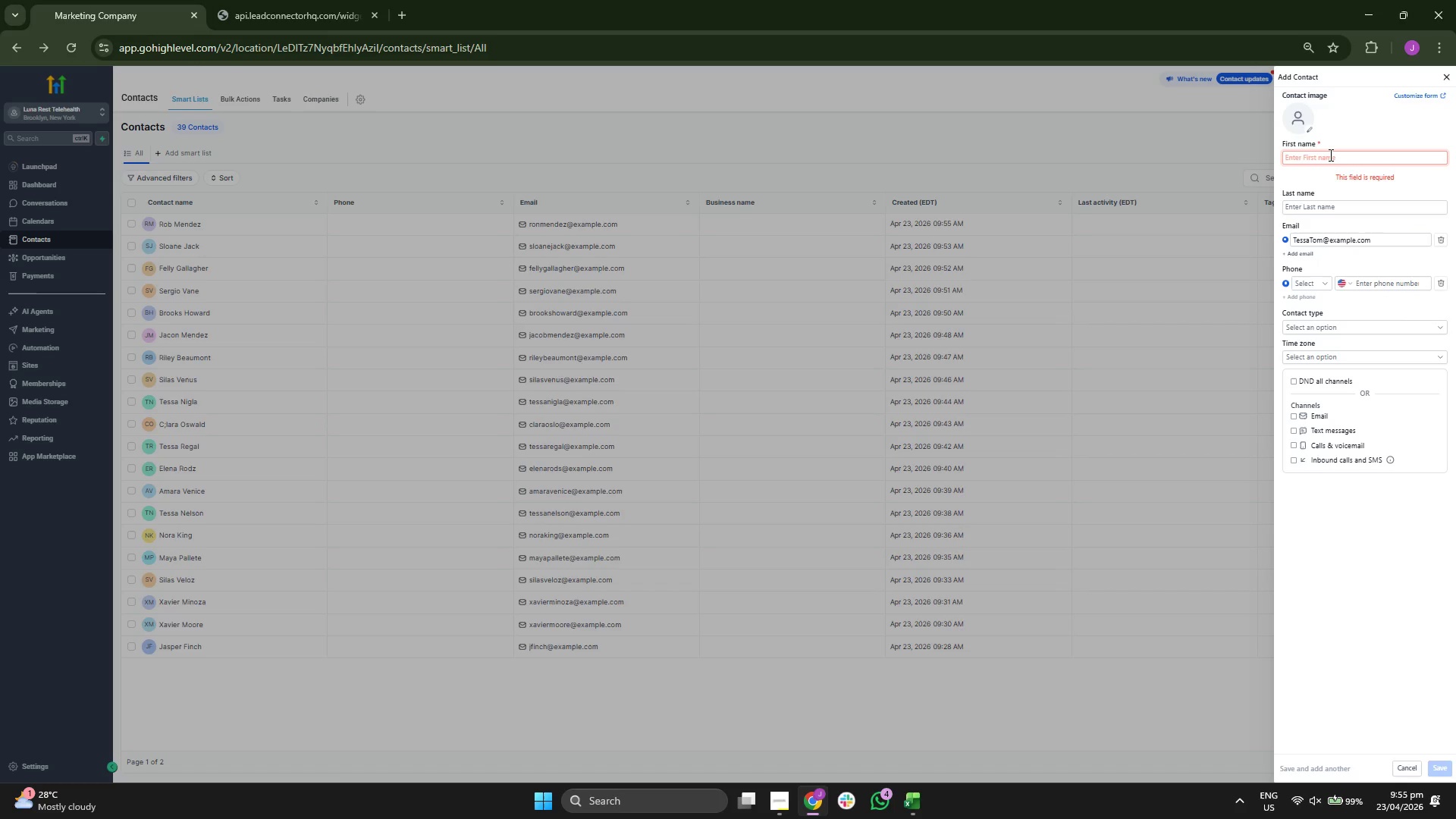 
type(Tessa)
key(Tab)
type(Tom)
 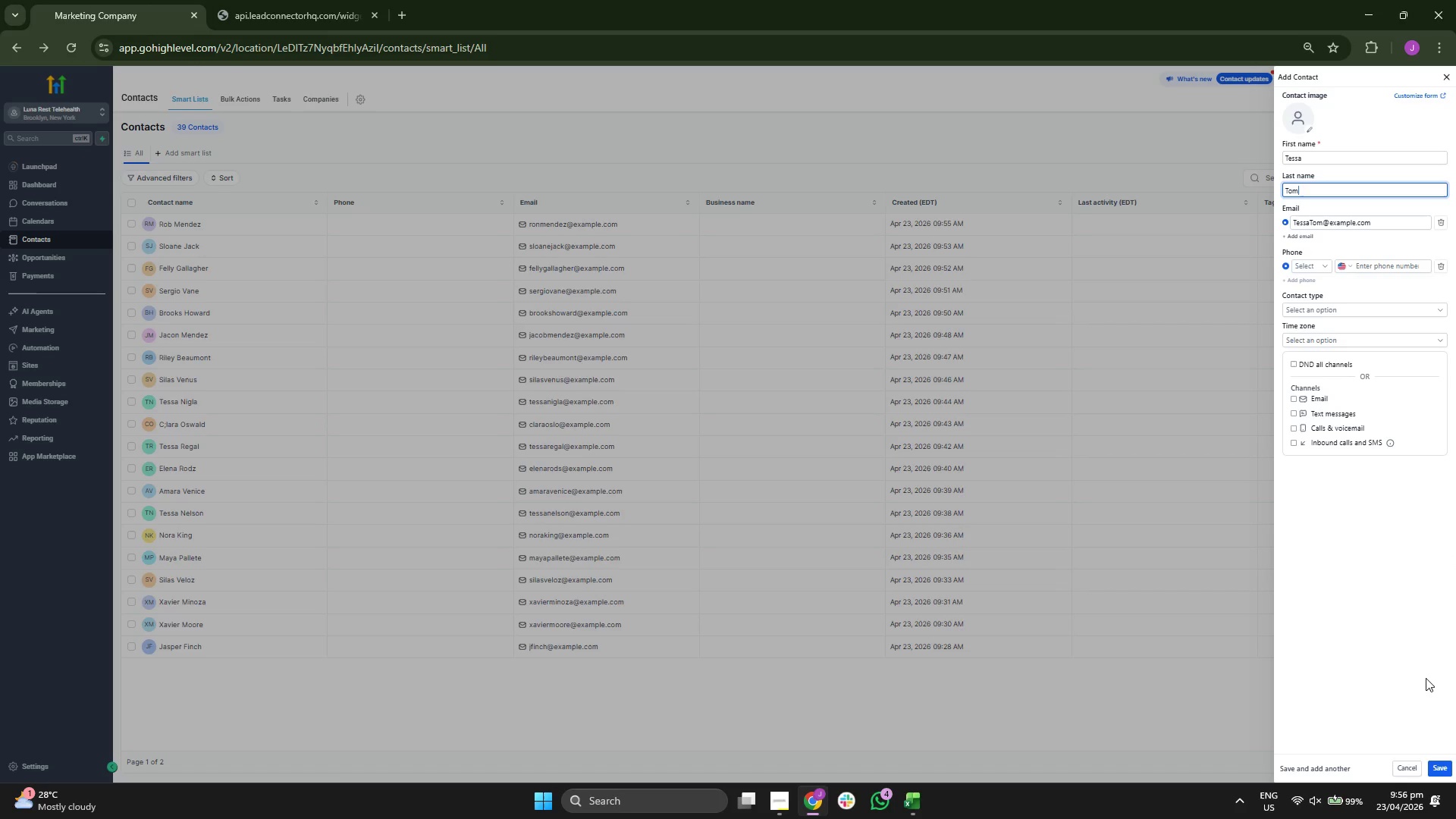 
left_click([1435, 763])
 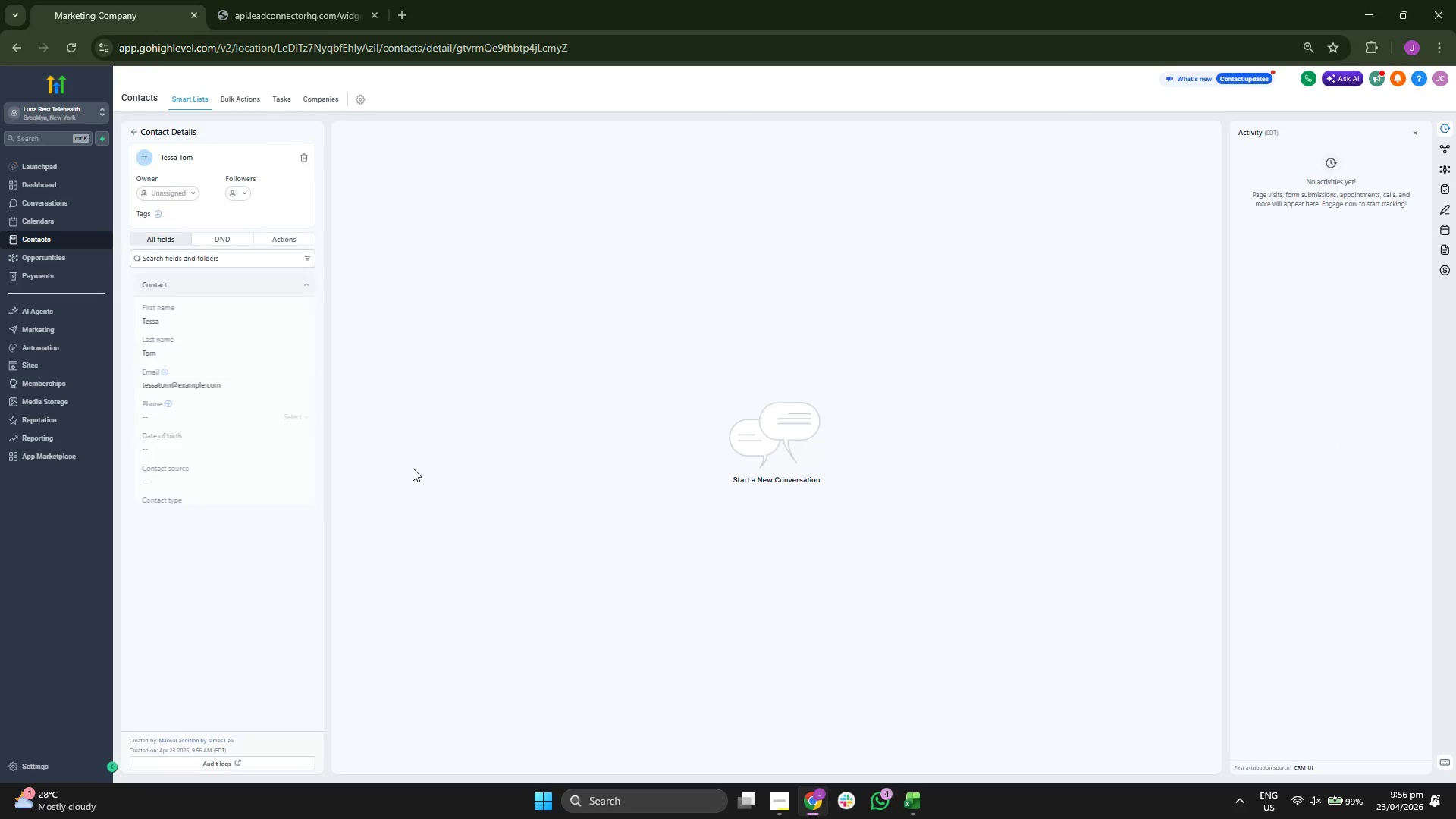 
scroll: coordinate [253, 522], scroll_direction: down, amount: 1.0
 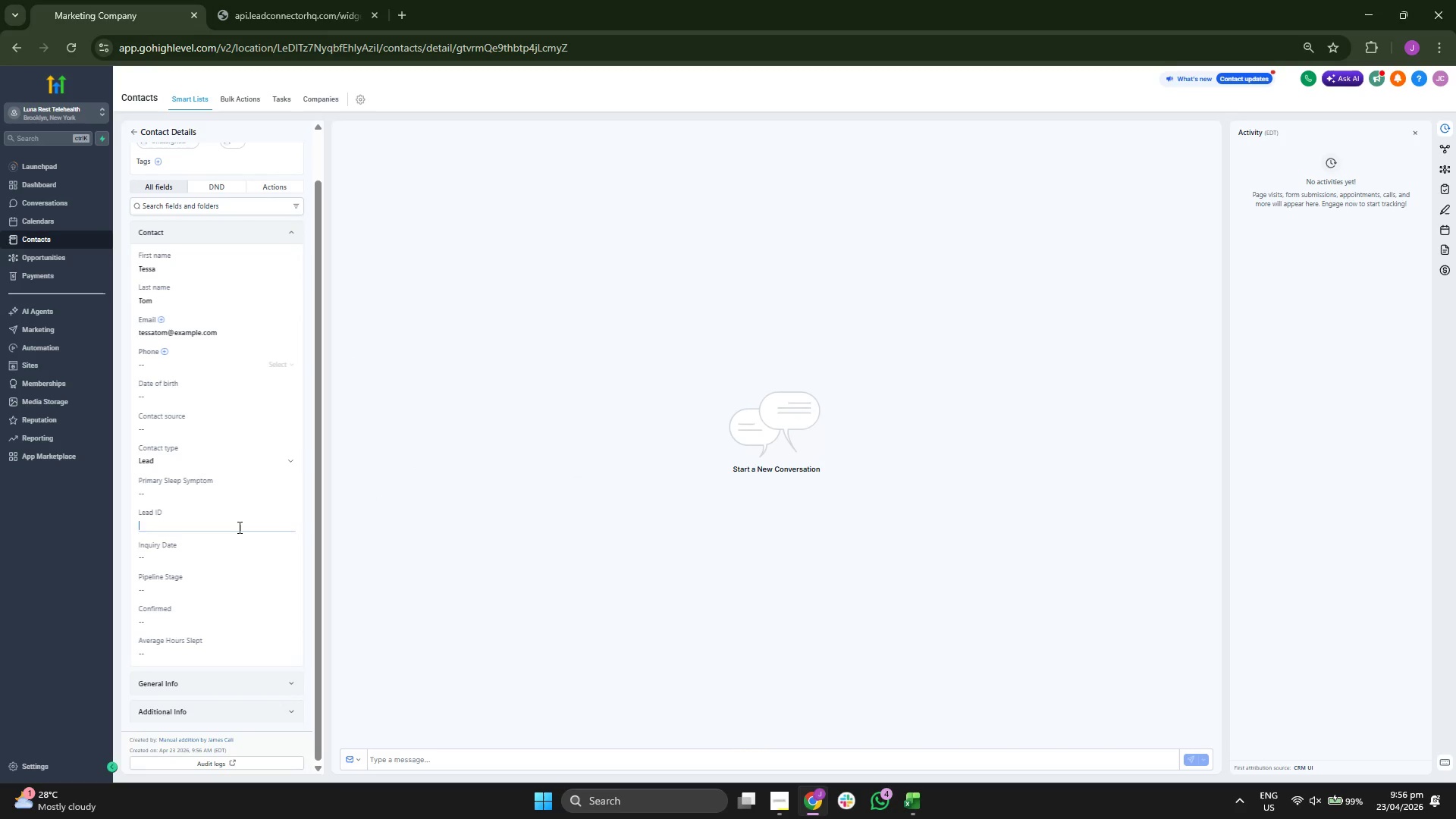 
type(LR-00040)
 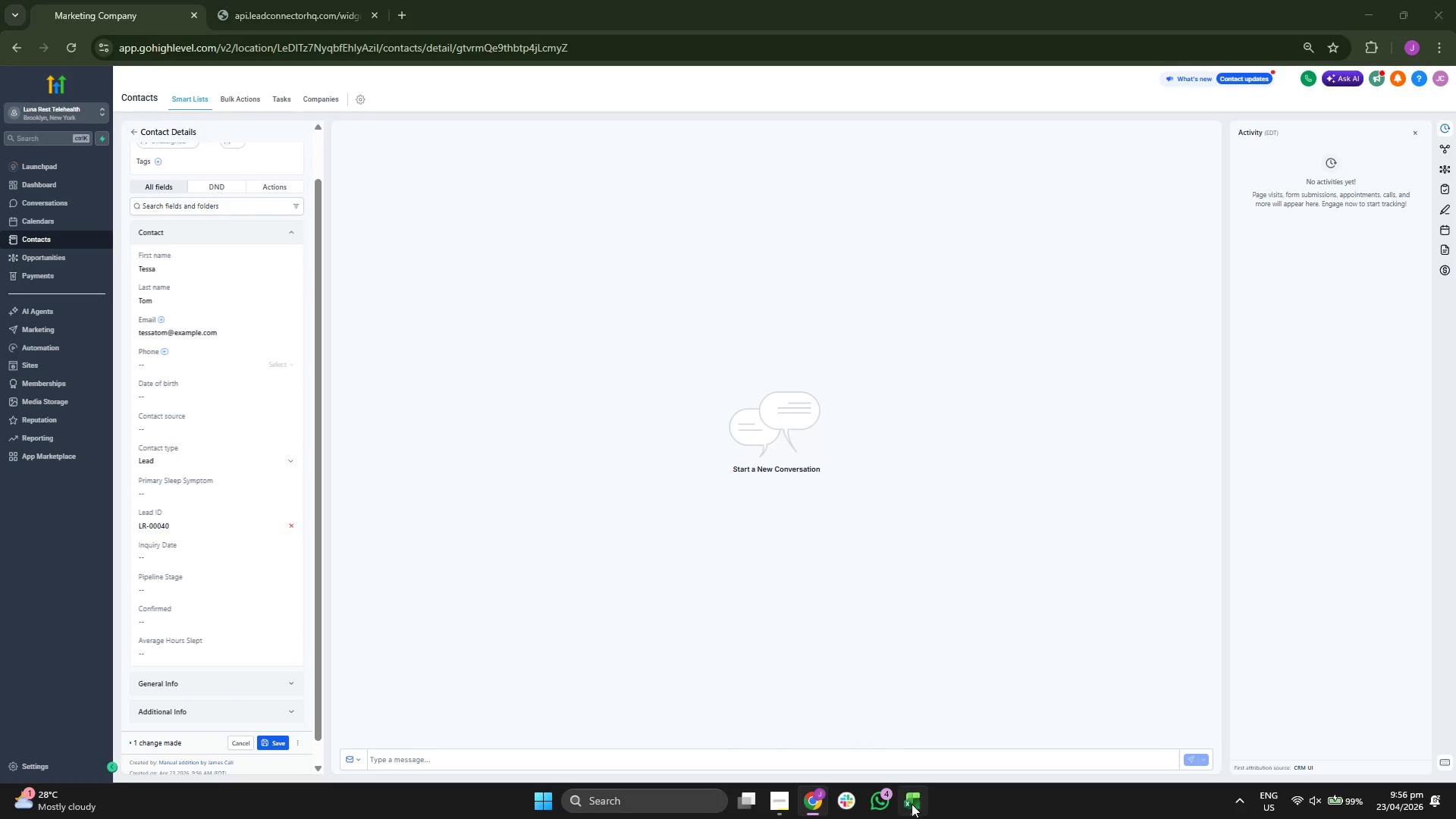 
key(ArrowLeft)
 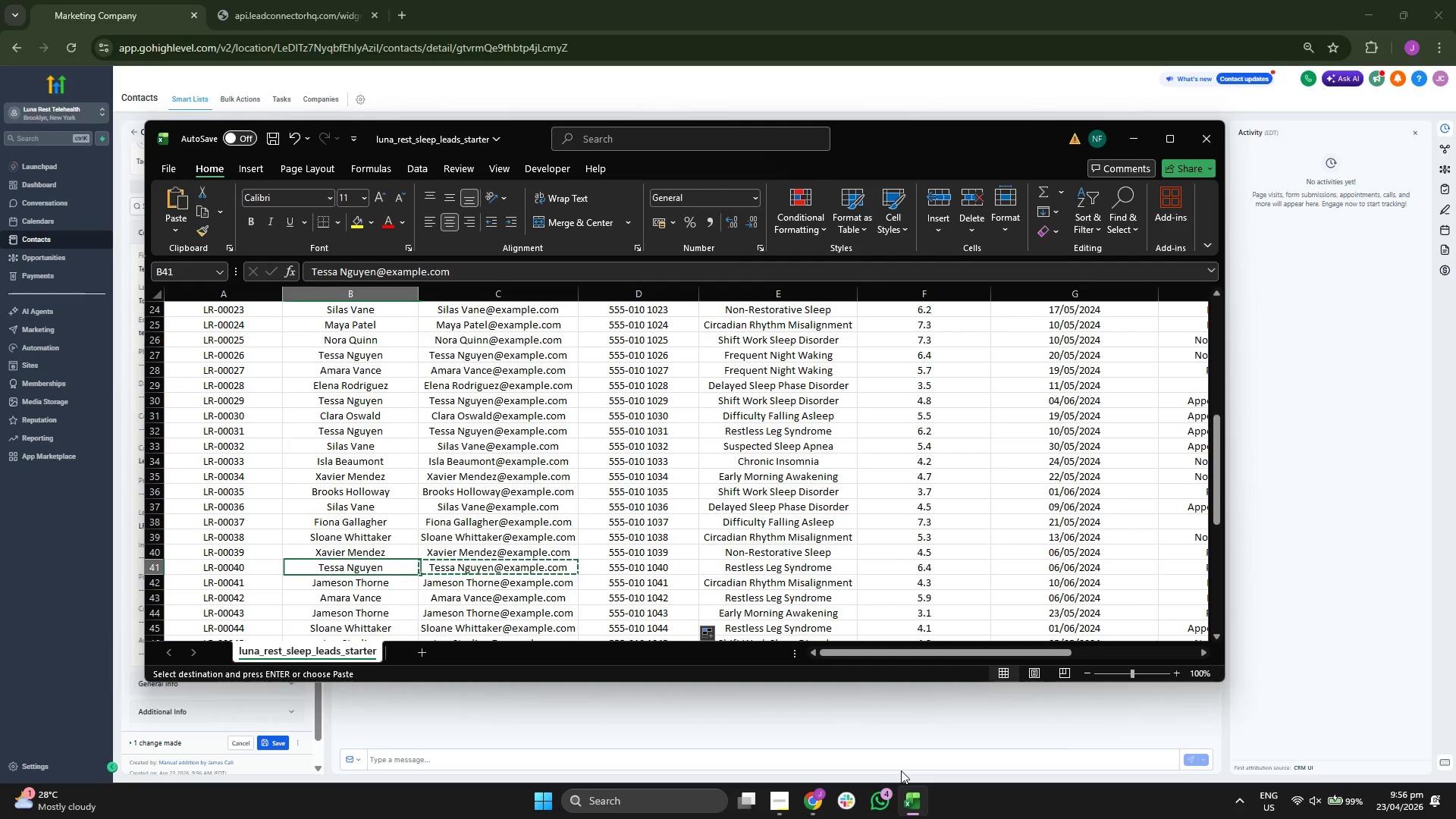 
key(ArrowLeft)
 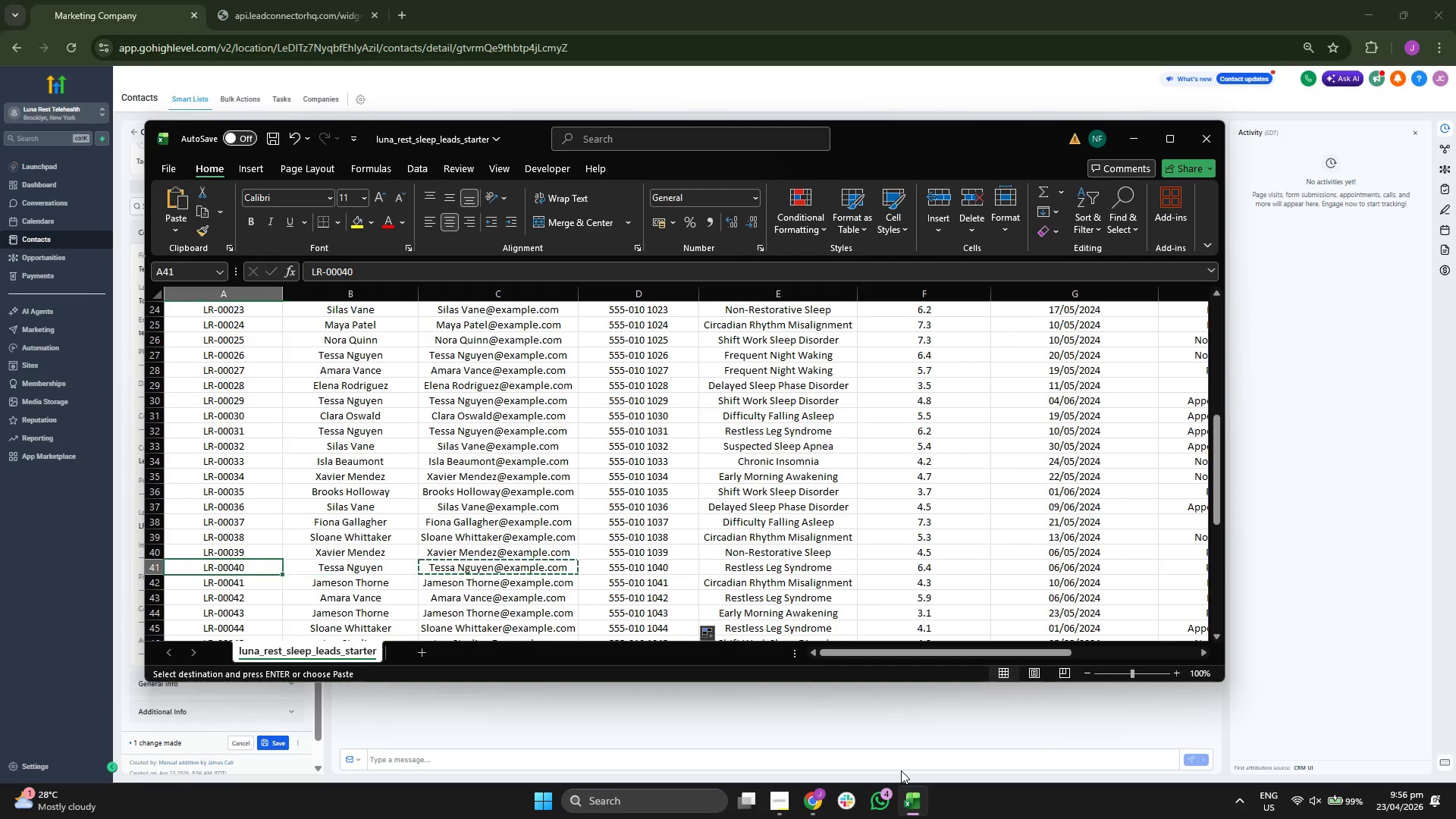 
key(ArrowRight)
 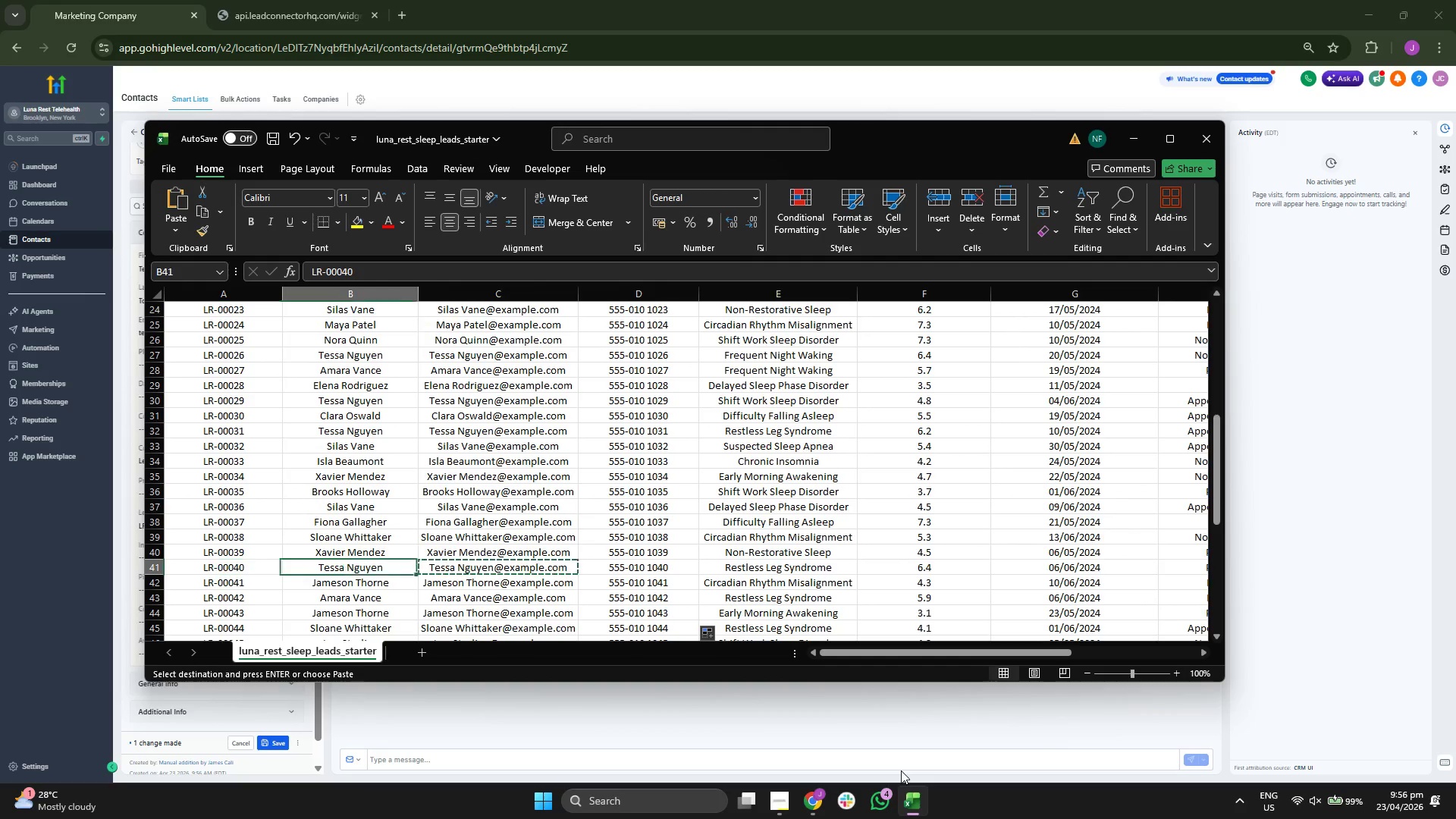 
key(ArrowRight)
 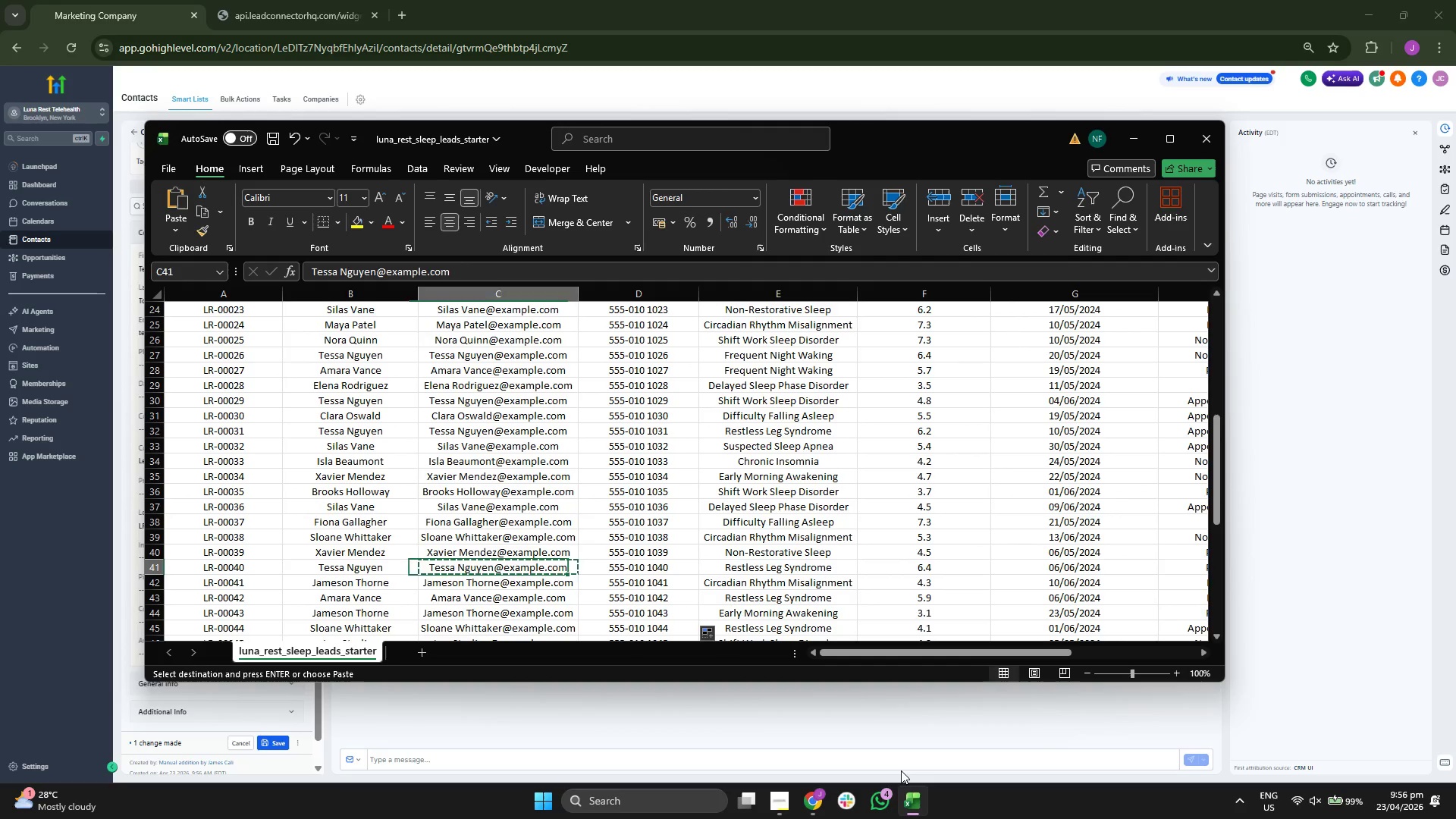 
key(ArrowRight)
 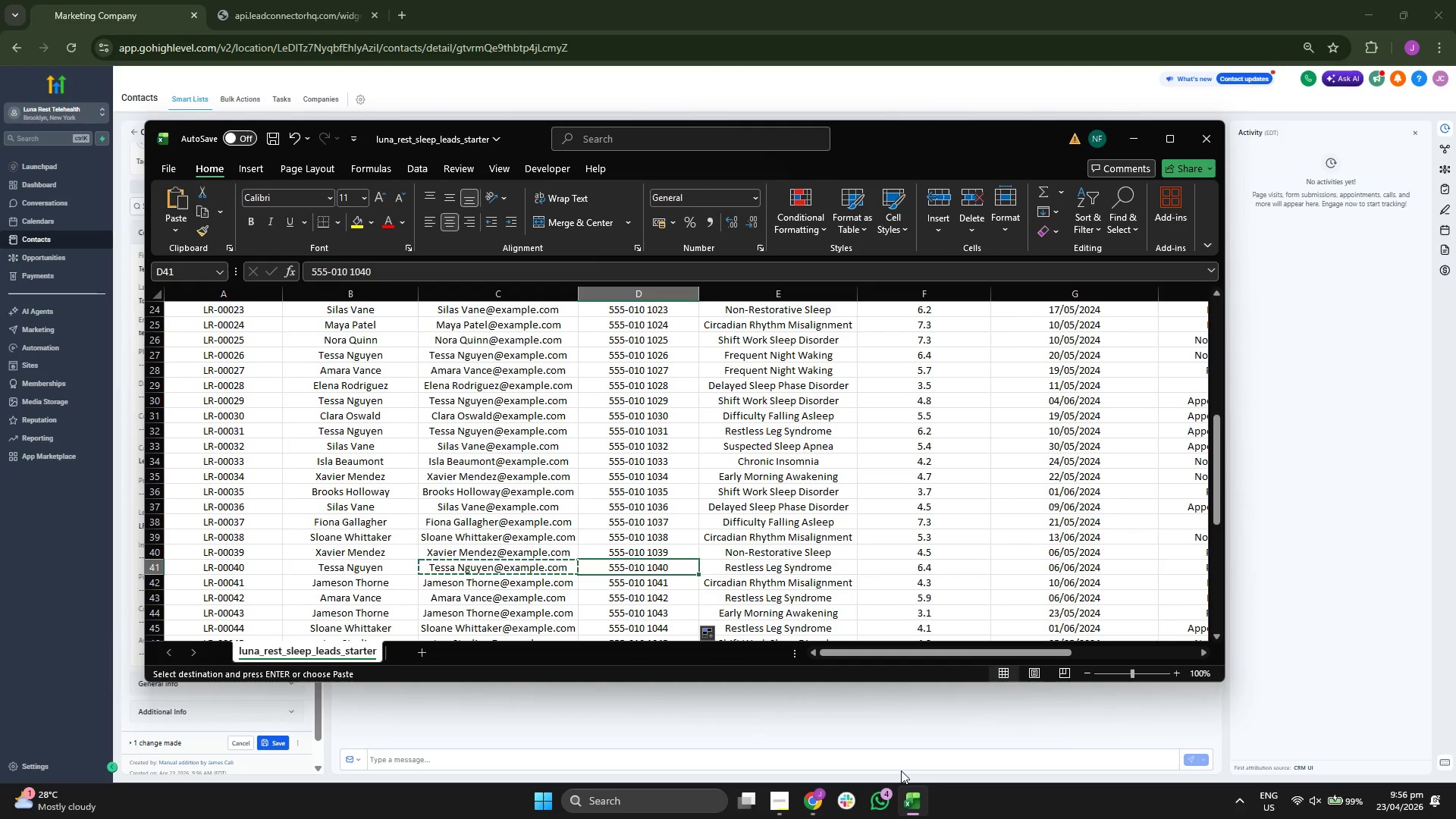 
key(ArrowRight)
 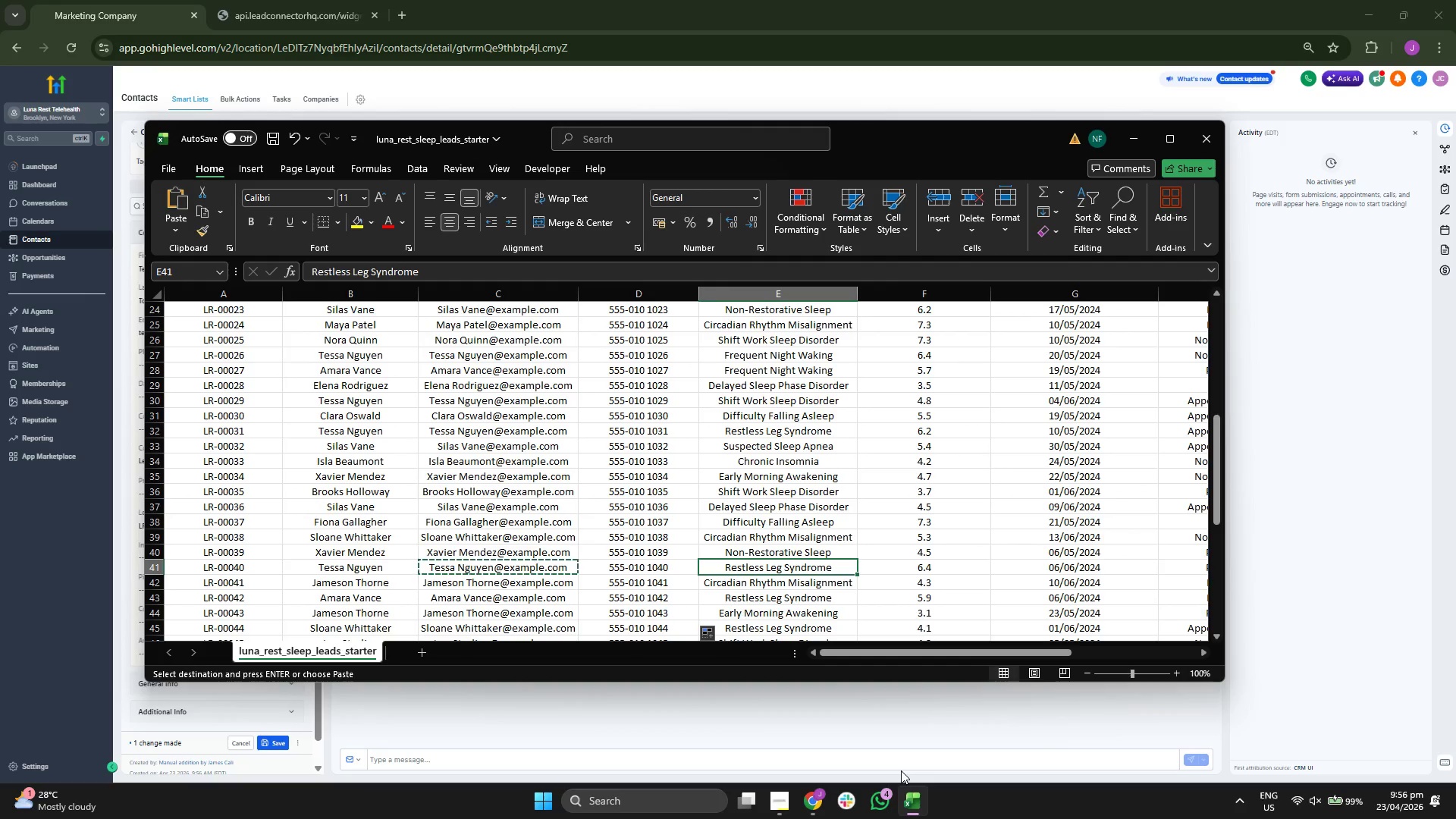 
key(Control+ControlLeft)
 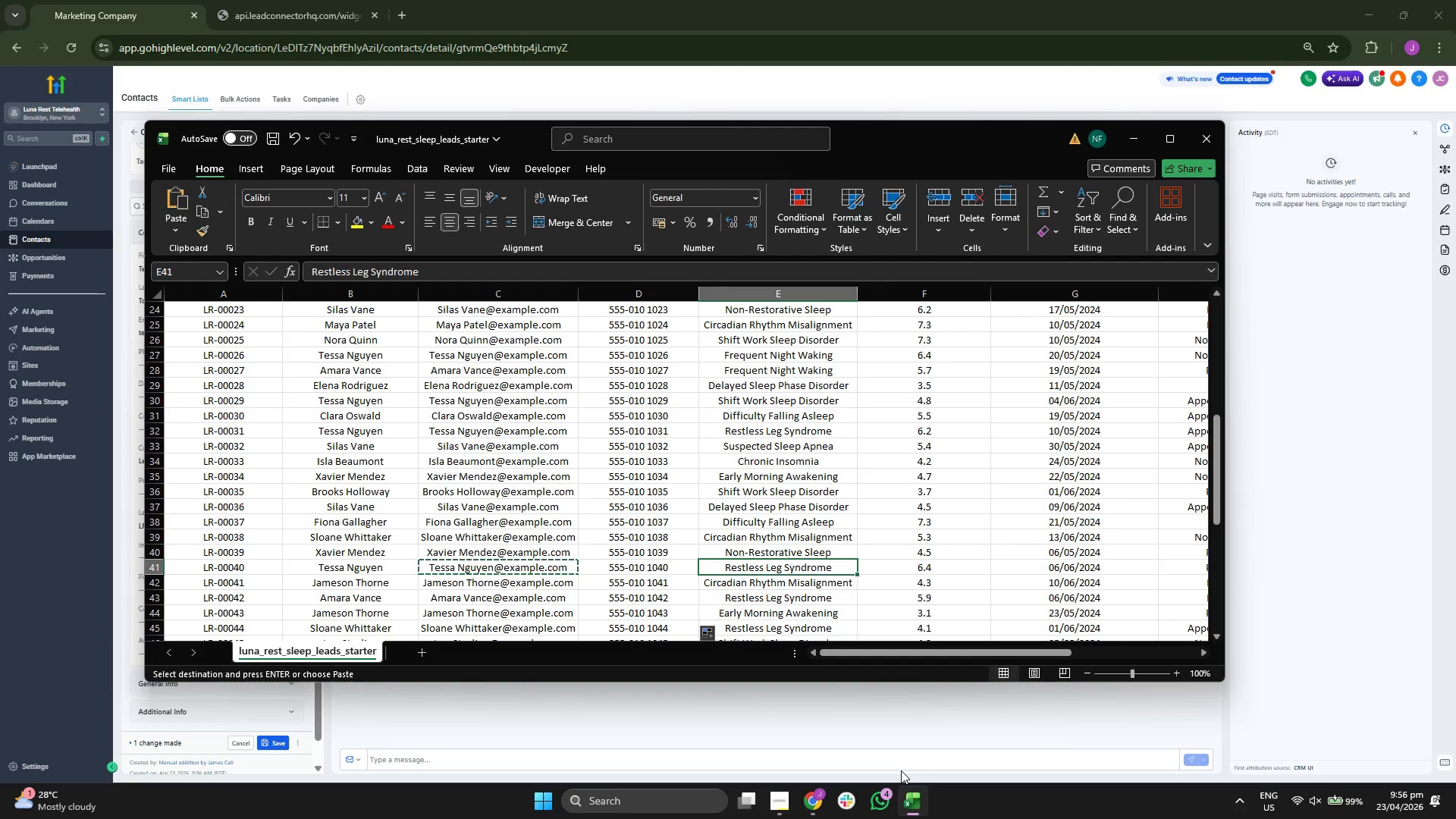 
key(Control+C)
 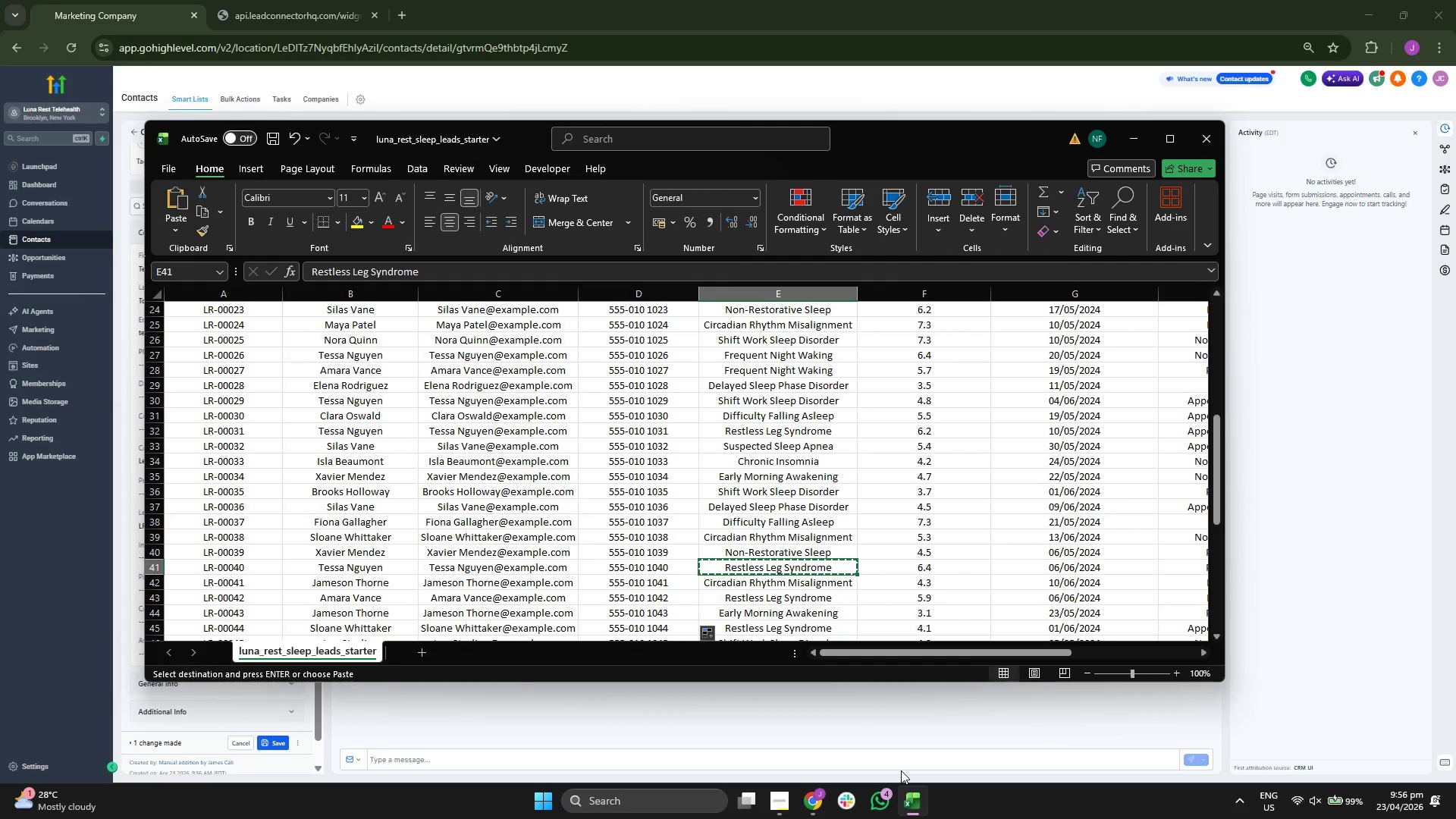 
key(ArrowRight)
 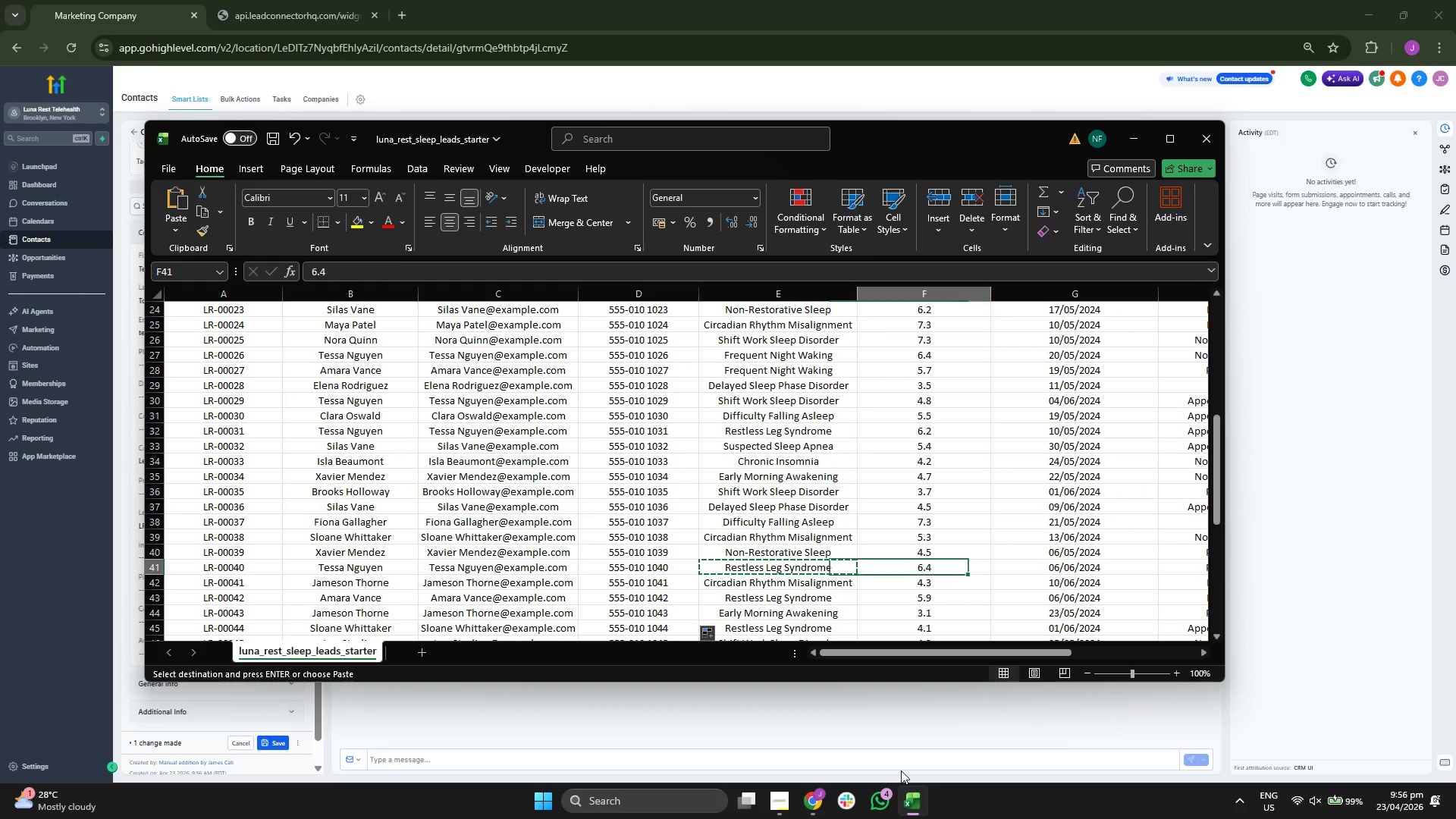 
key(ArrowRight)
 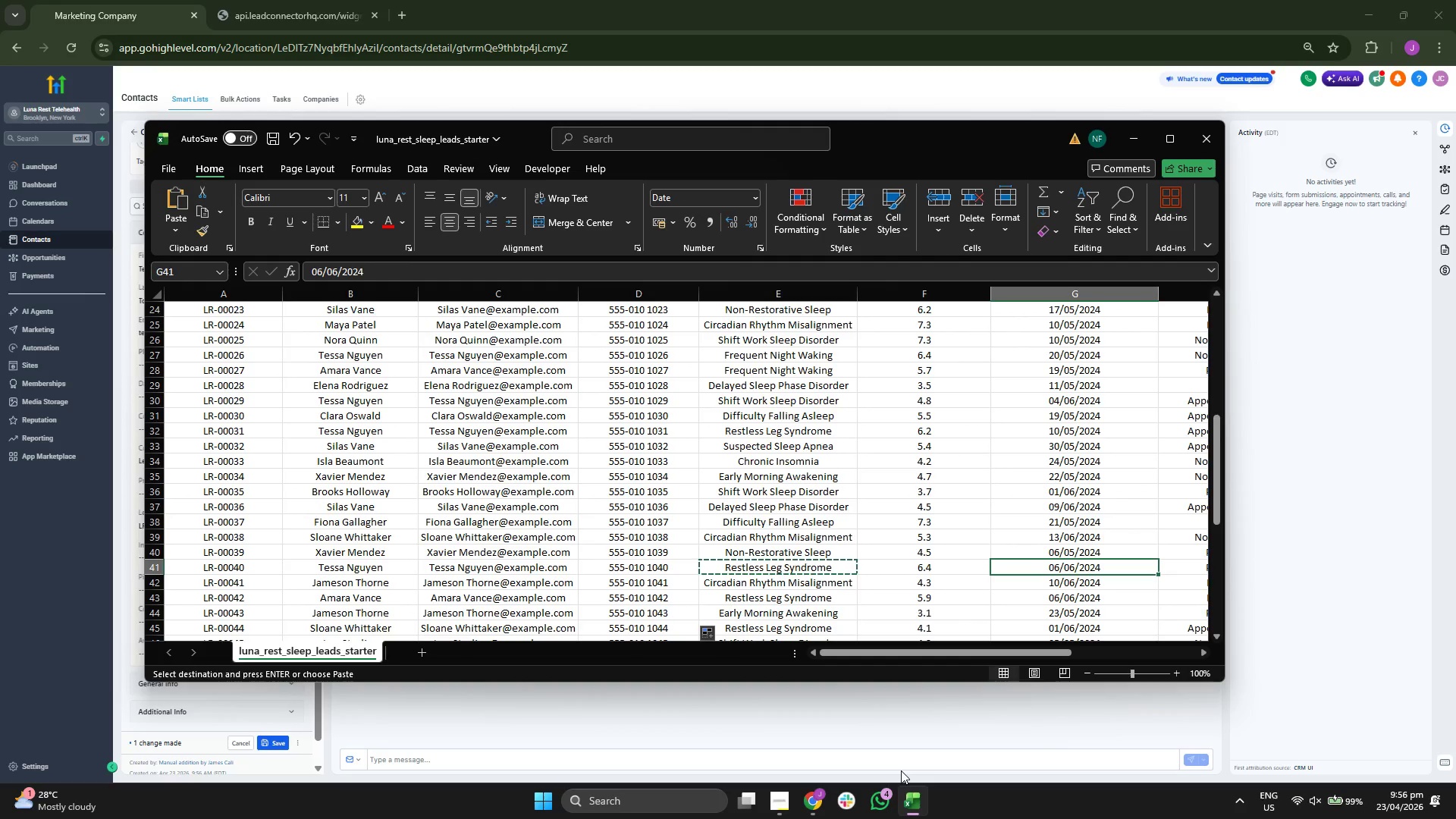 
key(ArrowRight)
 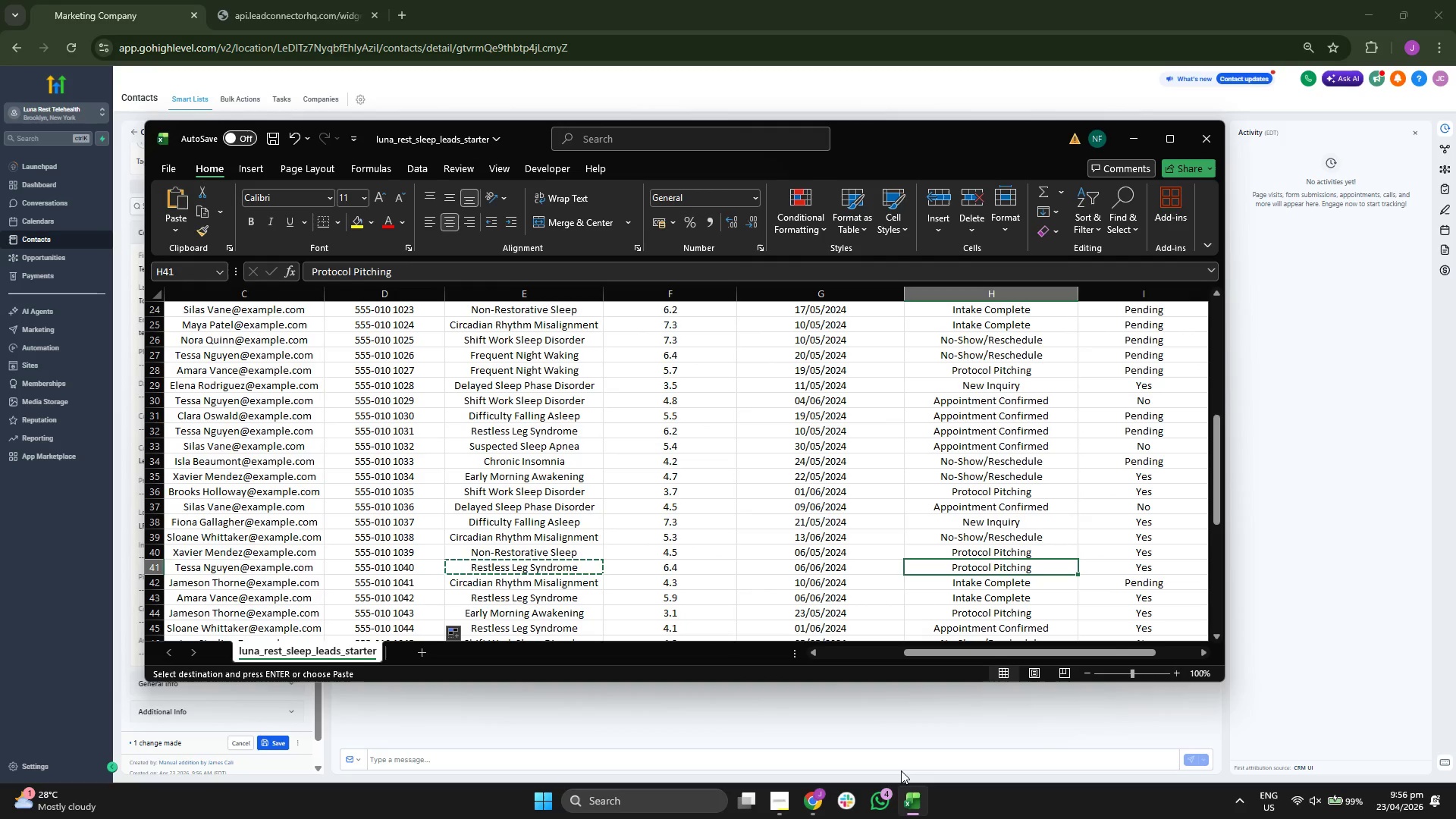 
key(ArrowLeft)
 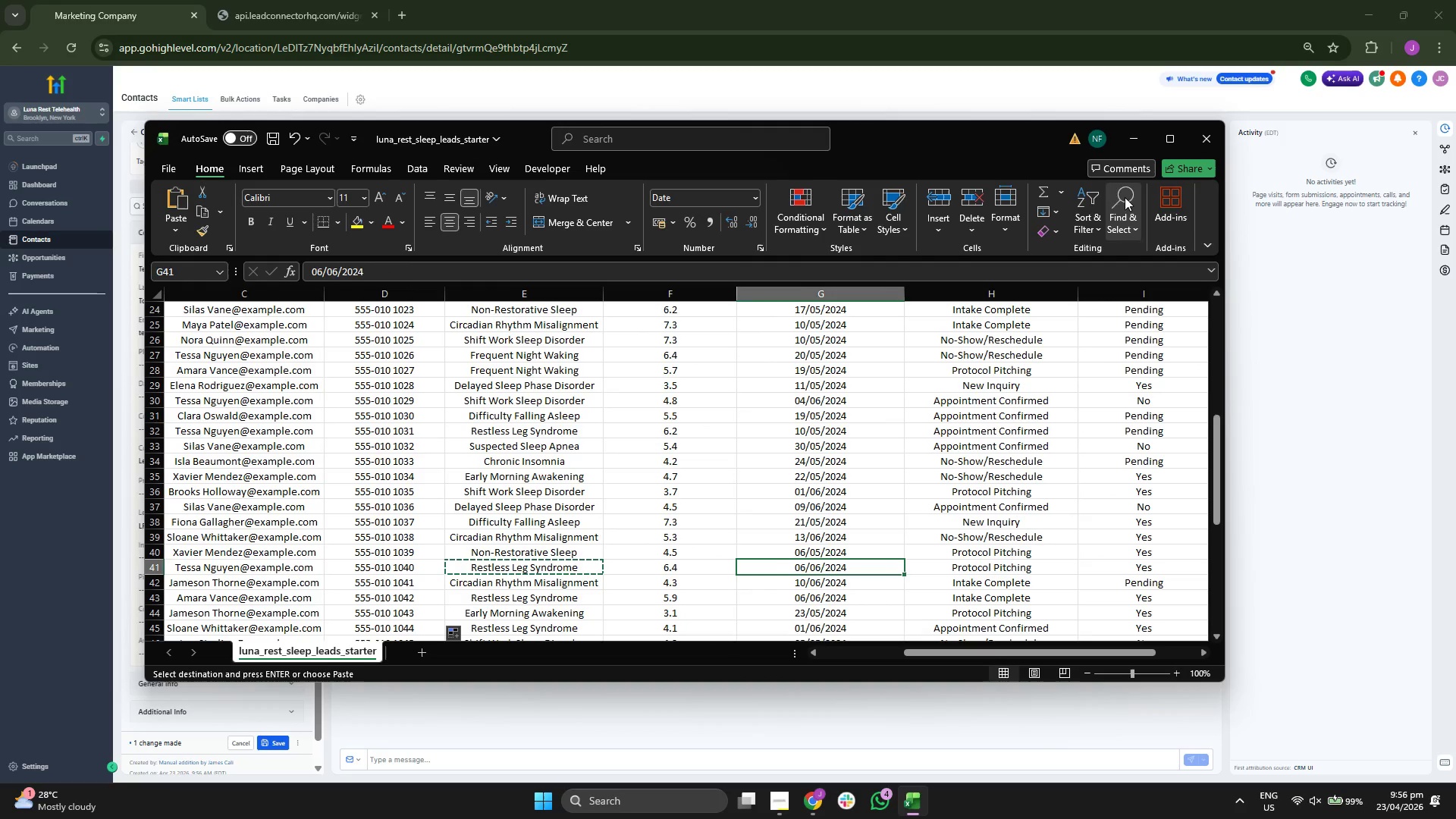 
left_click([1135, 137])
 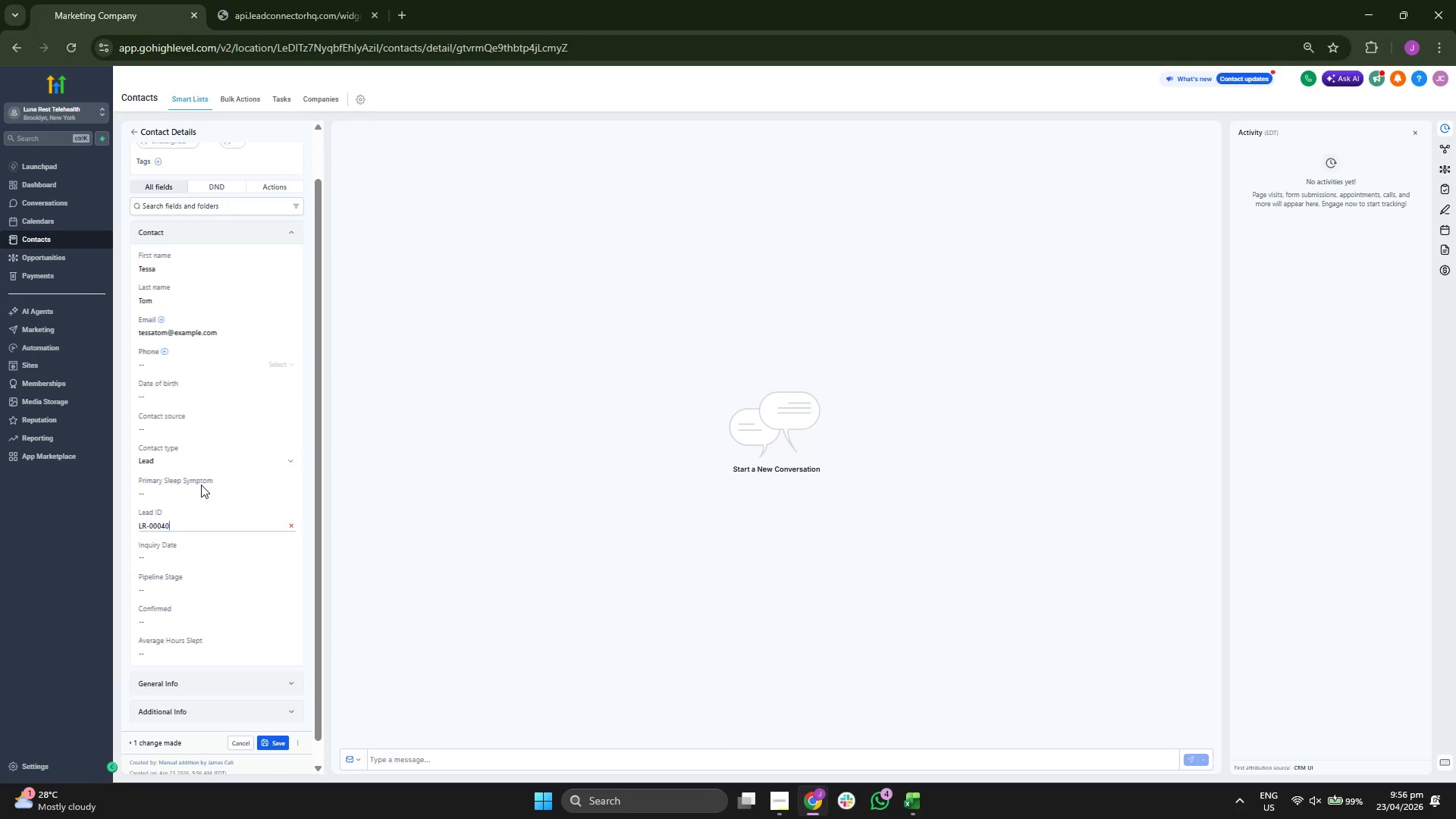 
double_click([204, 488])
 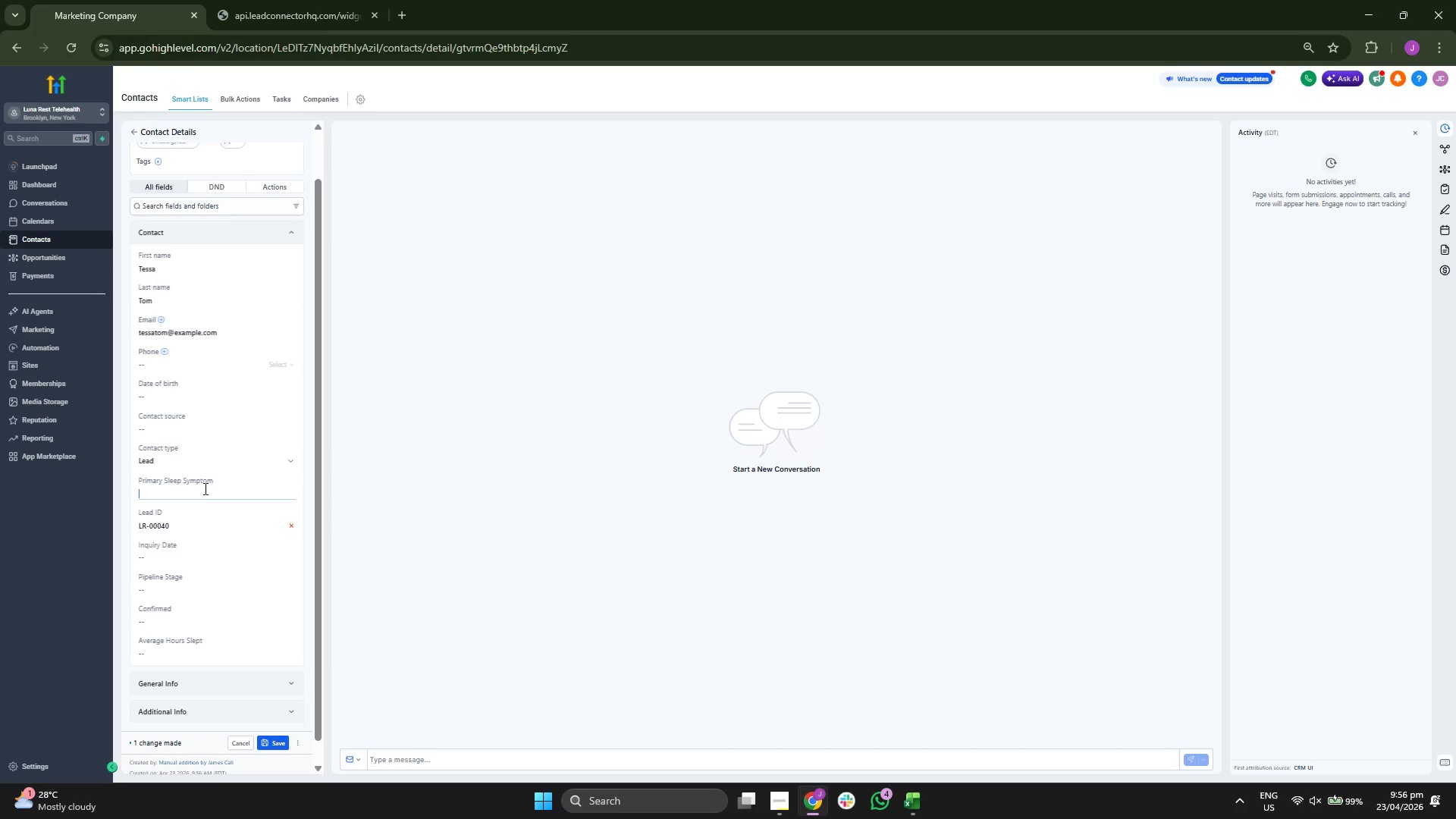 
key(Control+ControlLeft)
 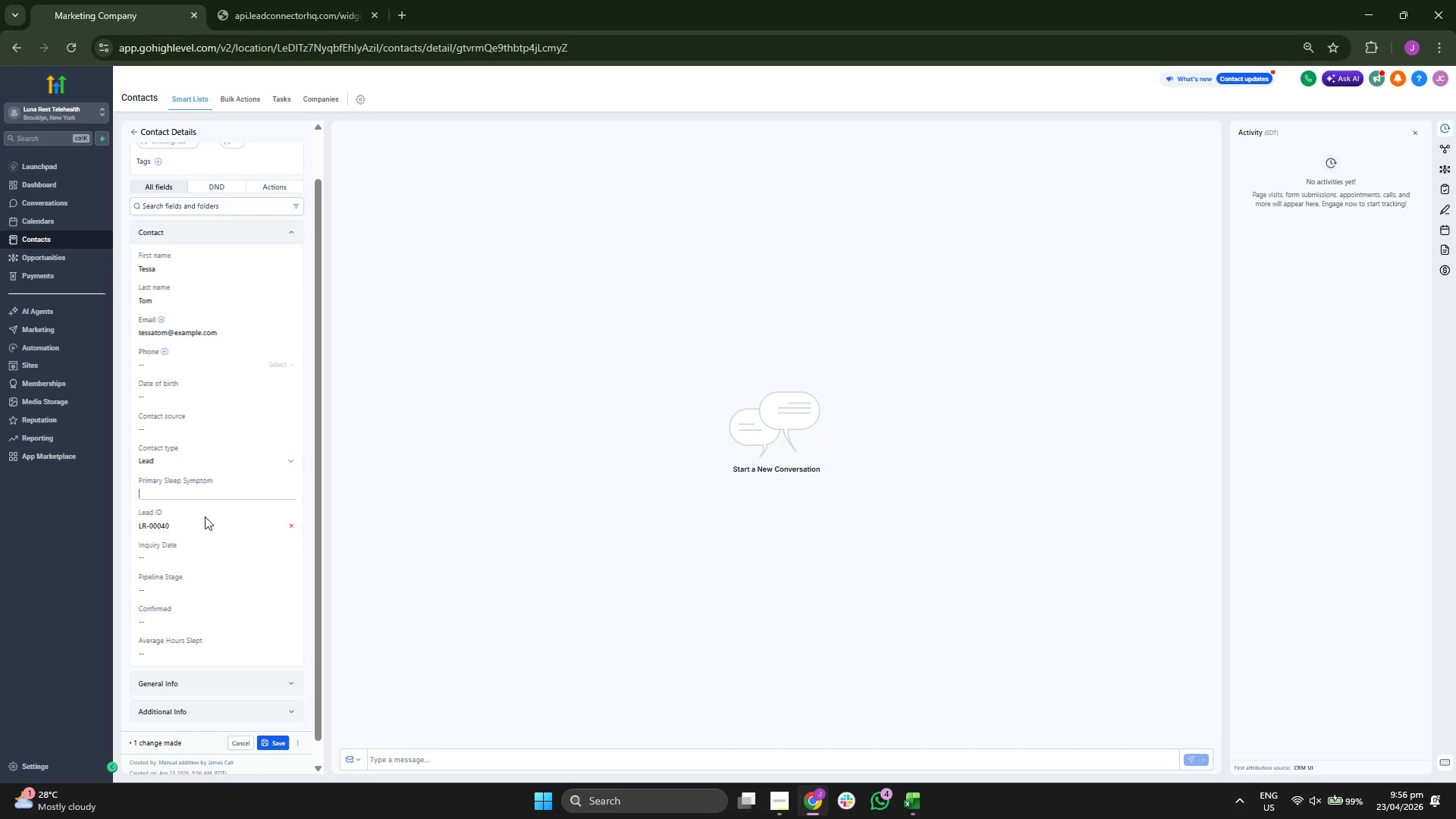 
key(Control+V)
 